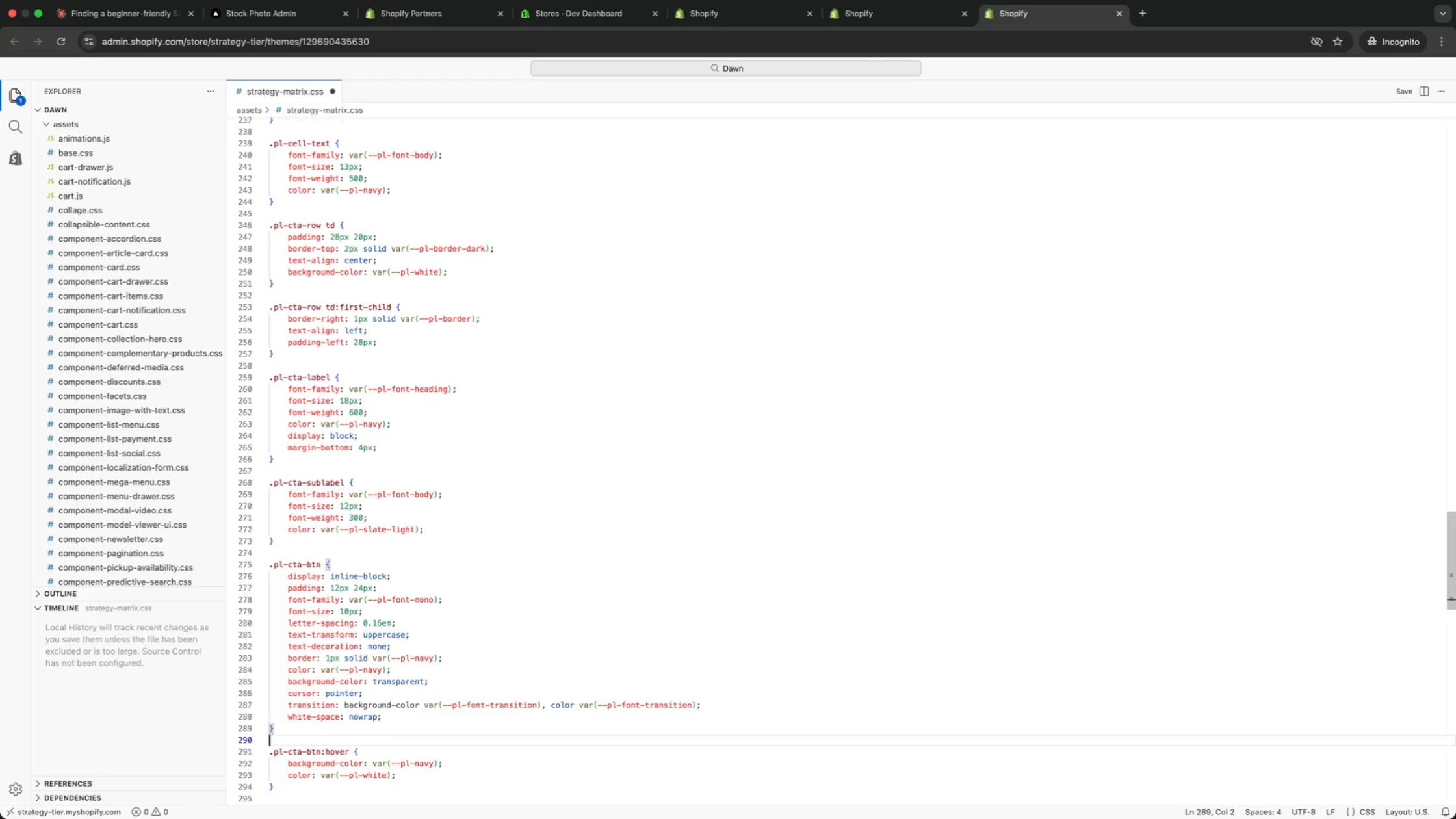 
key(ArrowDown)
 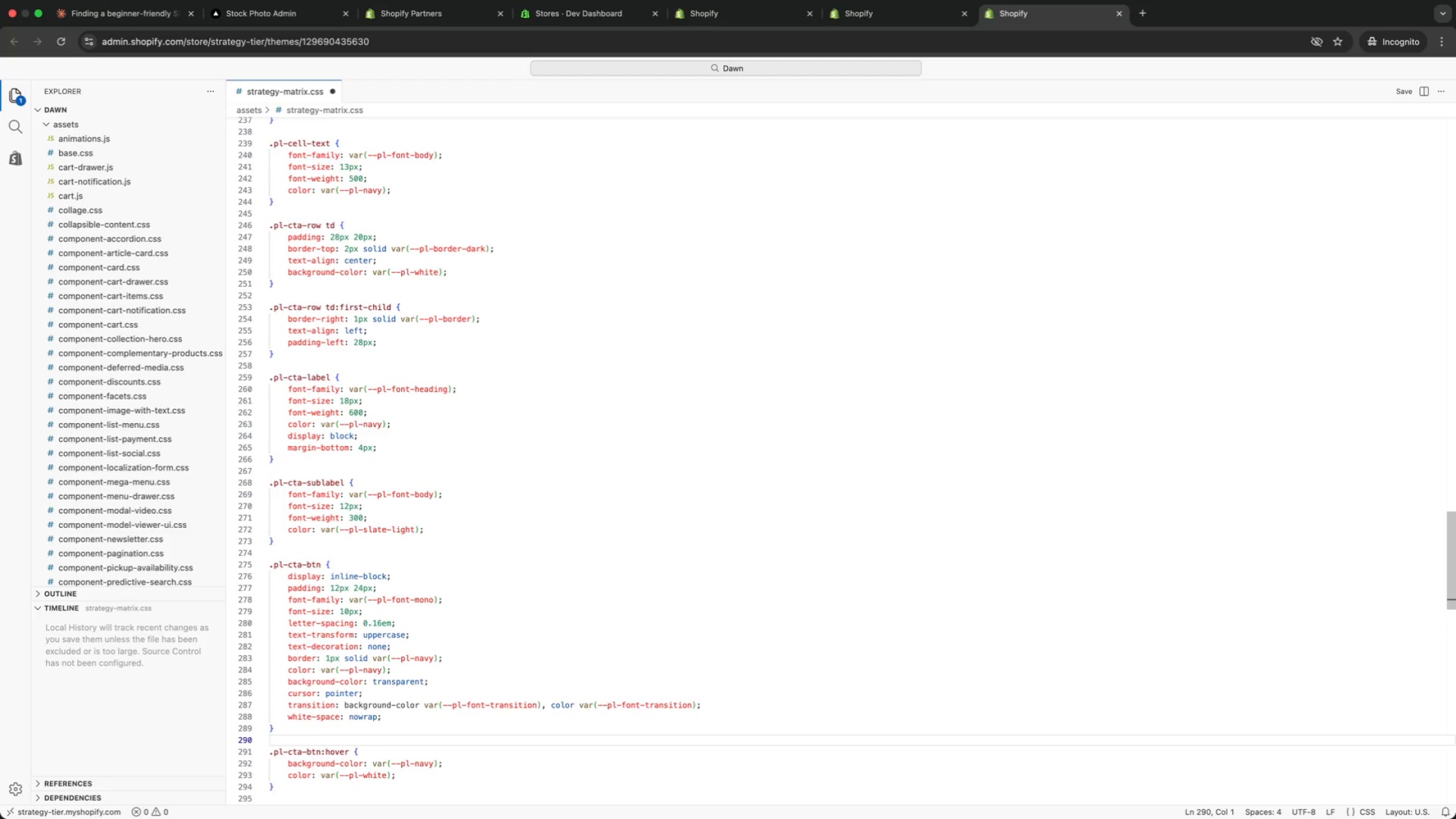 
key(ArrowDown)
 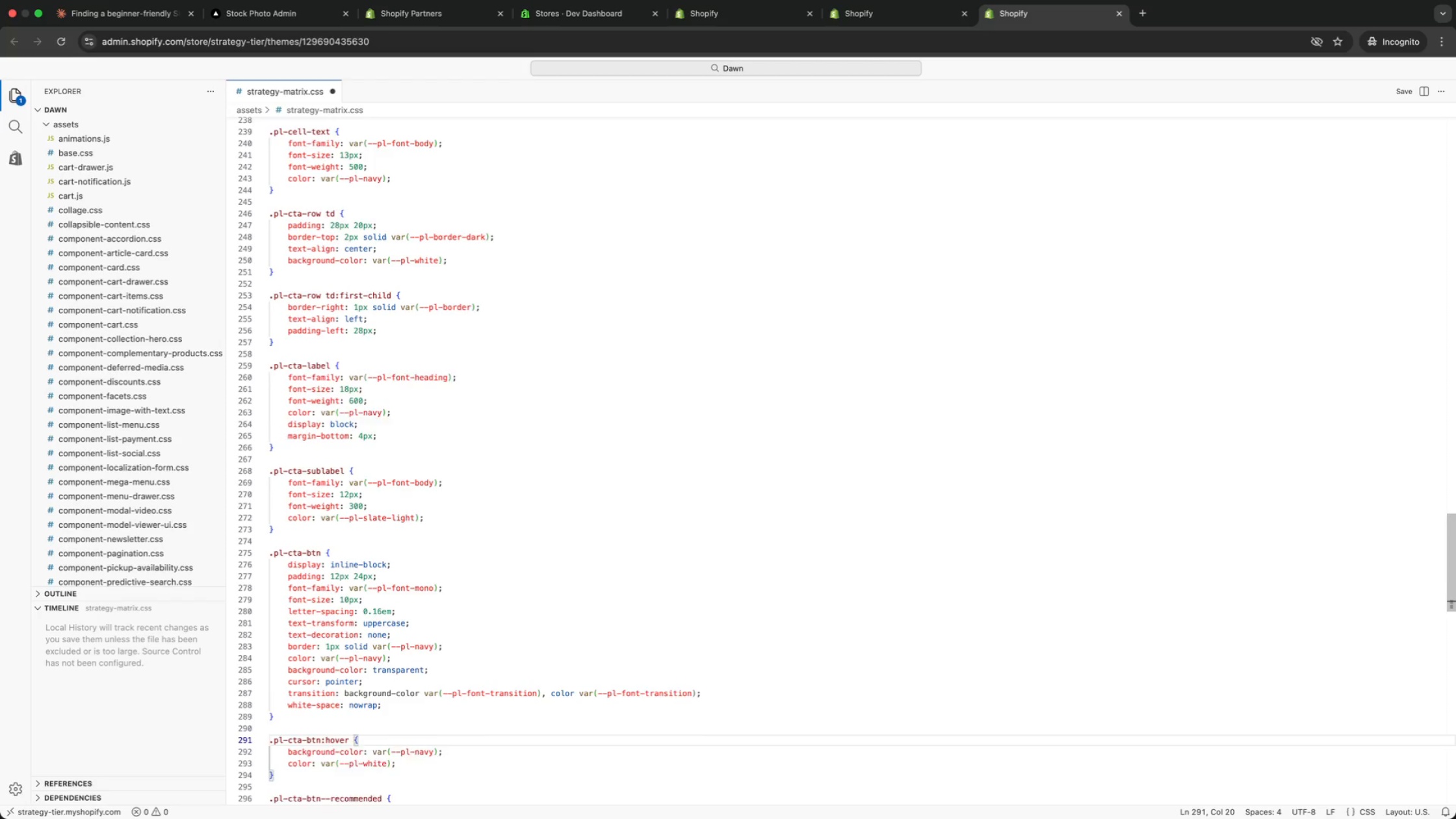 
key(ArrowDown)
 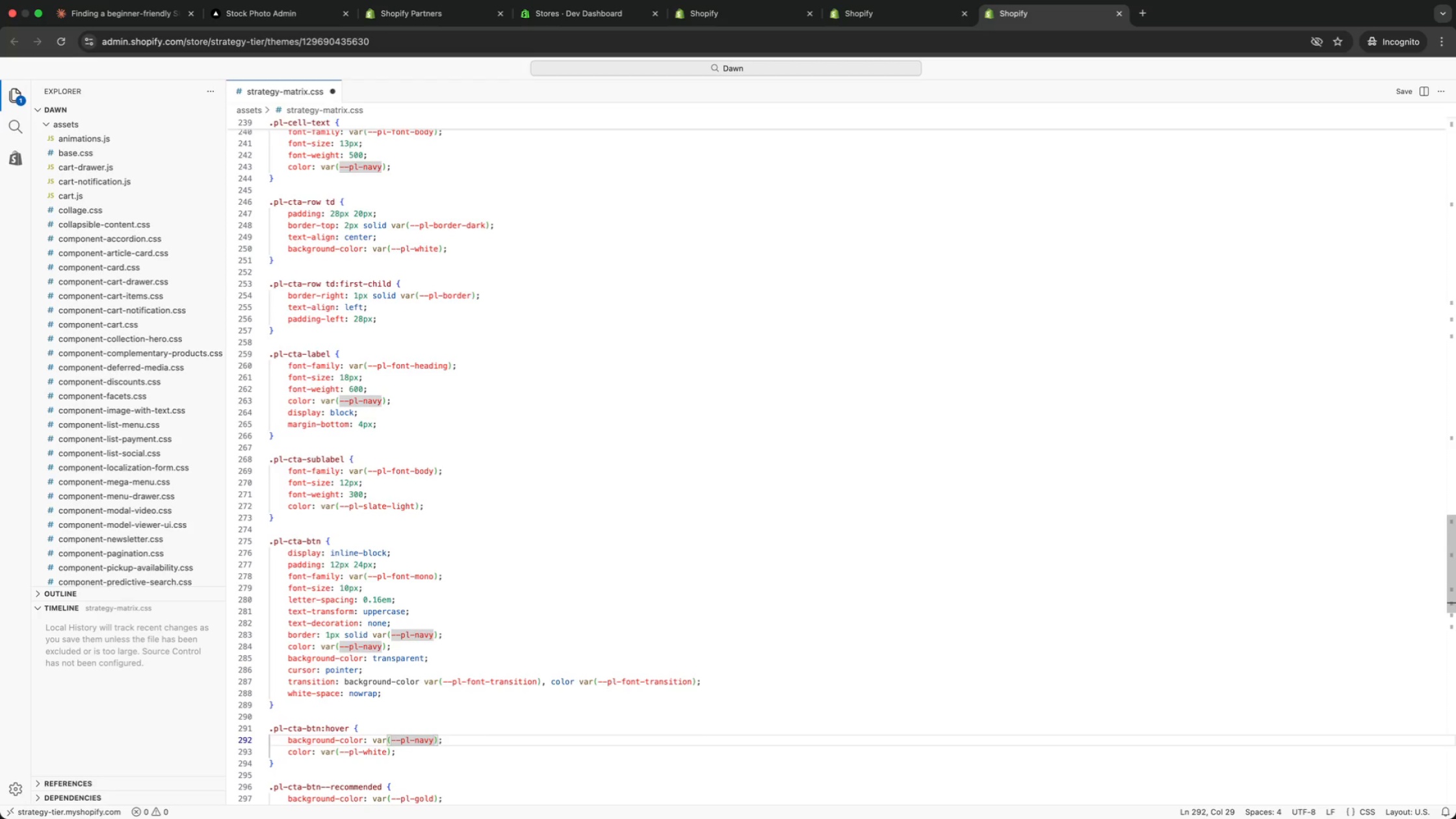 
key(ArrowDown)
 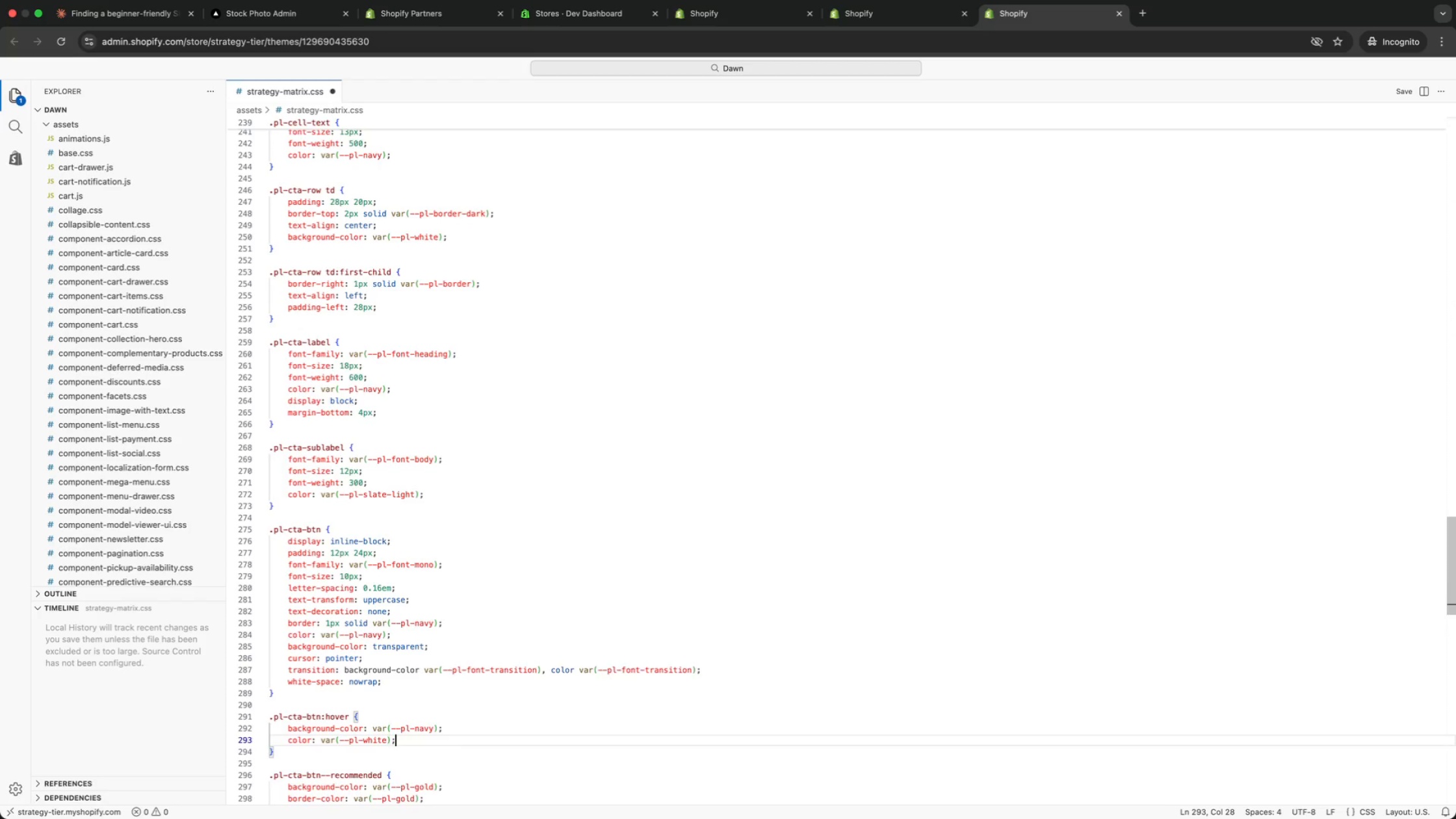 
key(ArrowDown)
 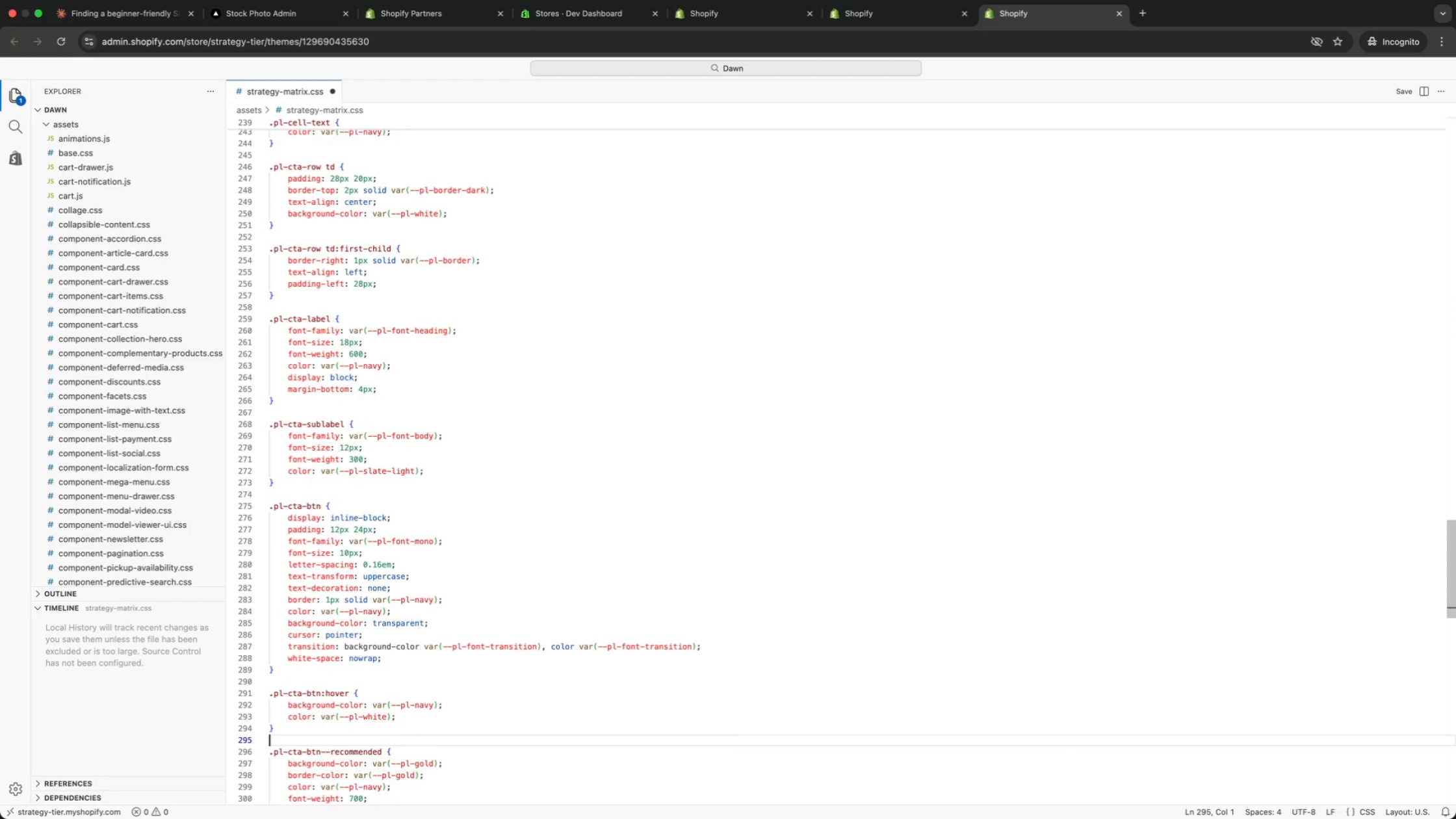 
key(ArrowDown)
 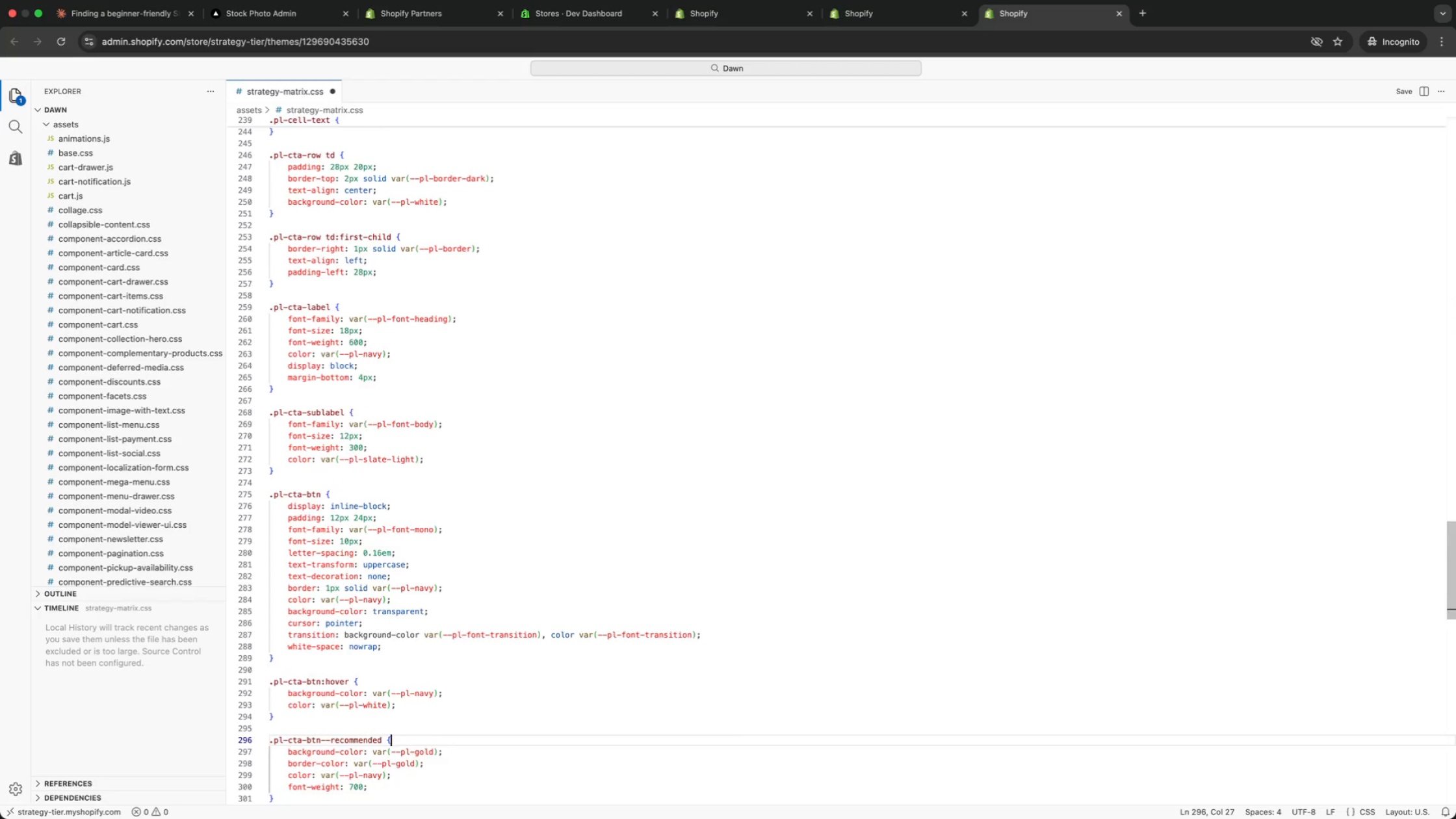 
key(ArrowDown)
 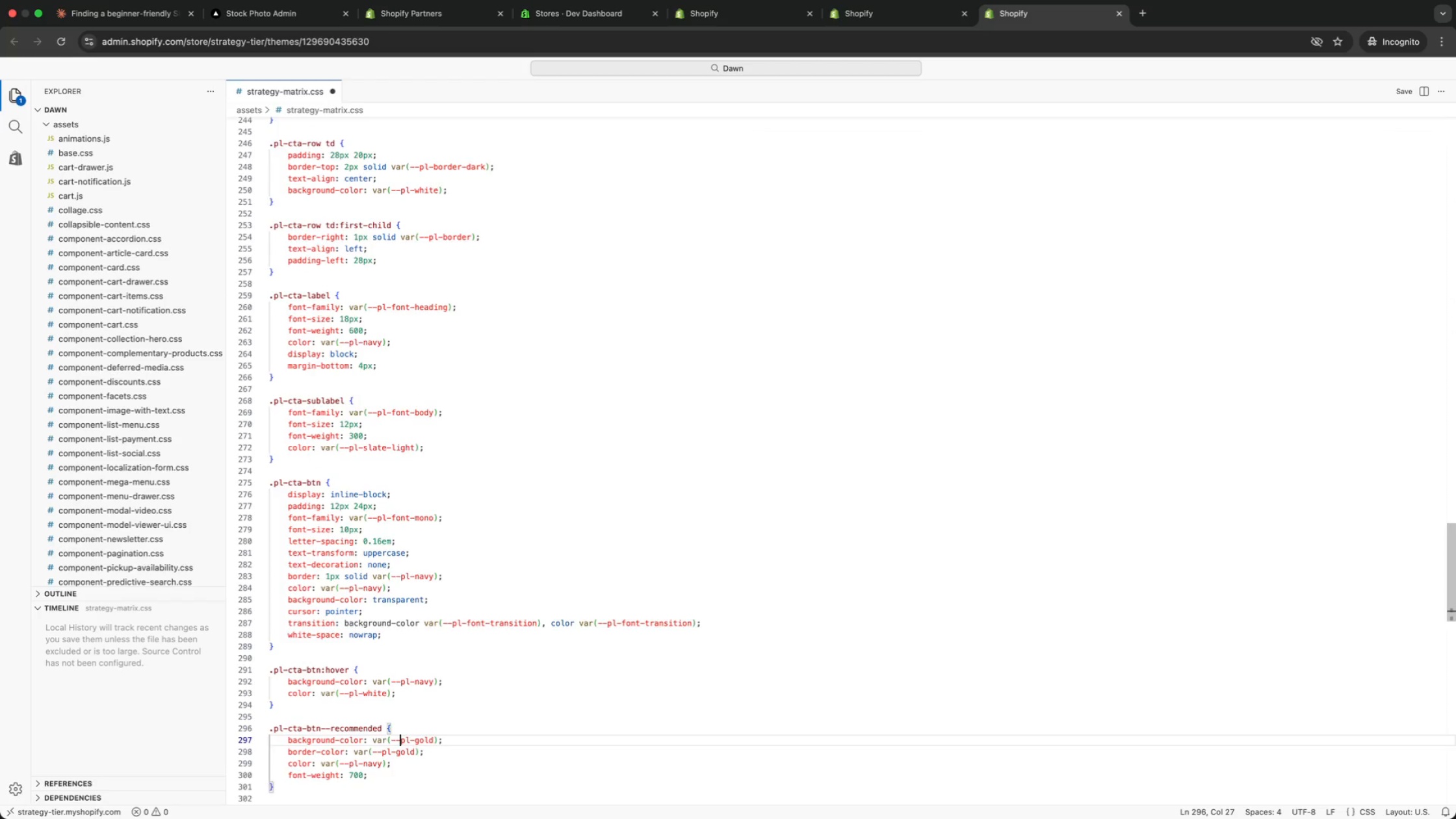 
key(ArrowDown)
 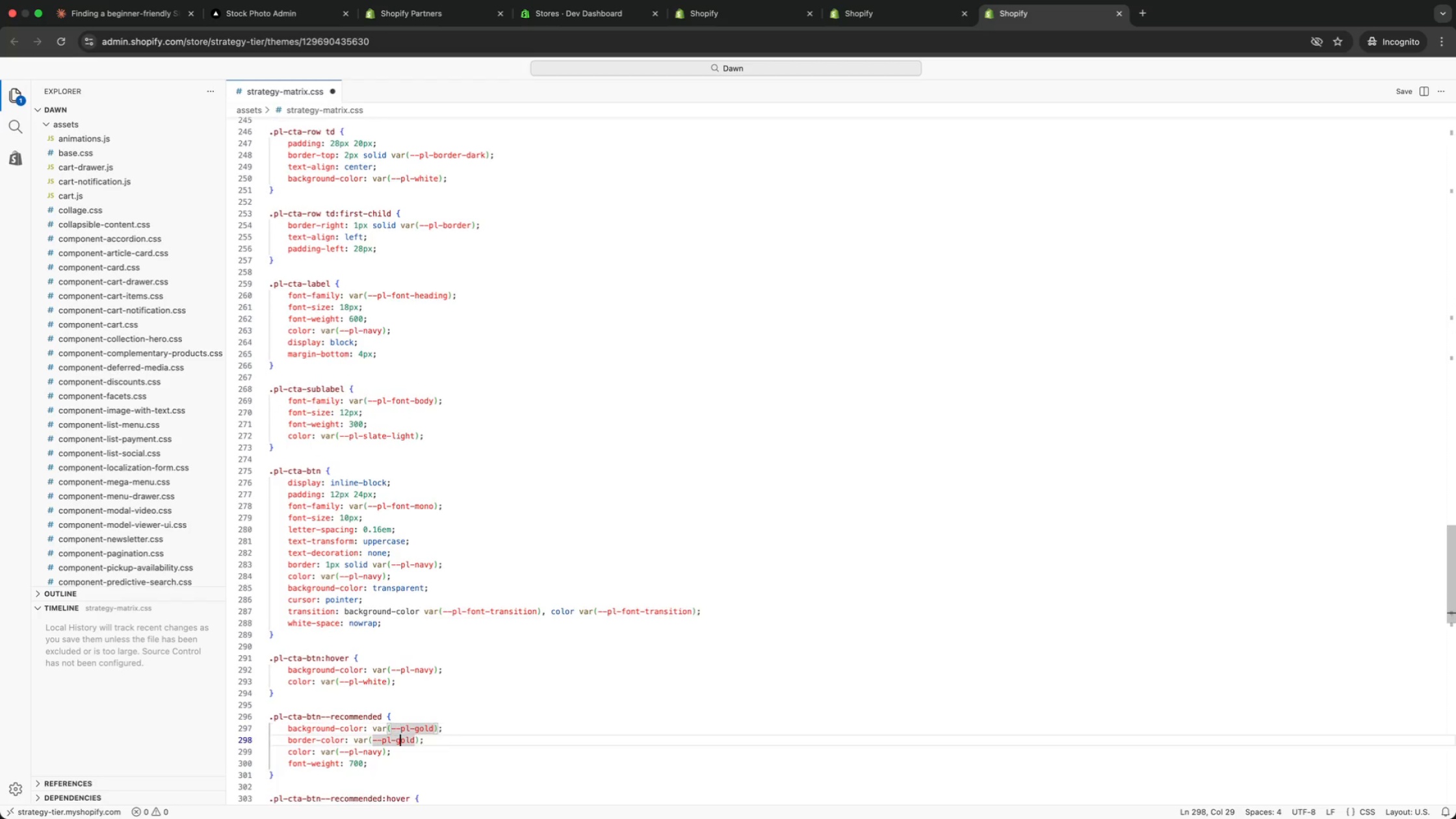 
key(ArrowDown)
 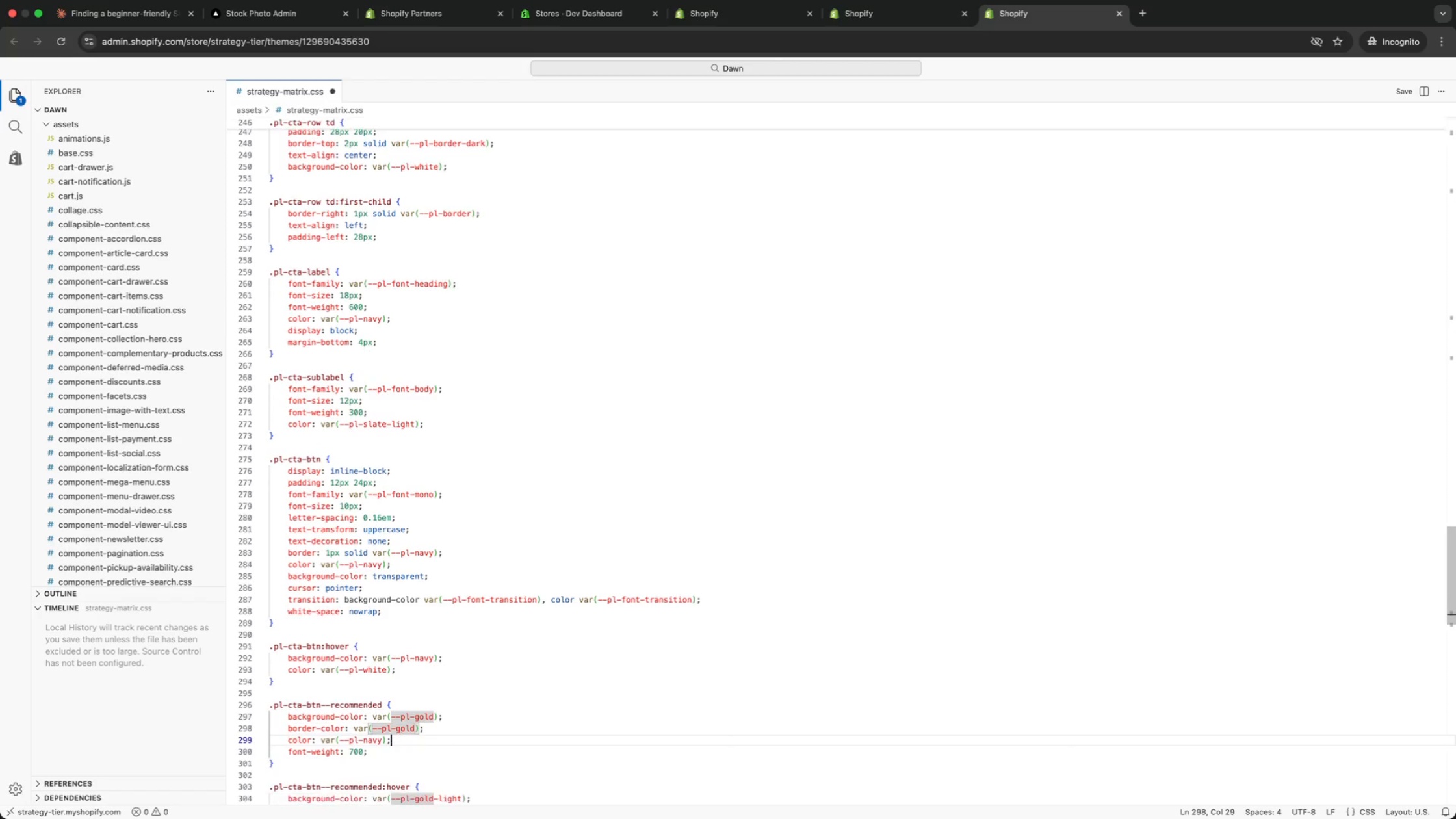 
key(ArrowDown)
 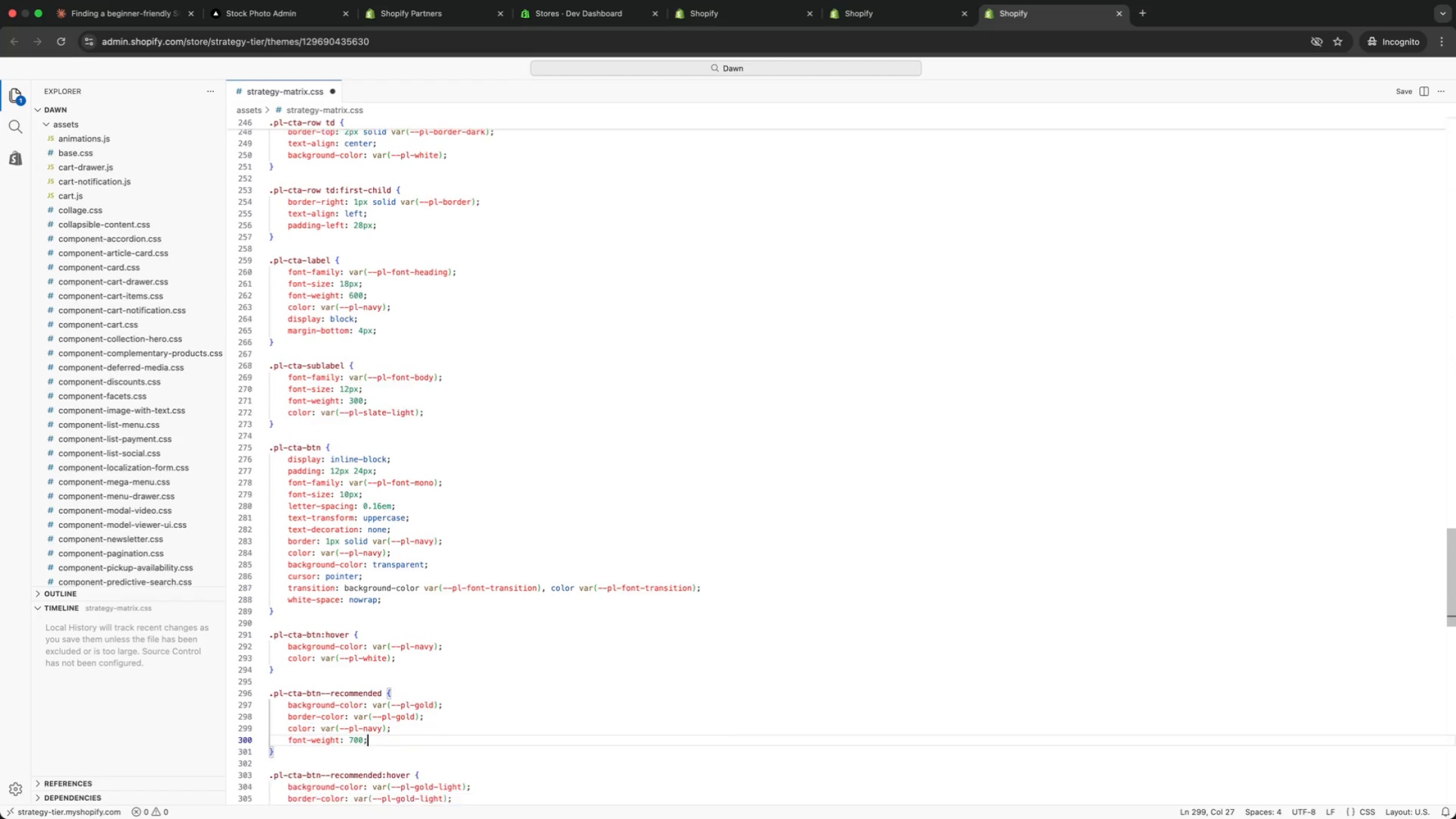 
key(ArrowDown)
 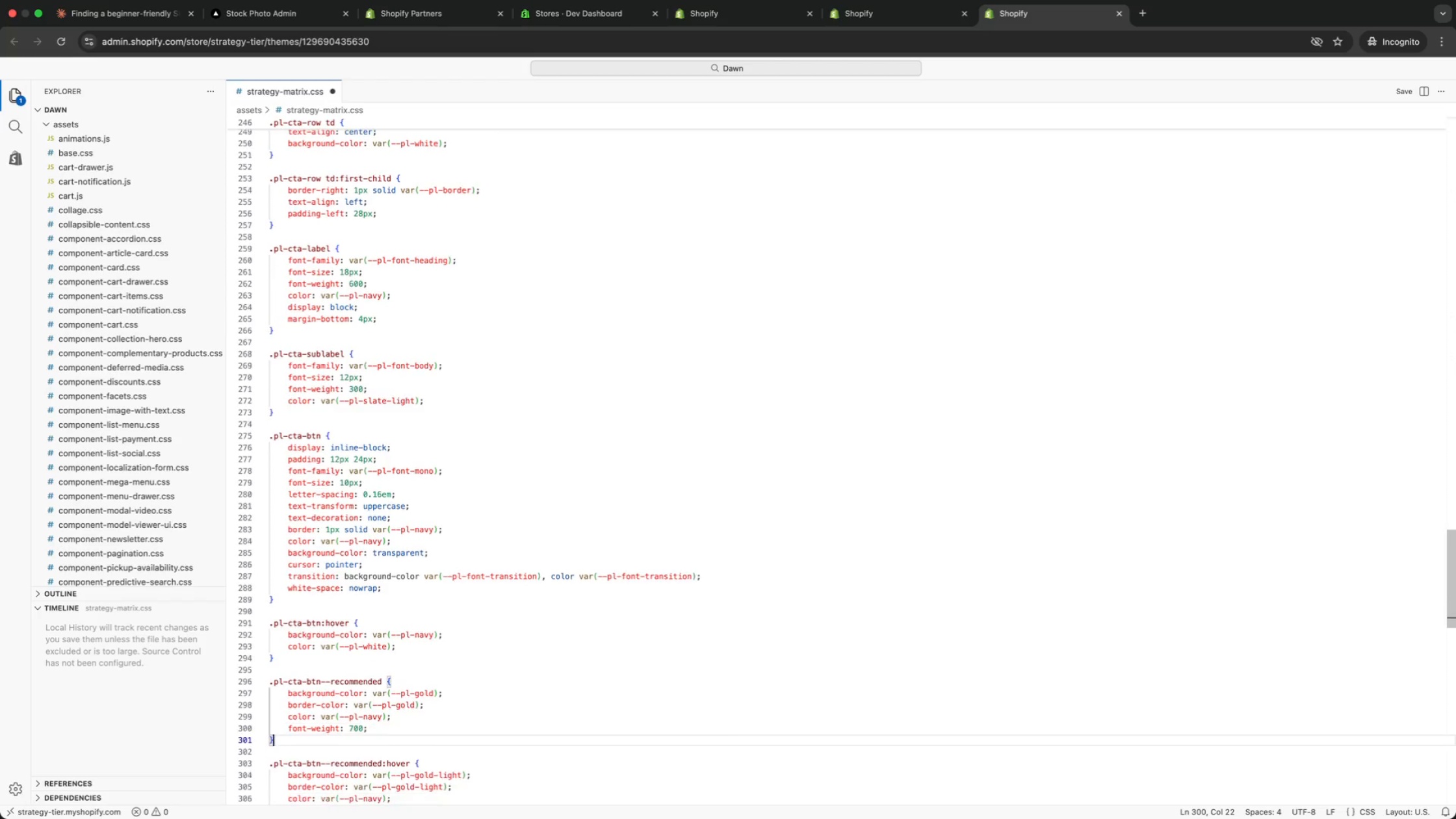 
key(ArrowDown)
 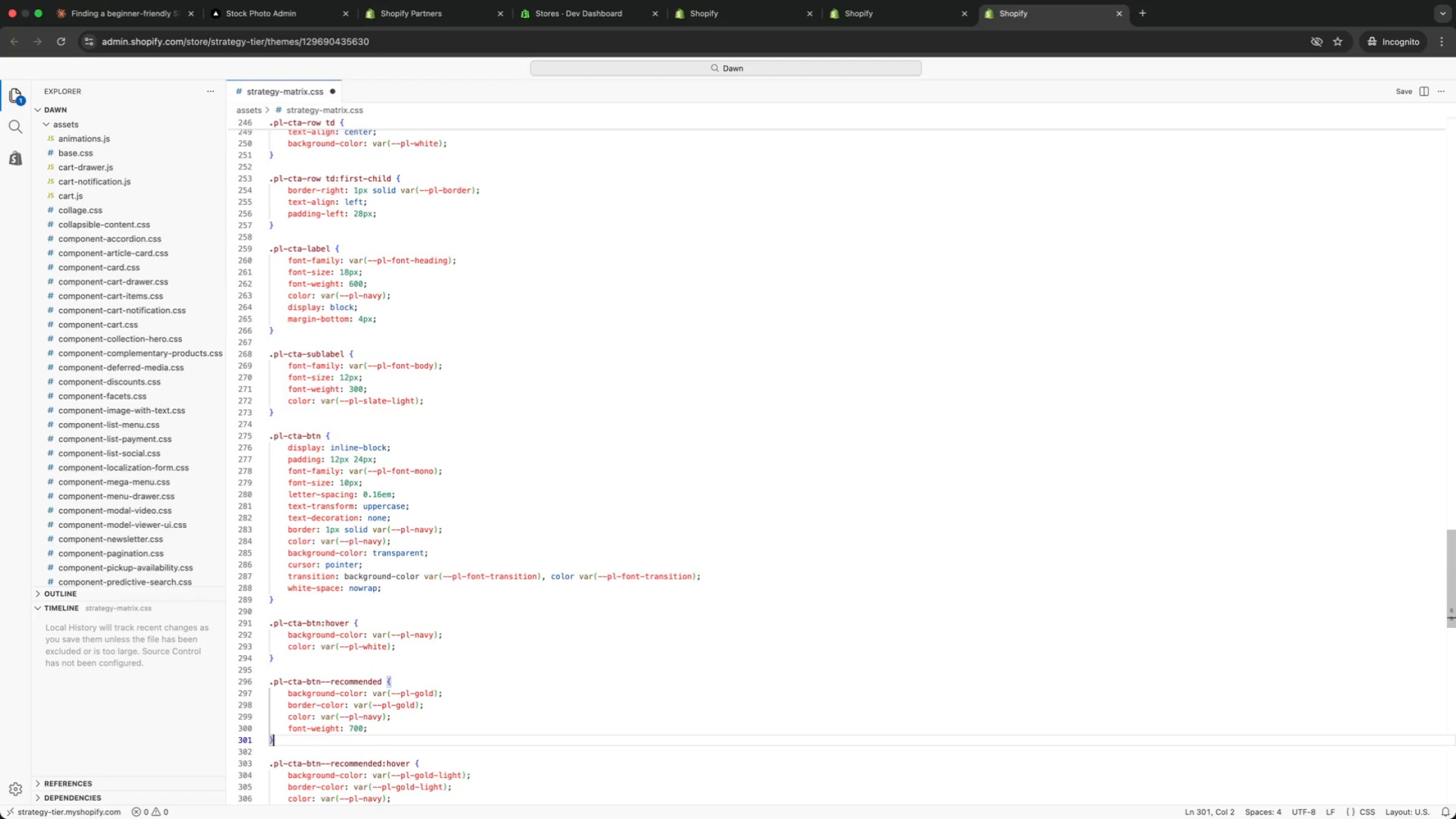 
key(ArrowDown)
 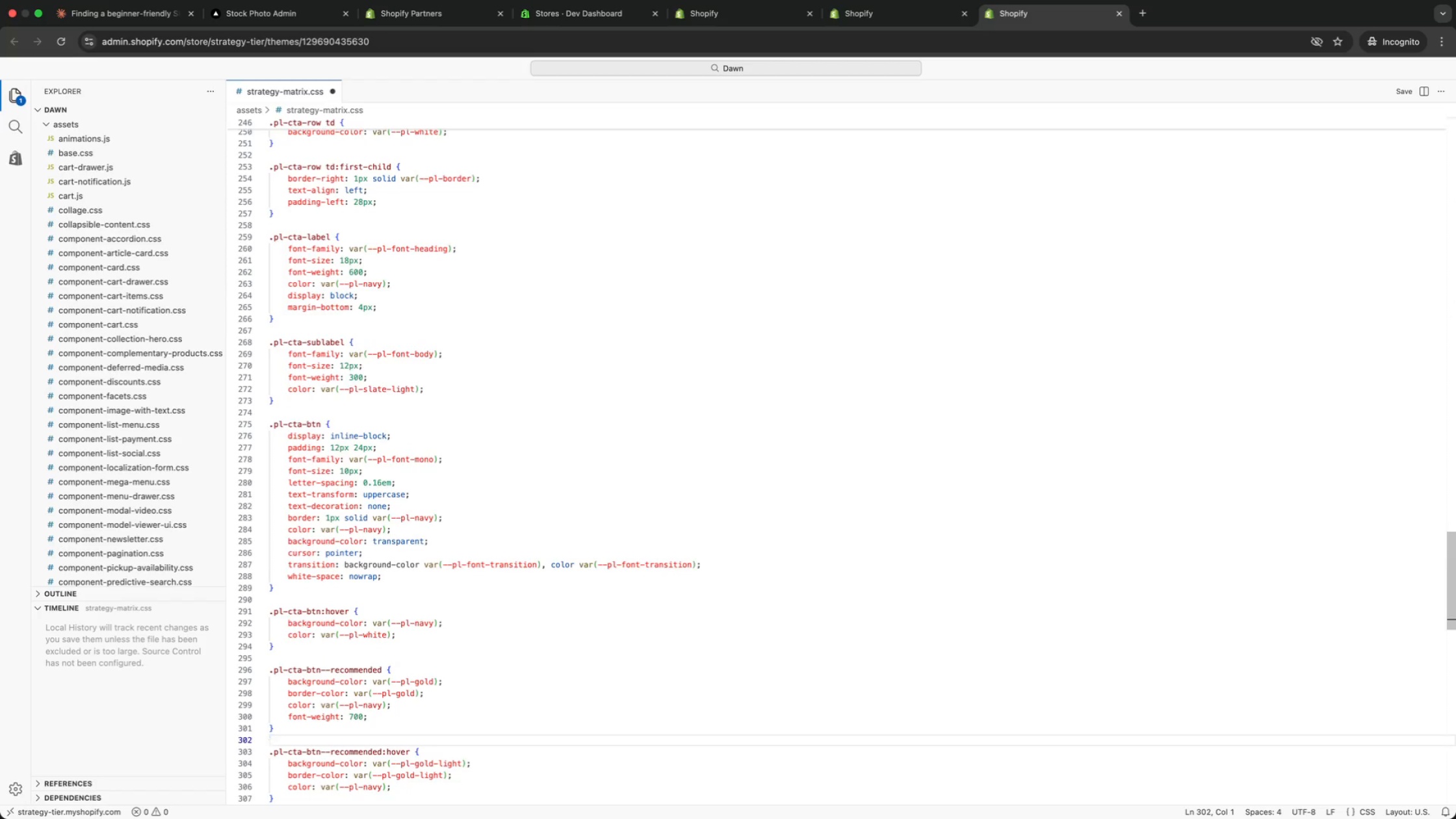 
key(ArrowDown)
 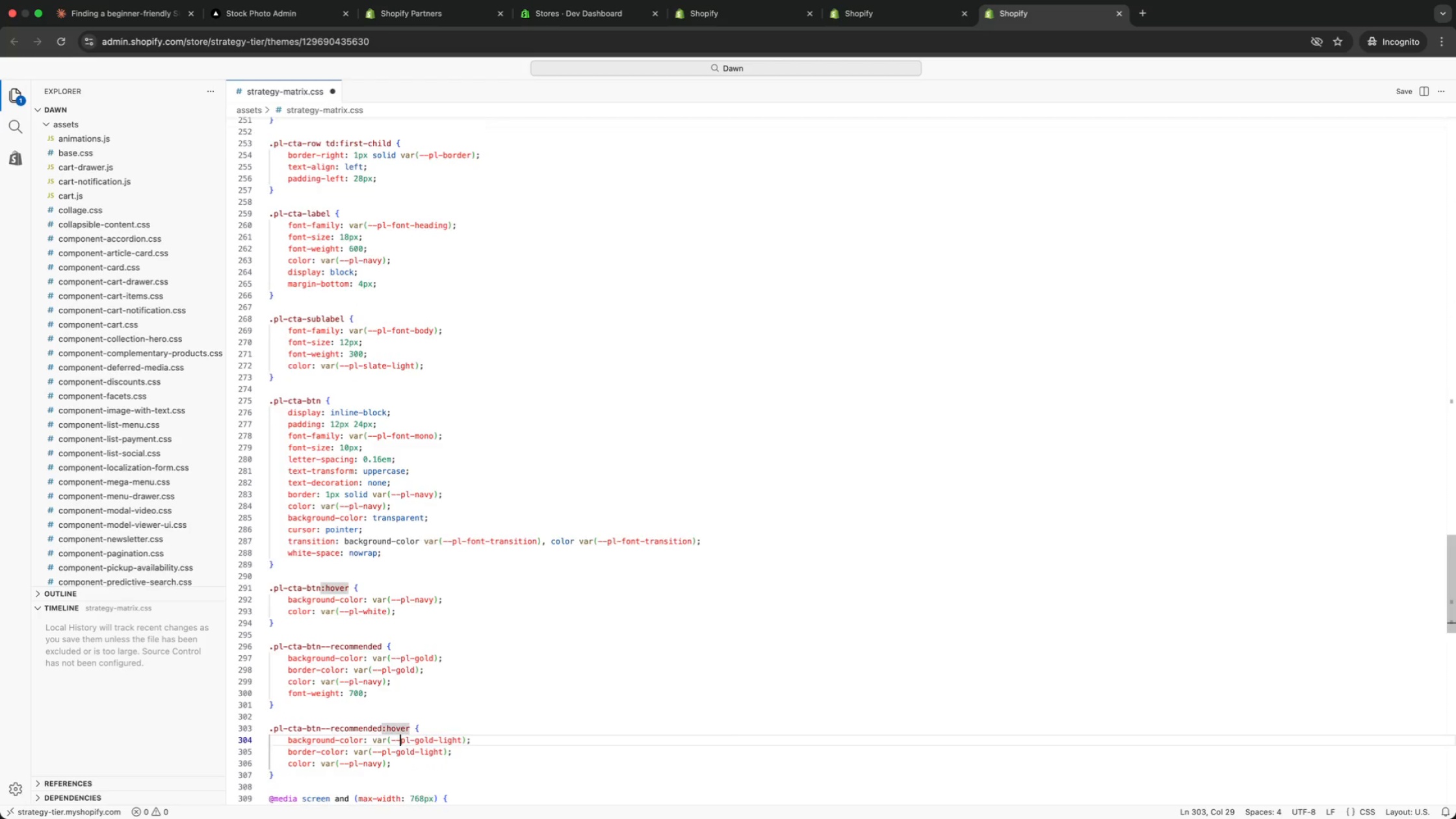 
key(ArrowDown)
 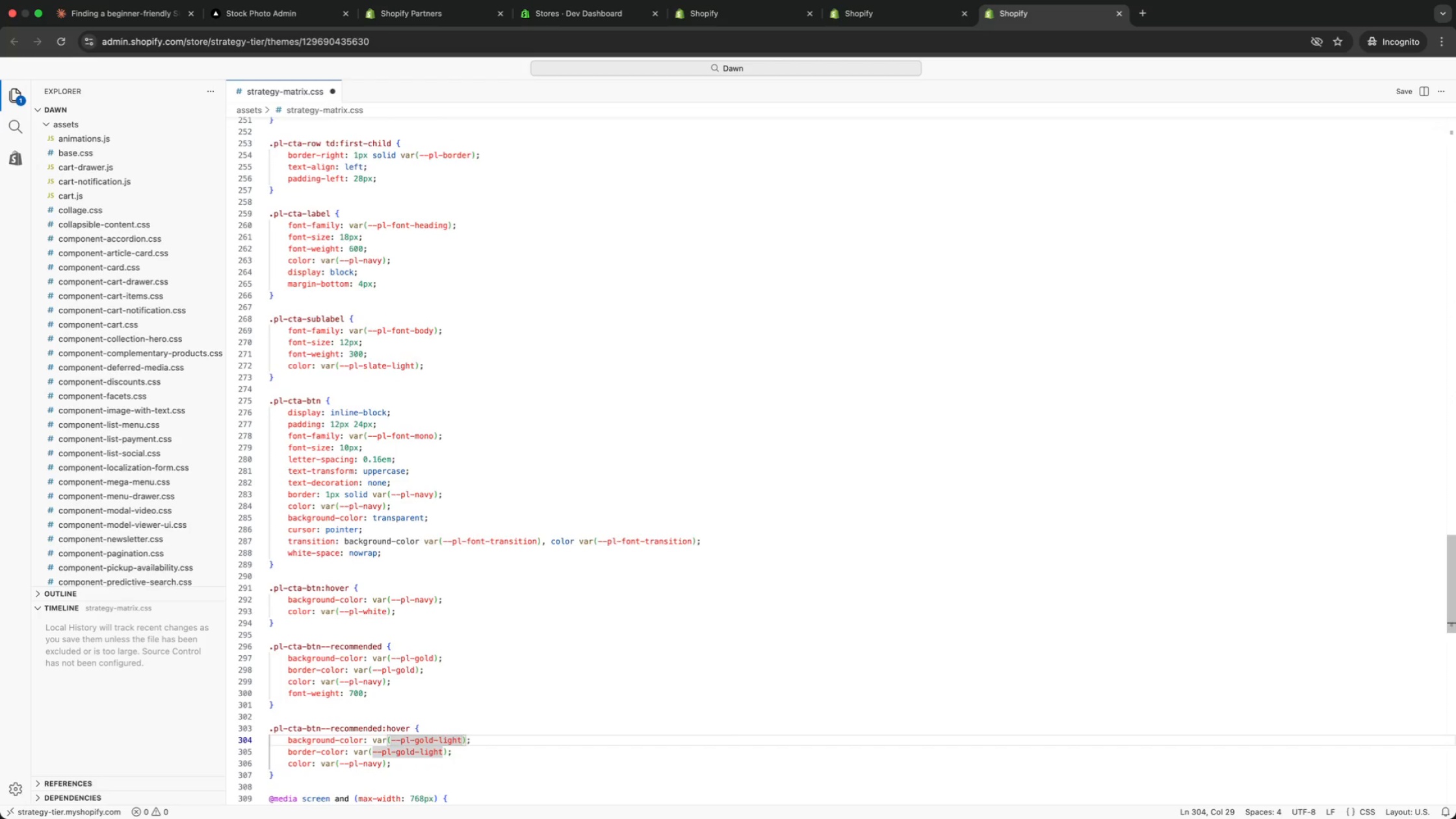 
key(ArrowDown)
 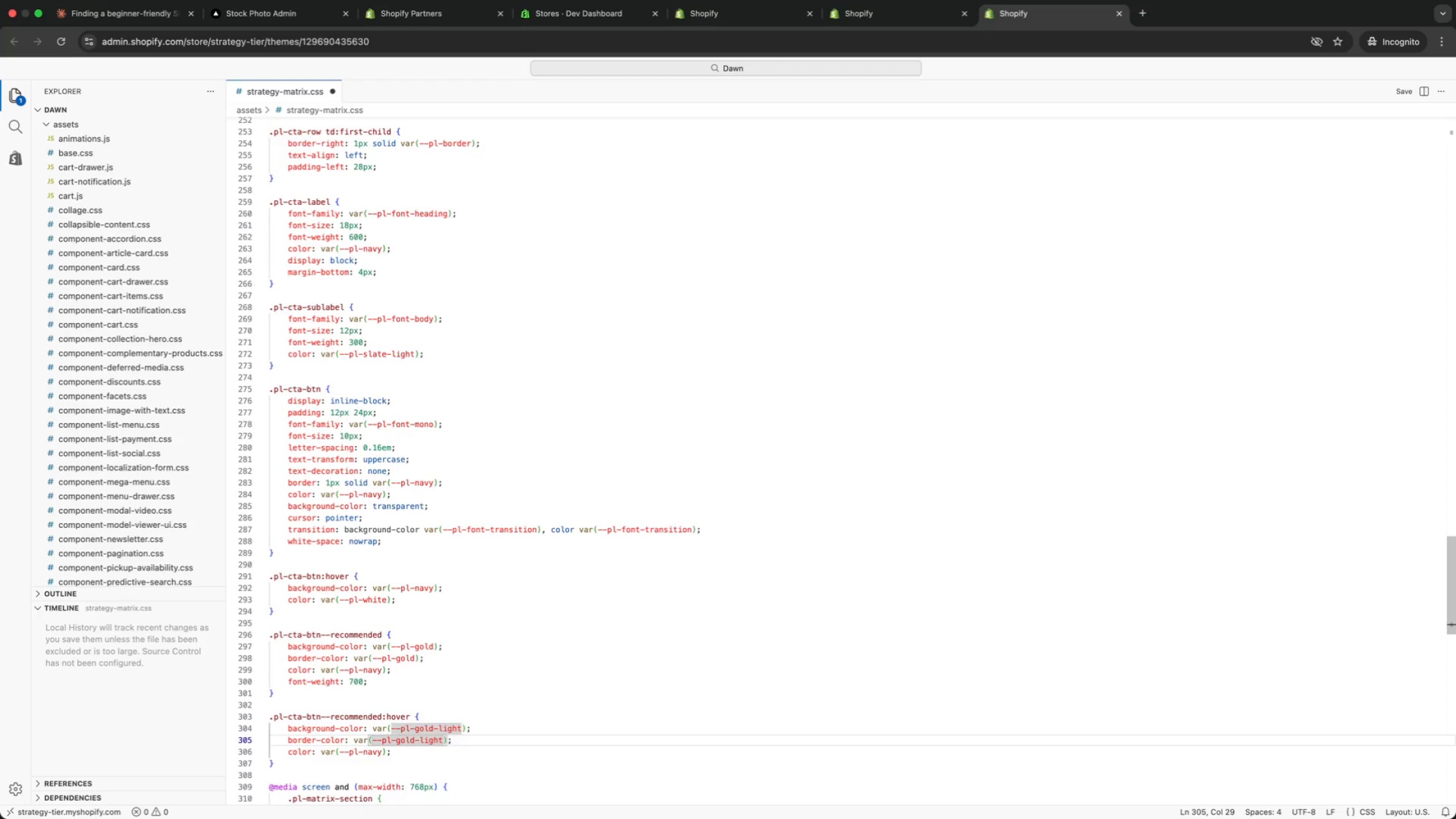 
key(ArrowDown)
 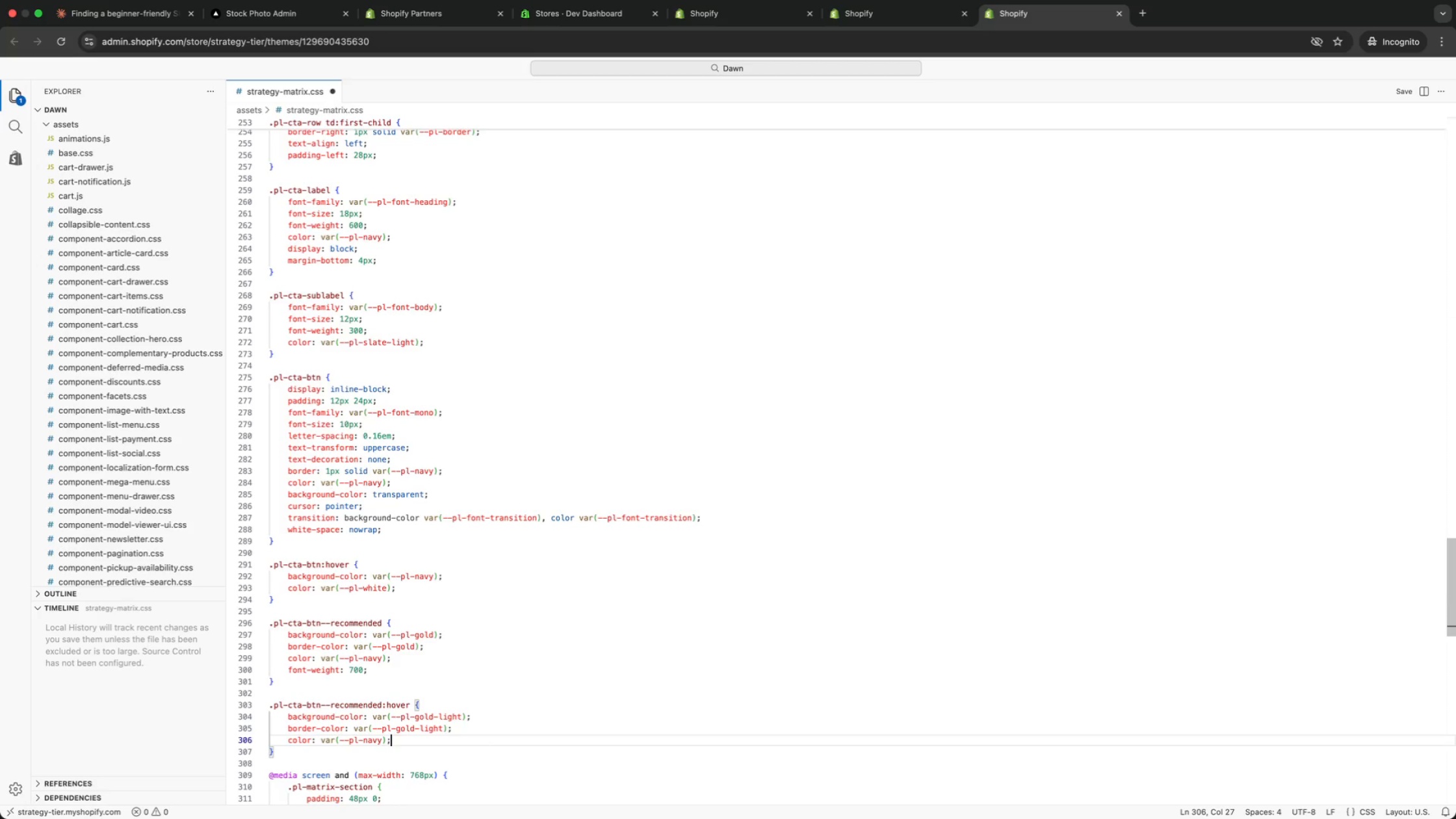 
key(ArrowDown)
 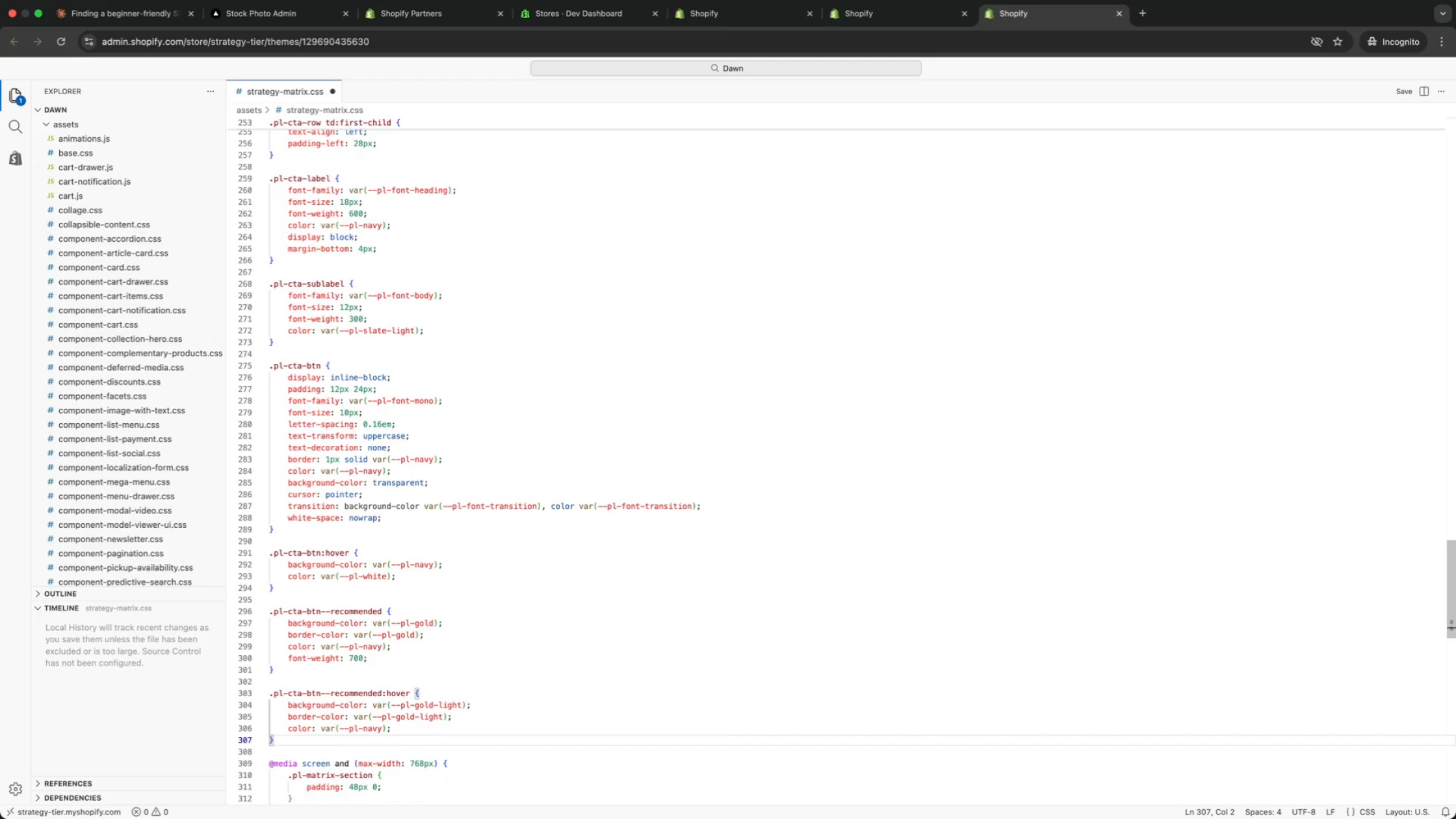 
key(ArrowDown)
 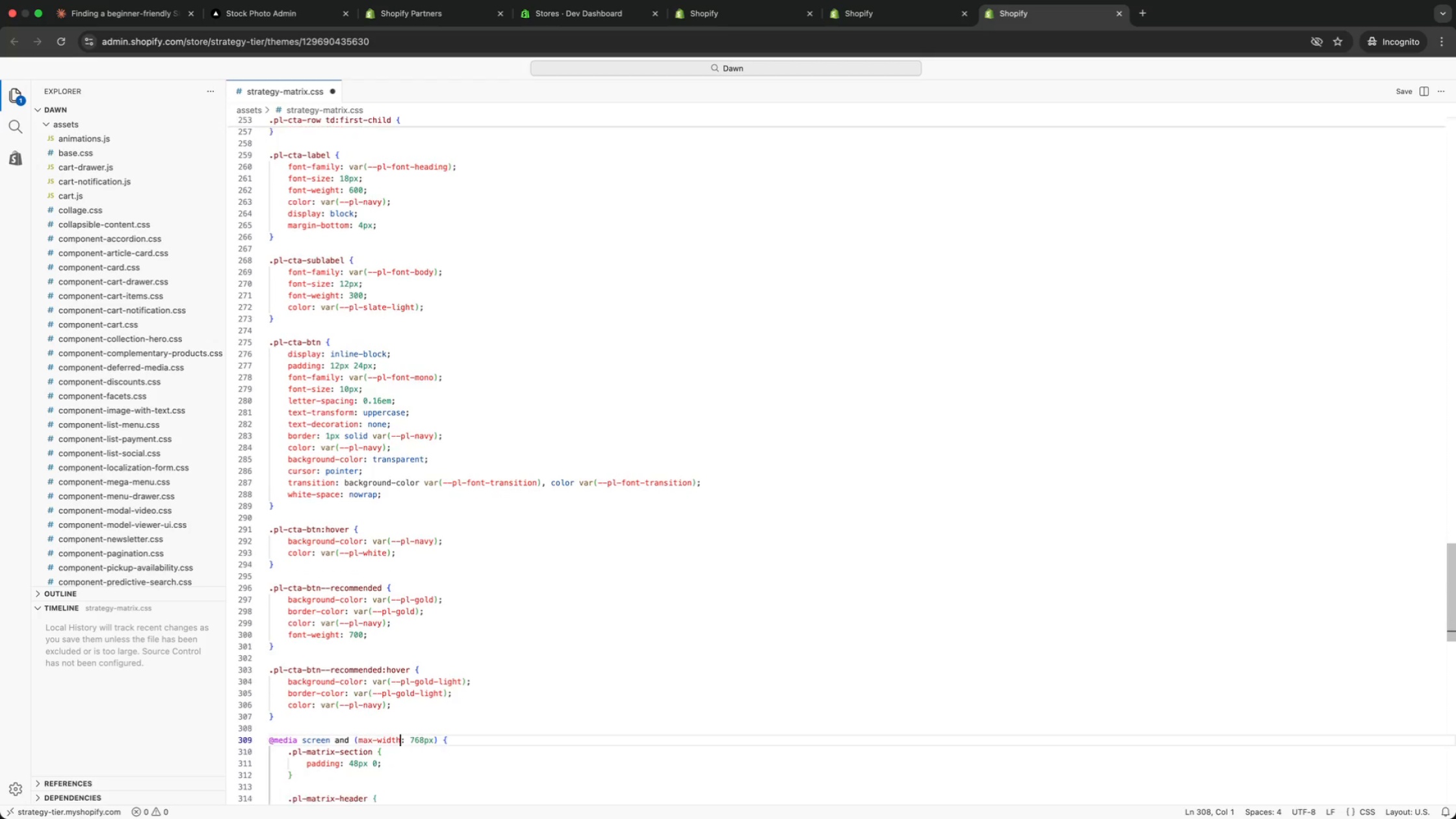 
key(ArrowDown)
 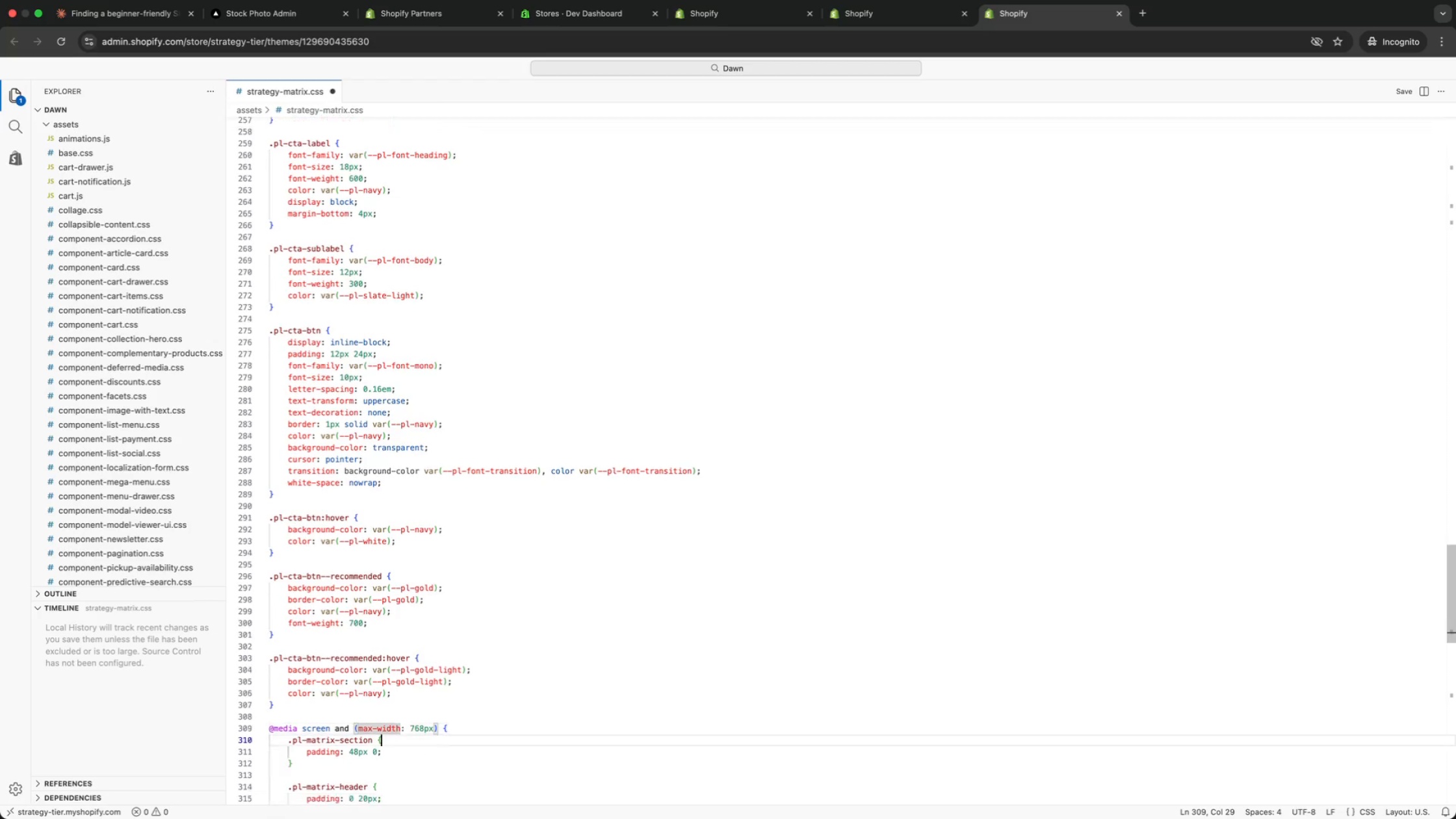 
key(ArrowDown)
 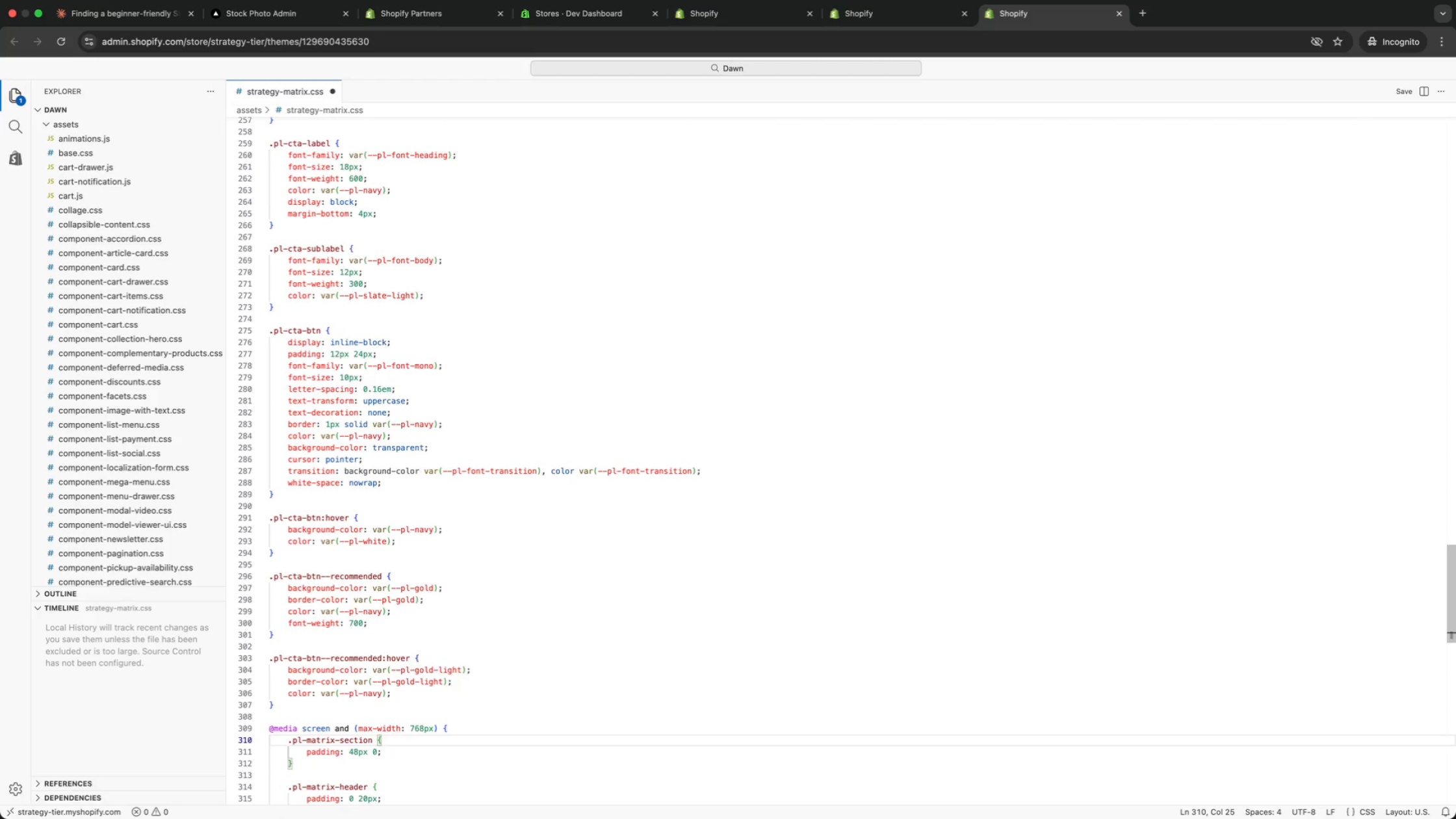 
key(ArrowDown)
 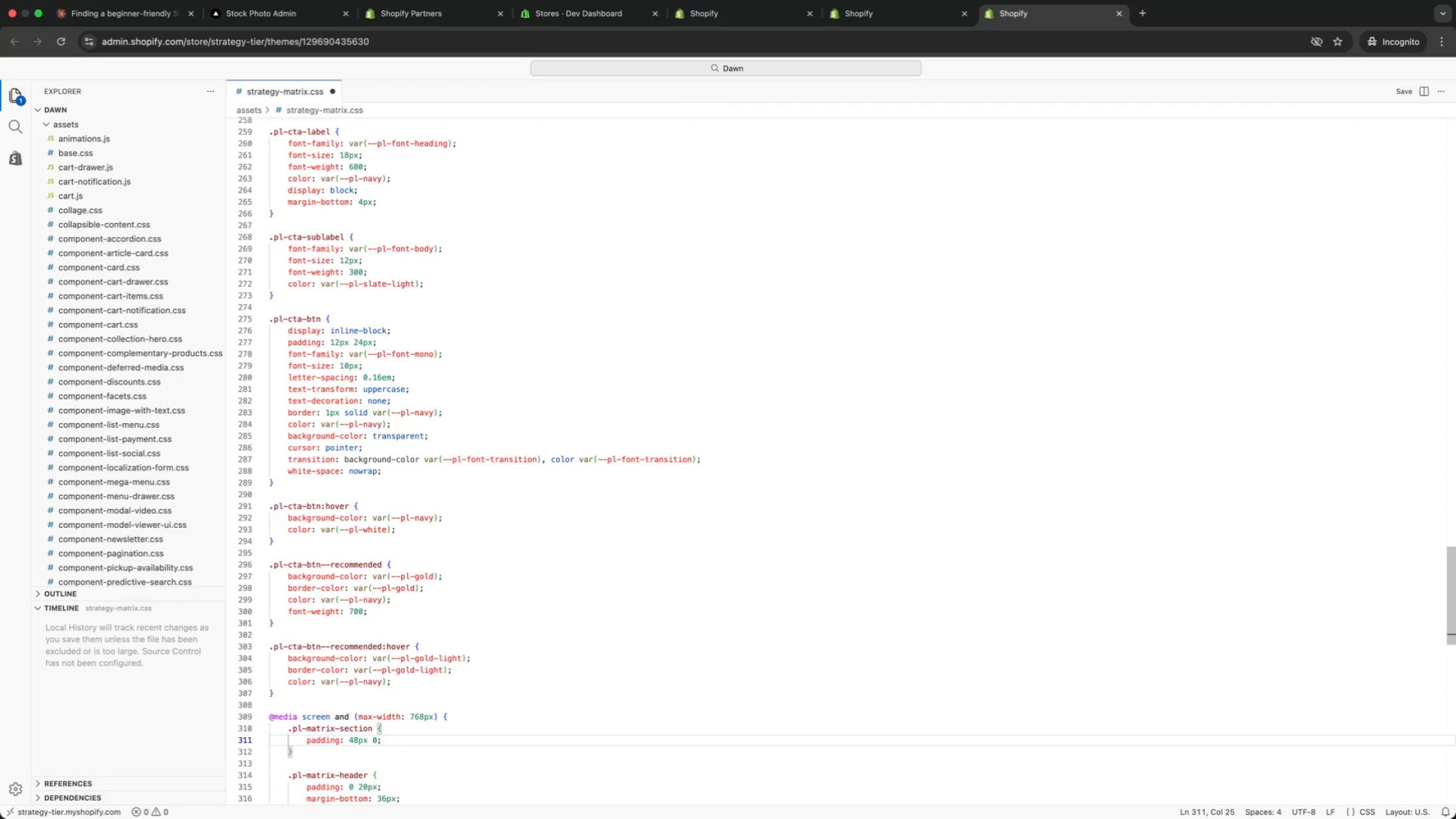 
key(ArrowUp)
 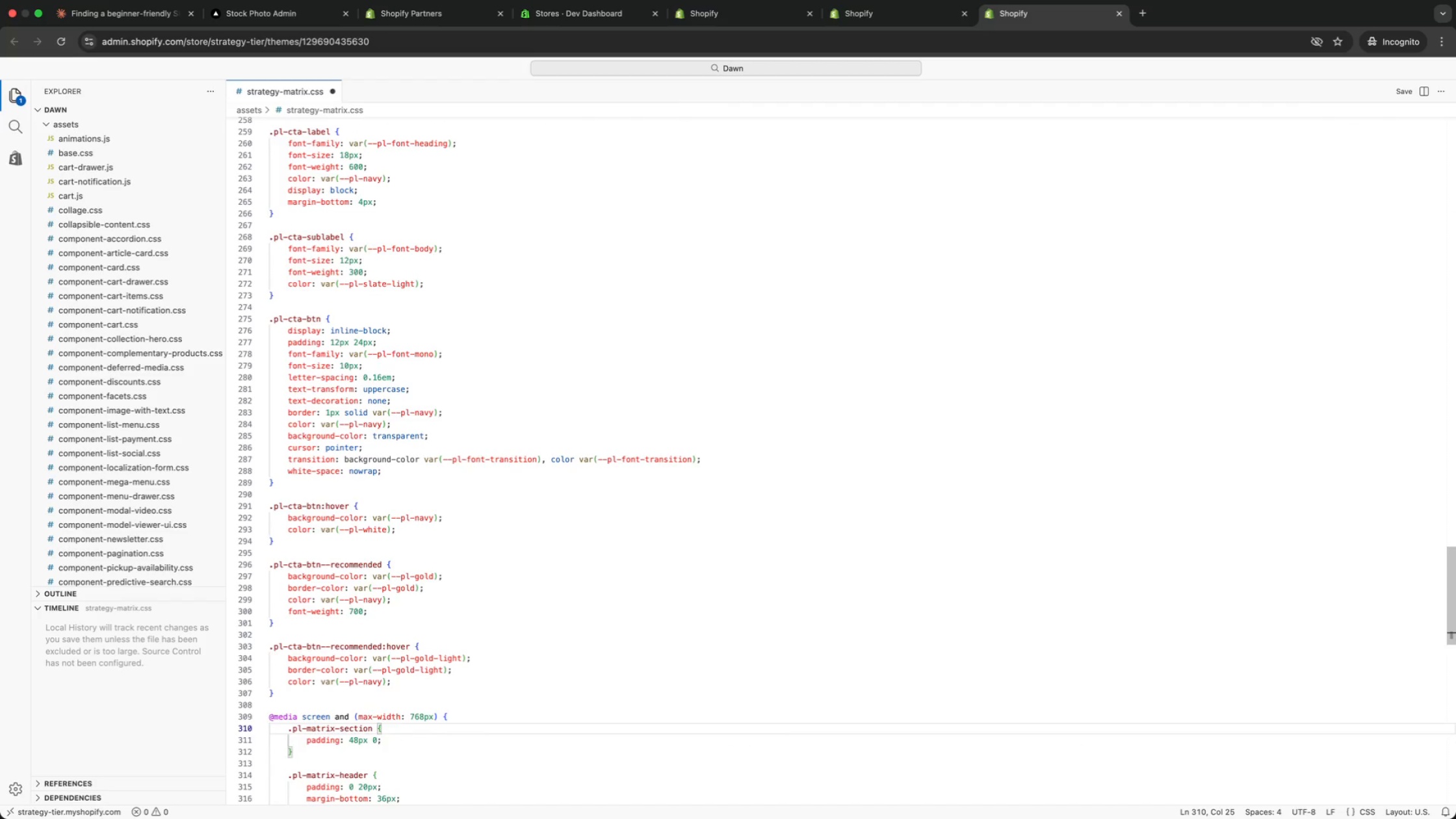 
key(ArrowDown)
 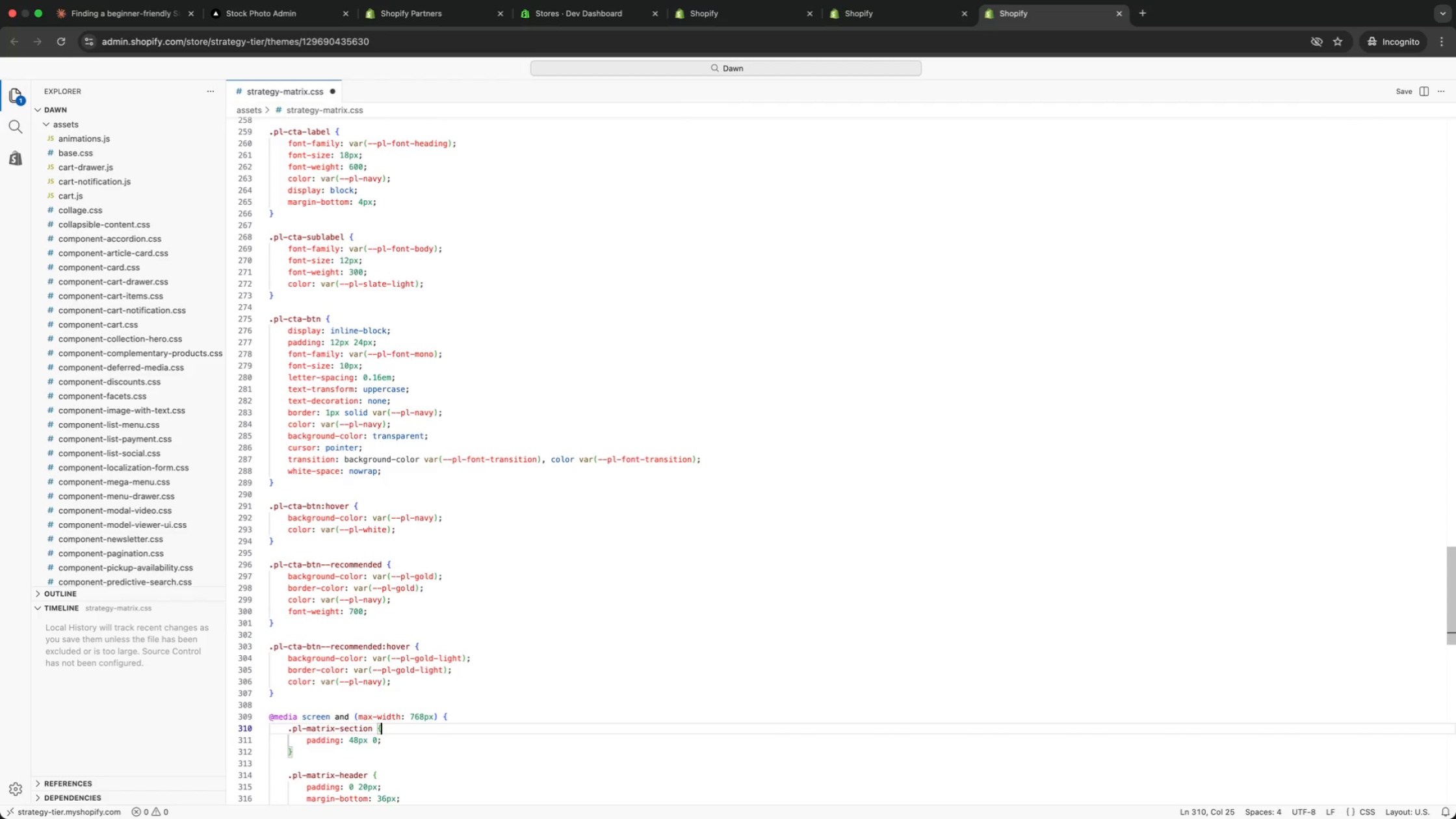 
key(ArrowUp)
 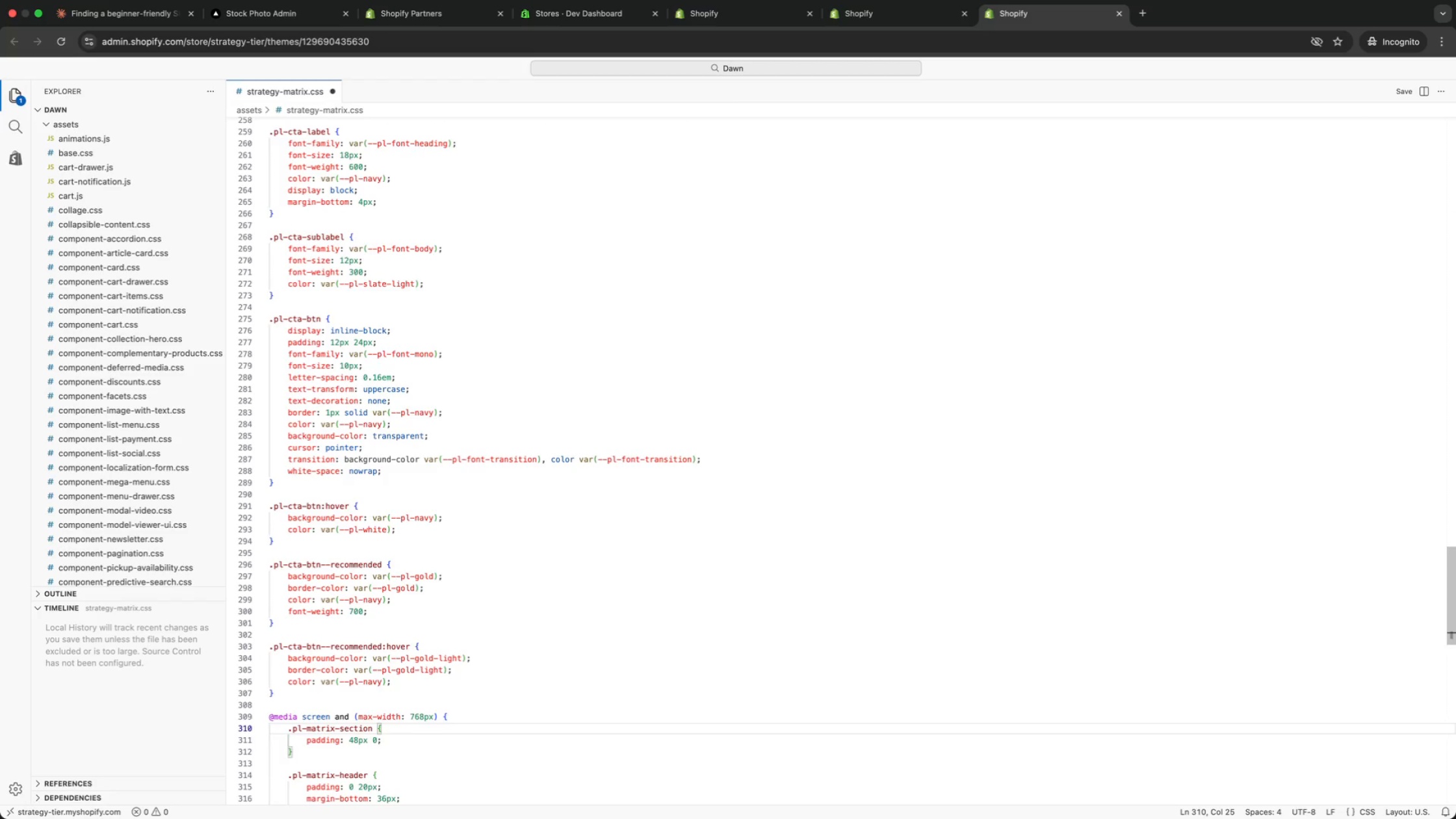 
key(ArrowUp)
 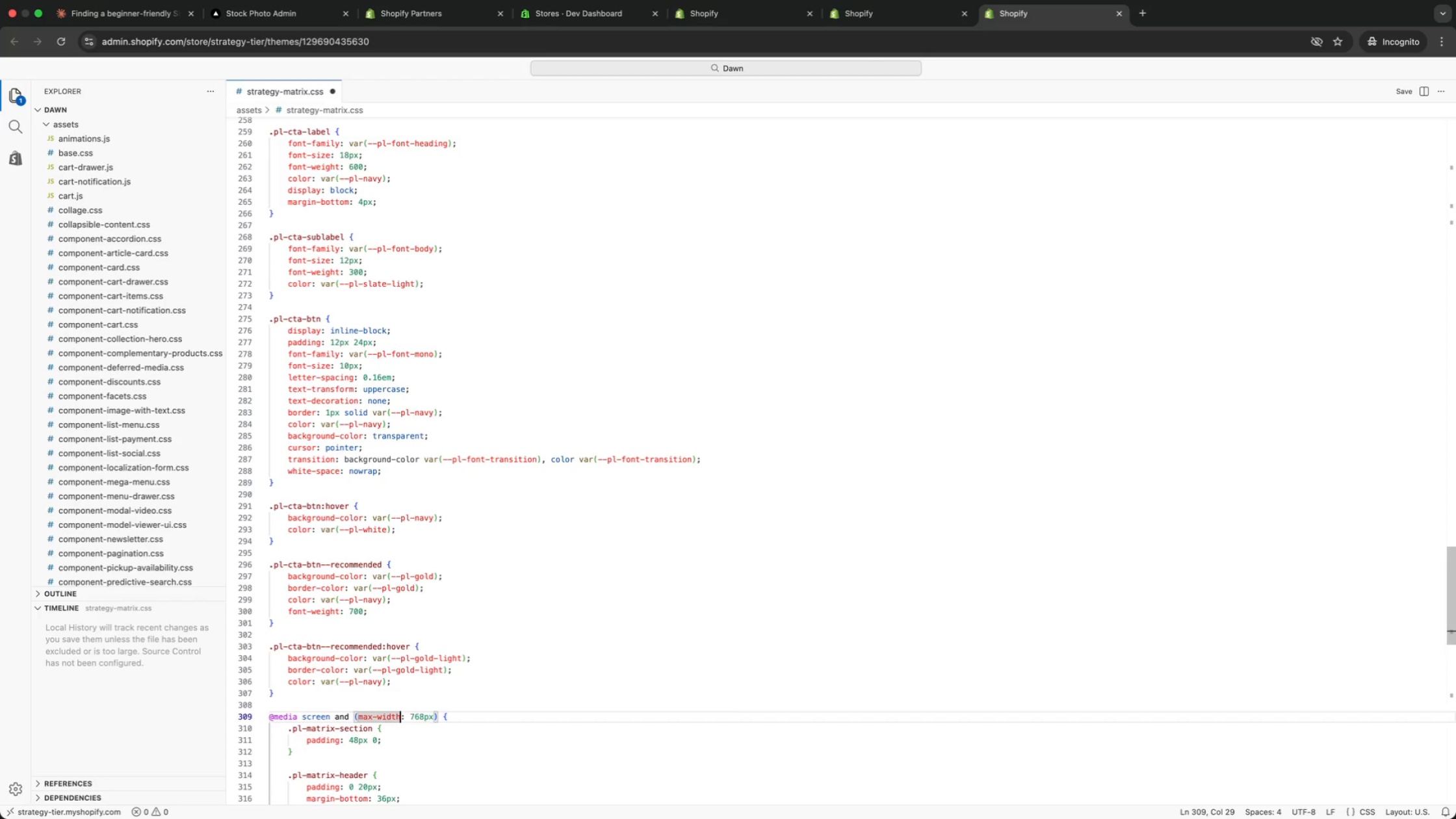 
key(ArrowDown)
 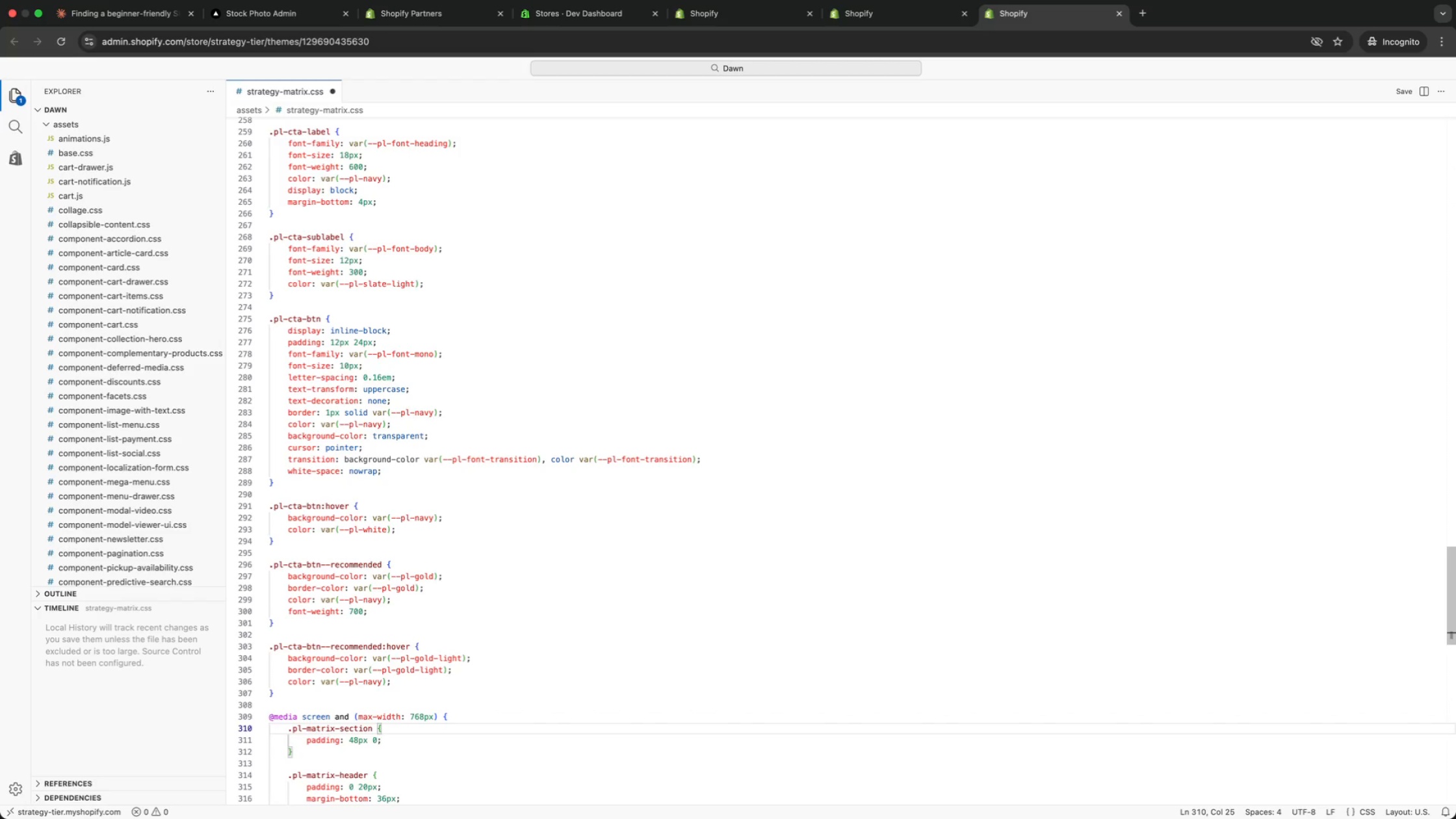 
key(ArrowDown)
 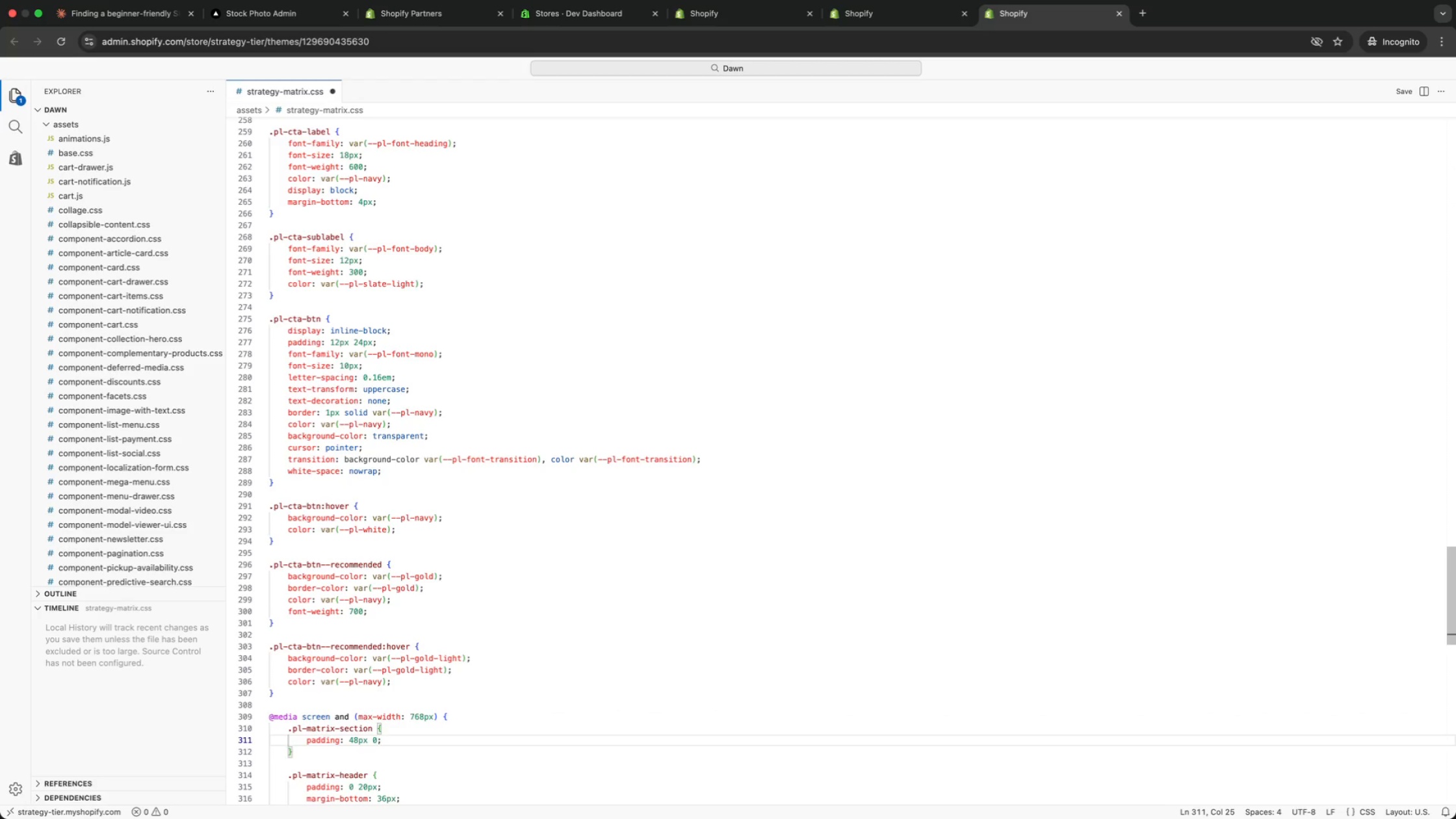 
key(ArrowDown)
 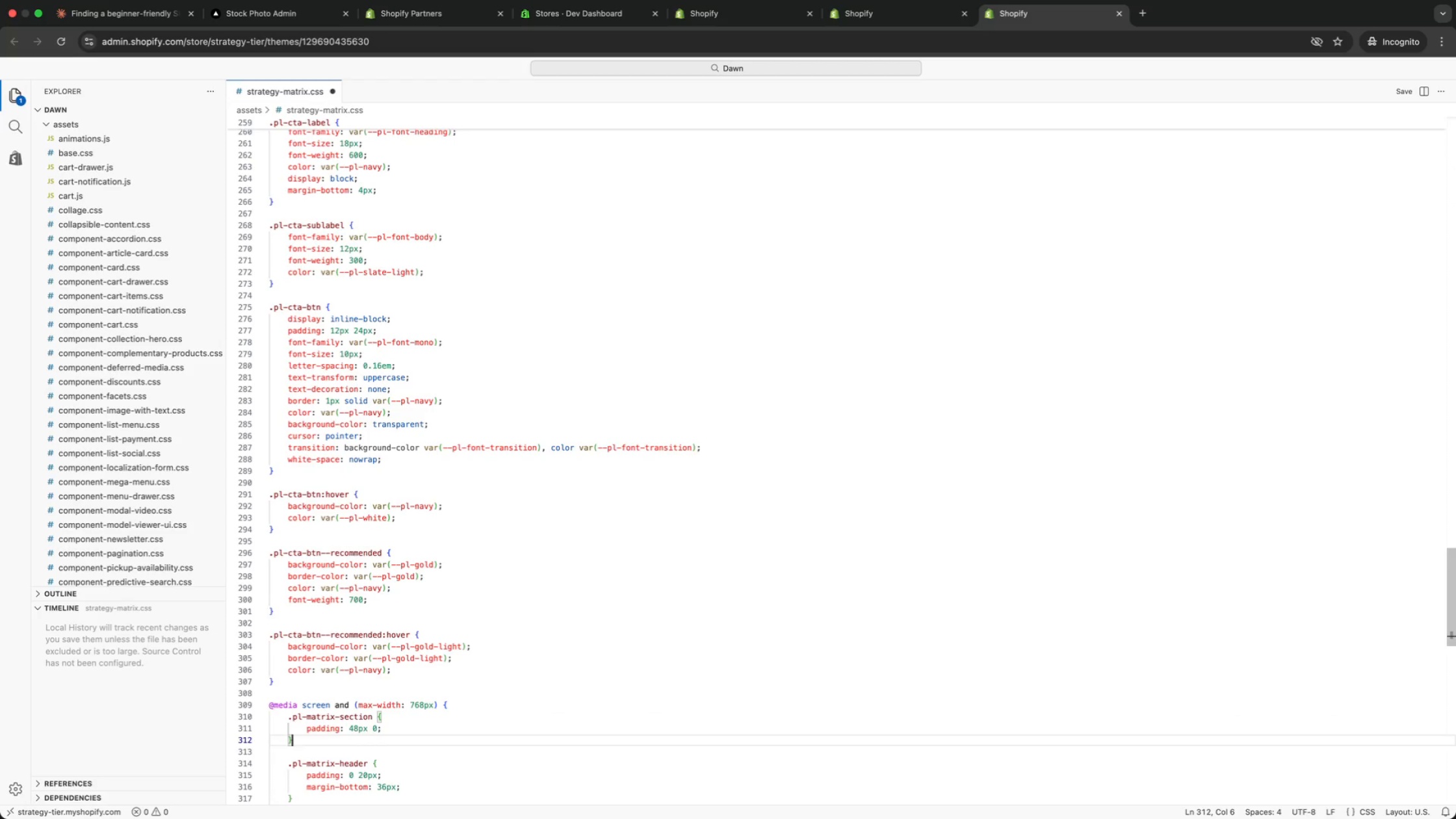 
key(ArrowUp)
 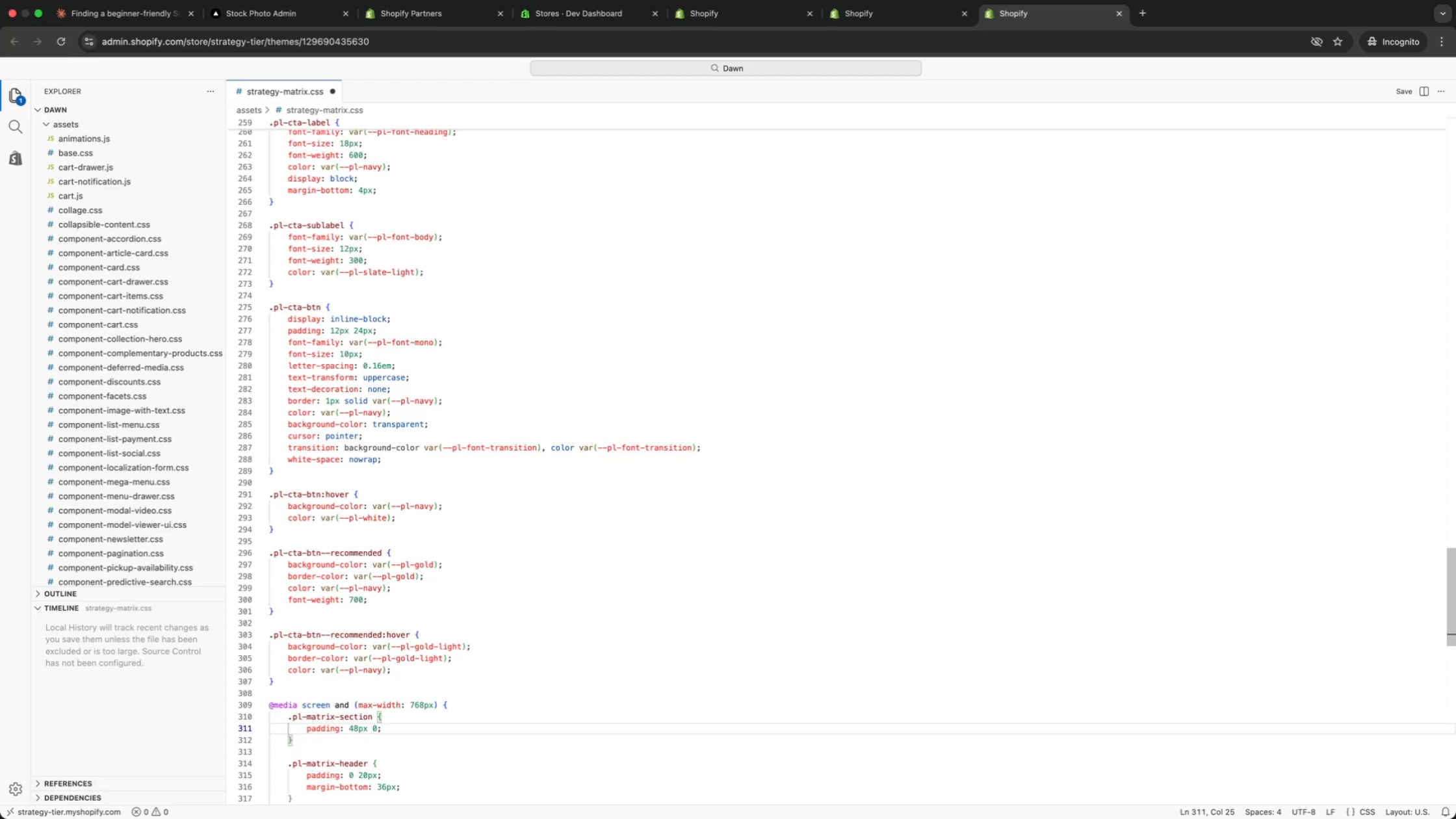 
key(ArrowUp)
 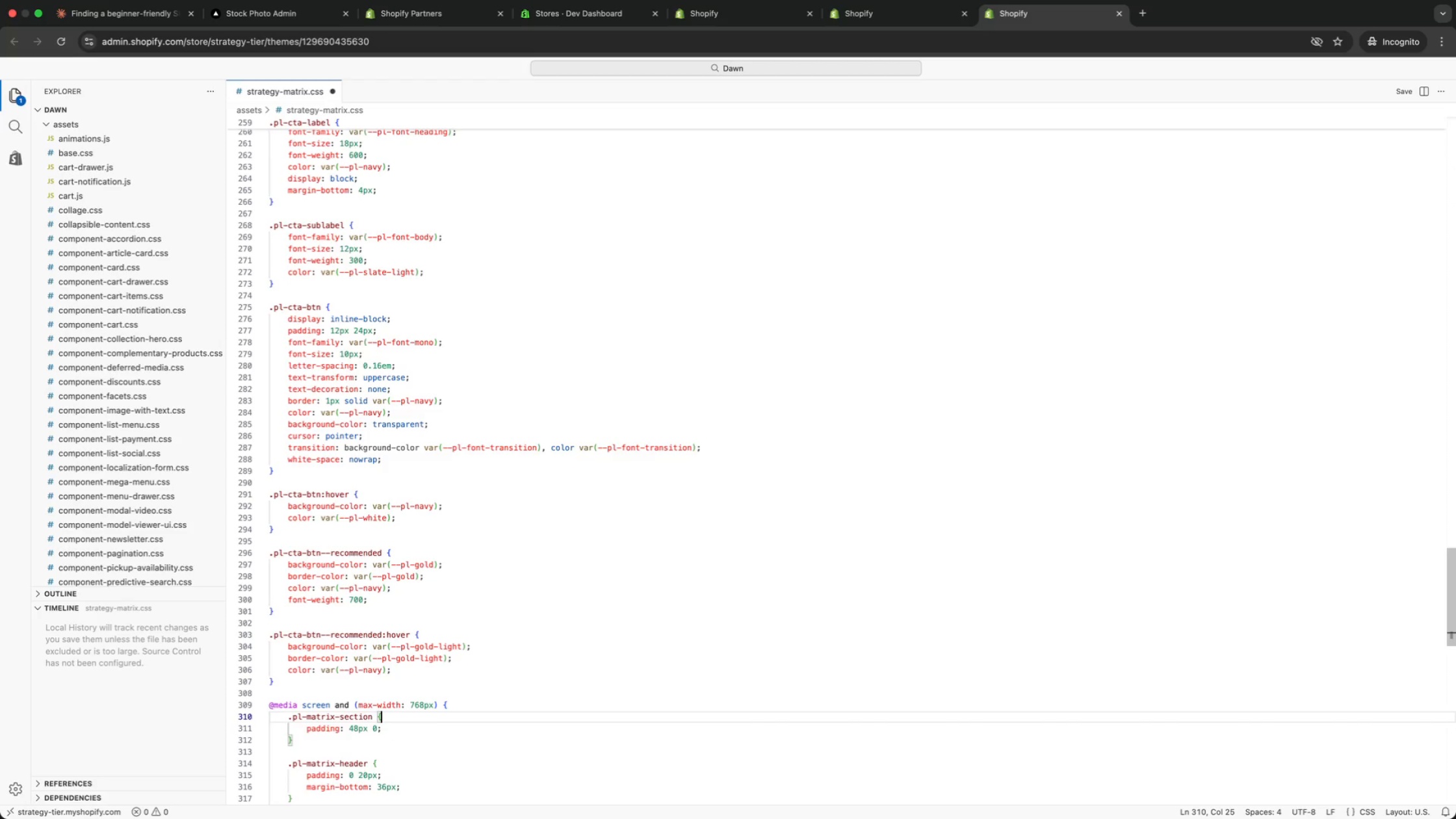 
key(ArrowUp)
 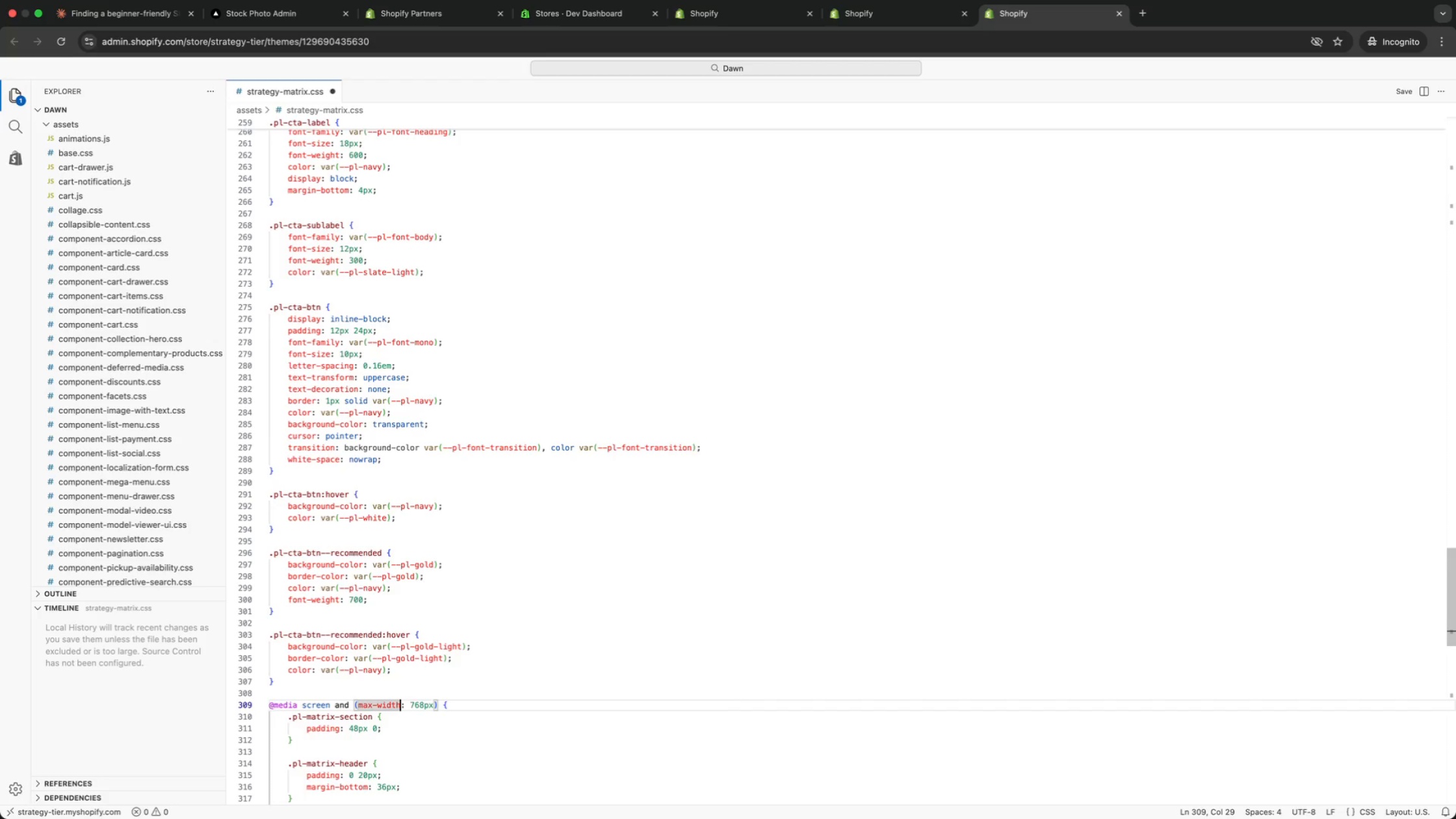 
key(ArrowDown)
 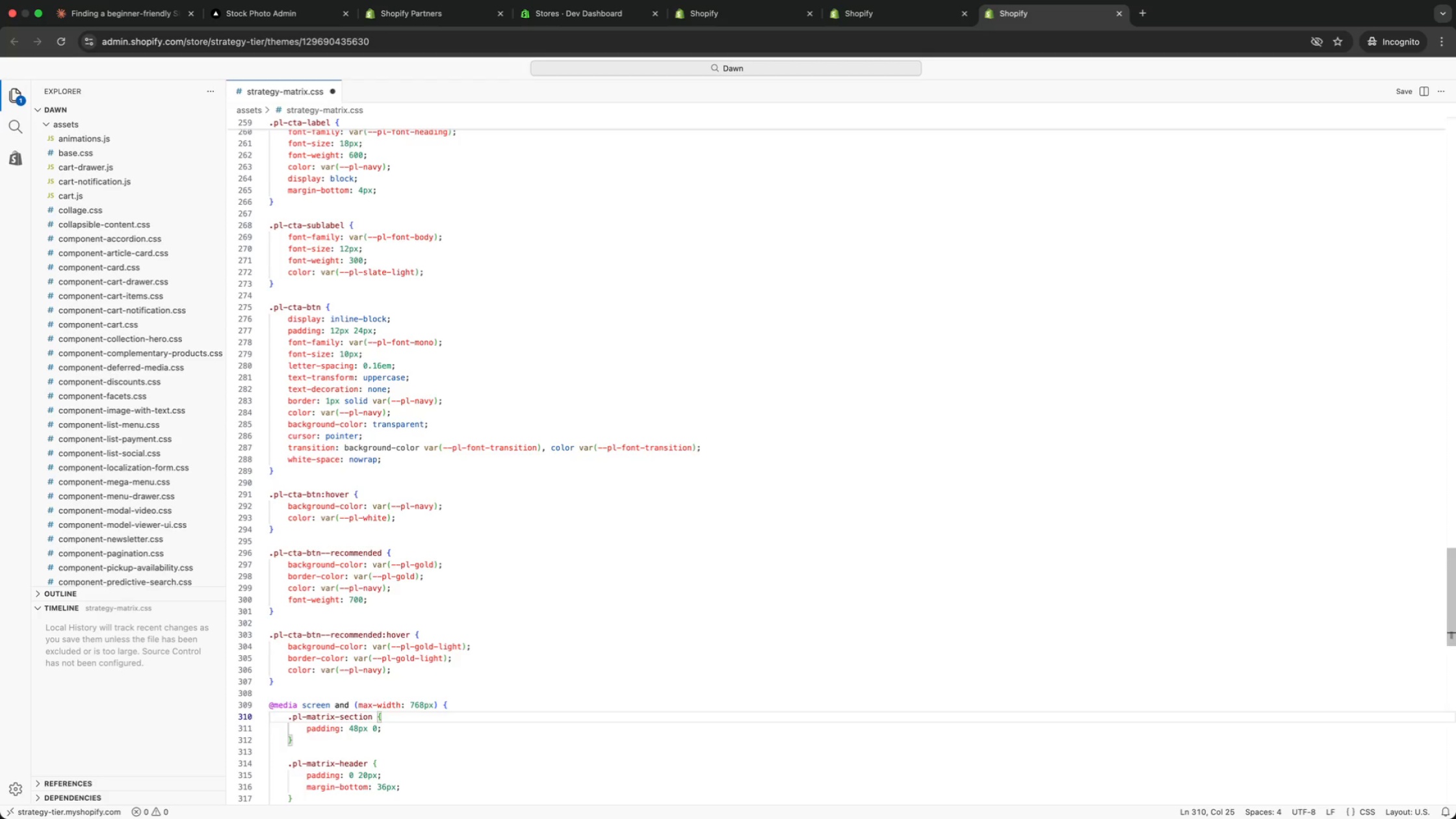 
key(ArrowUp)
 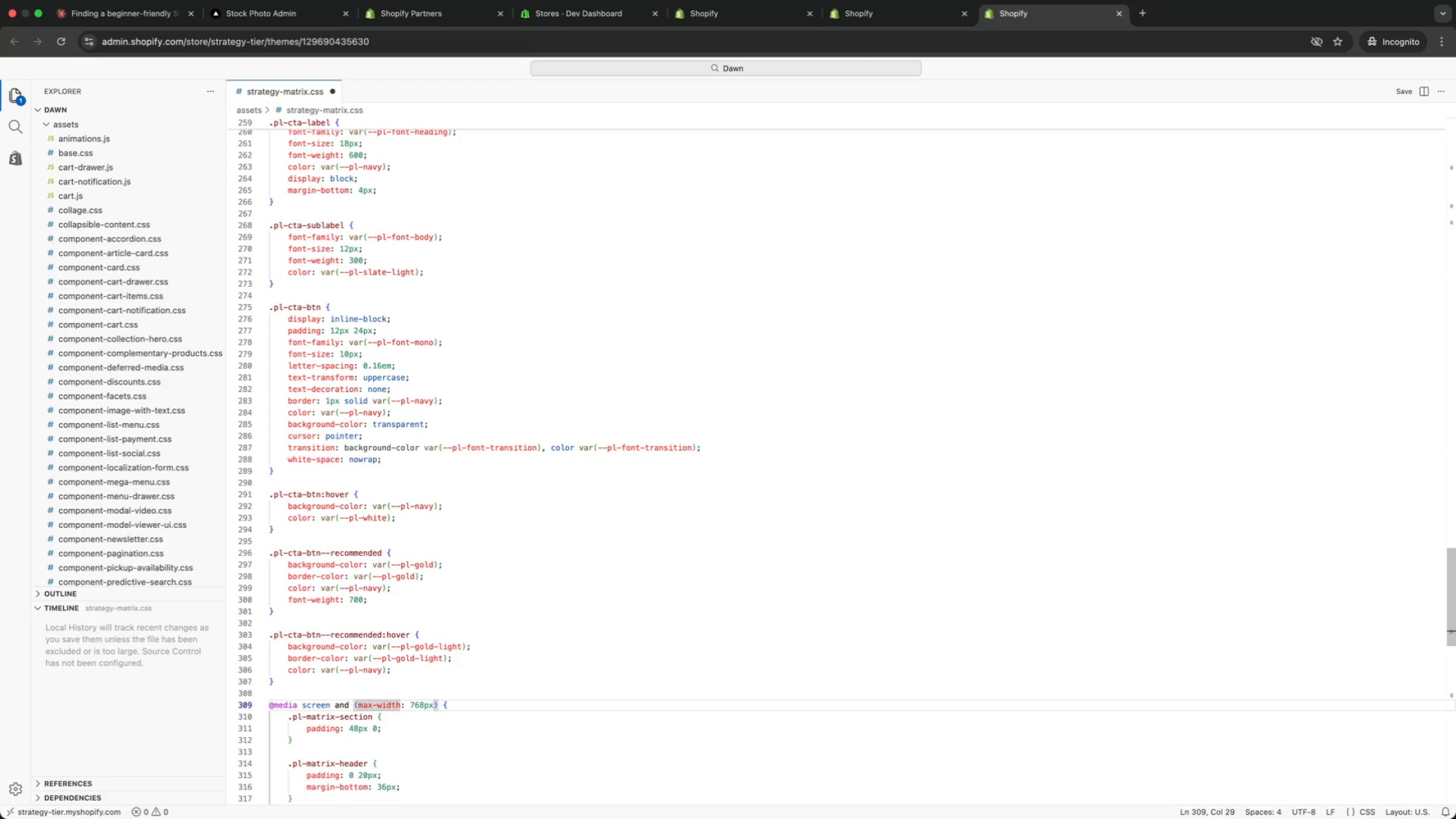 
key(ArrowUp)
 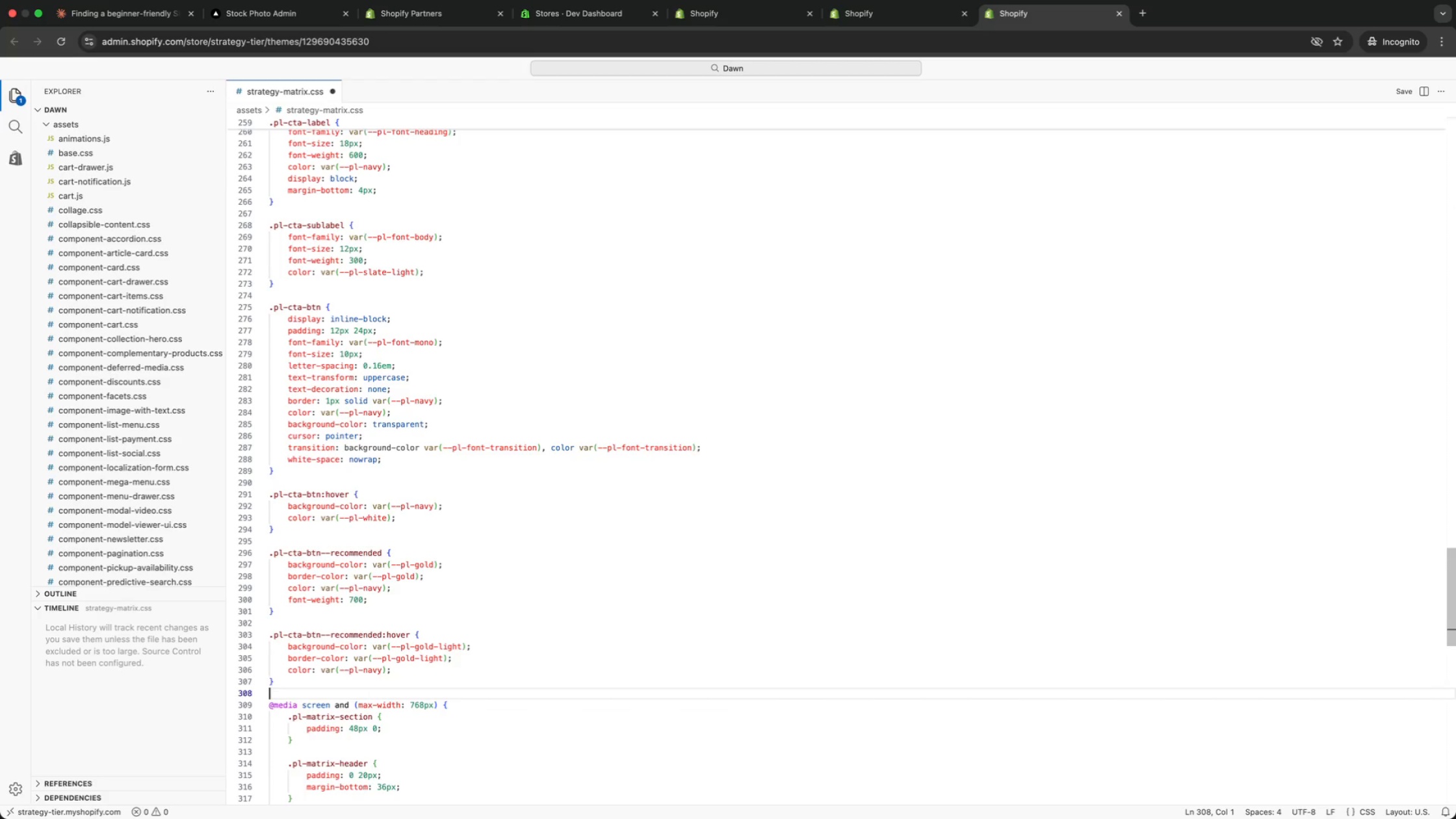 
key(ArrowUp)
 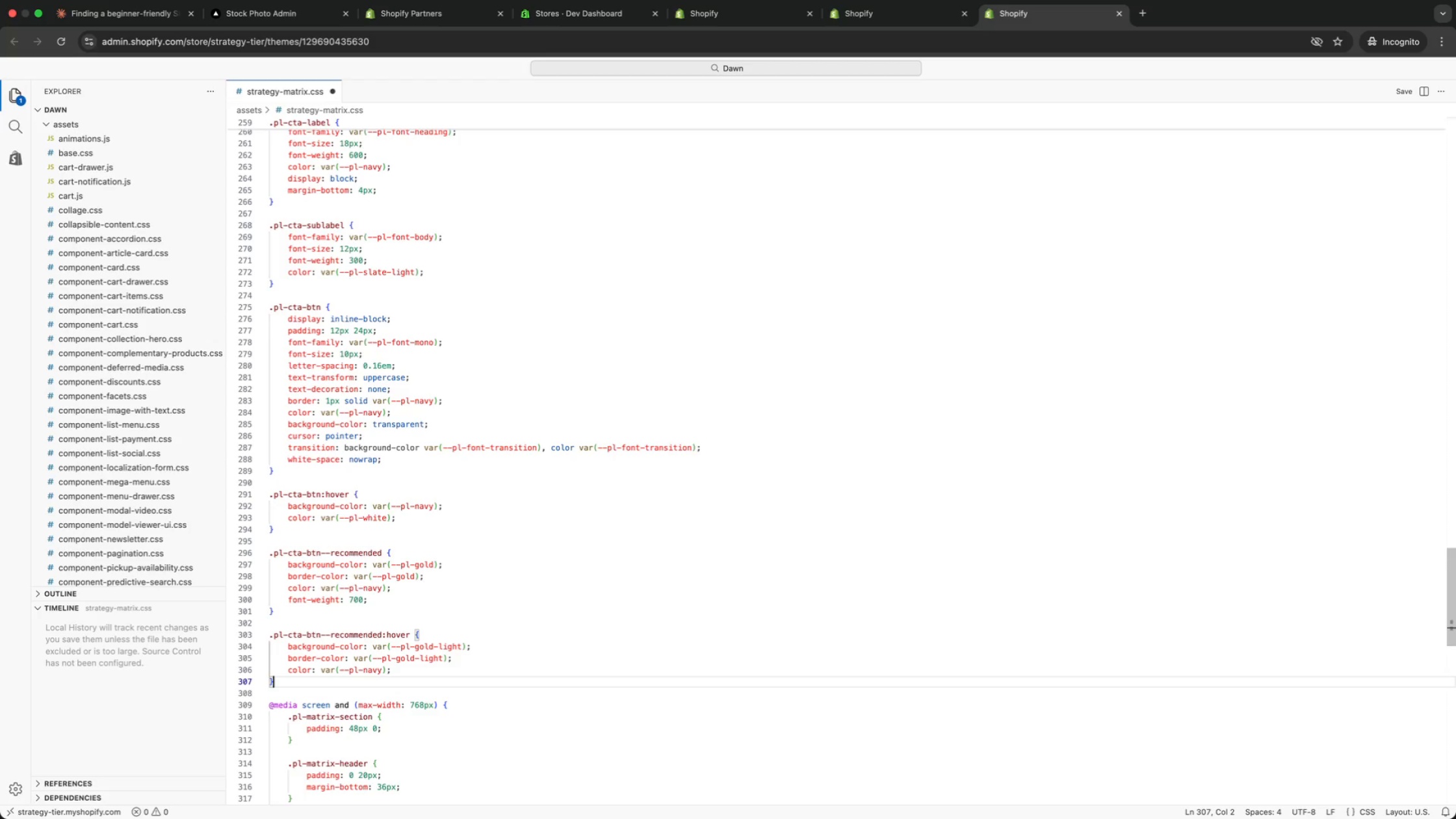 
wait(24.89)
 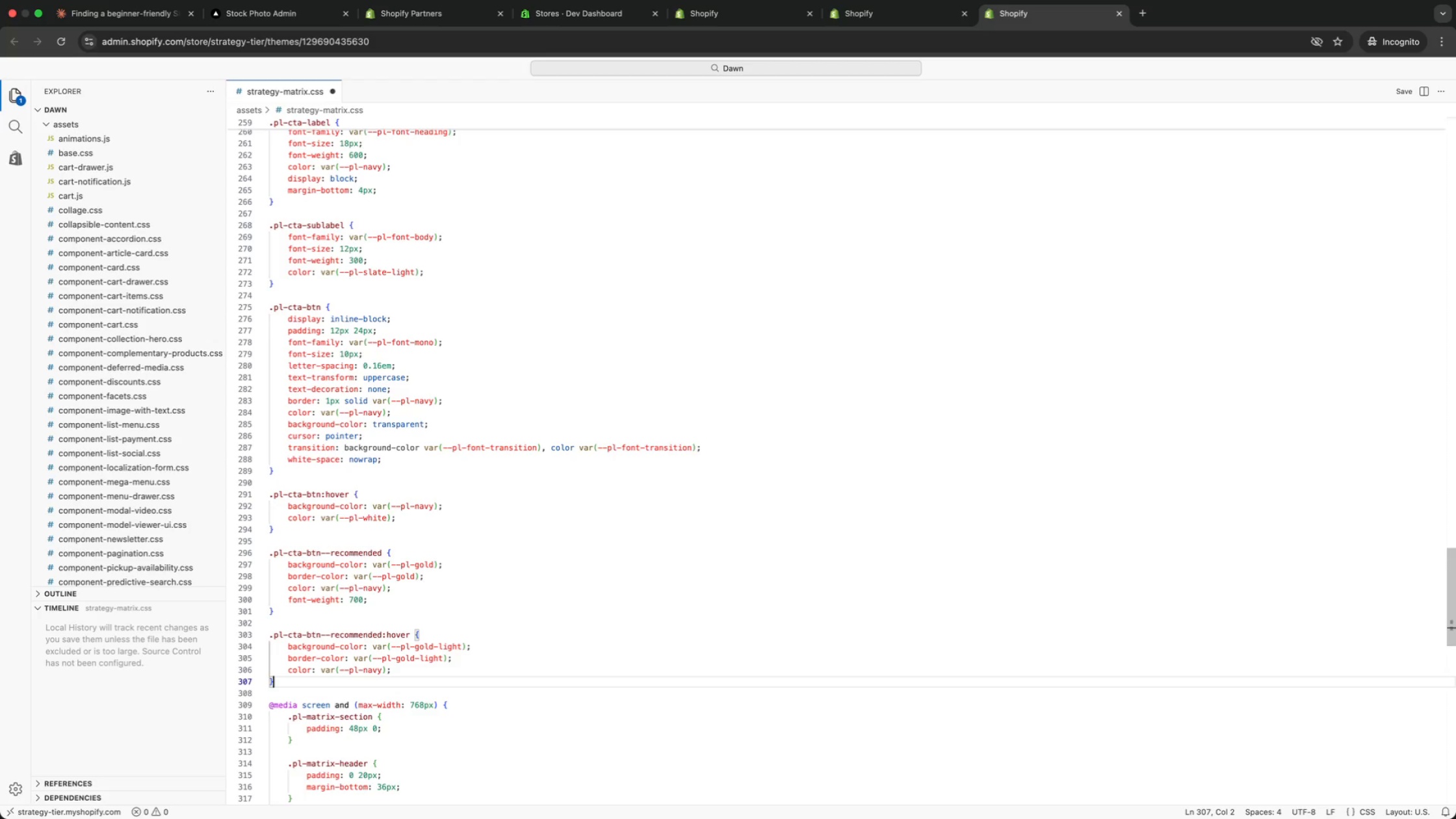 
key(ArrowDown)
 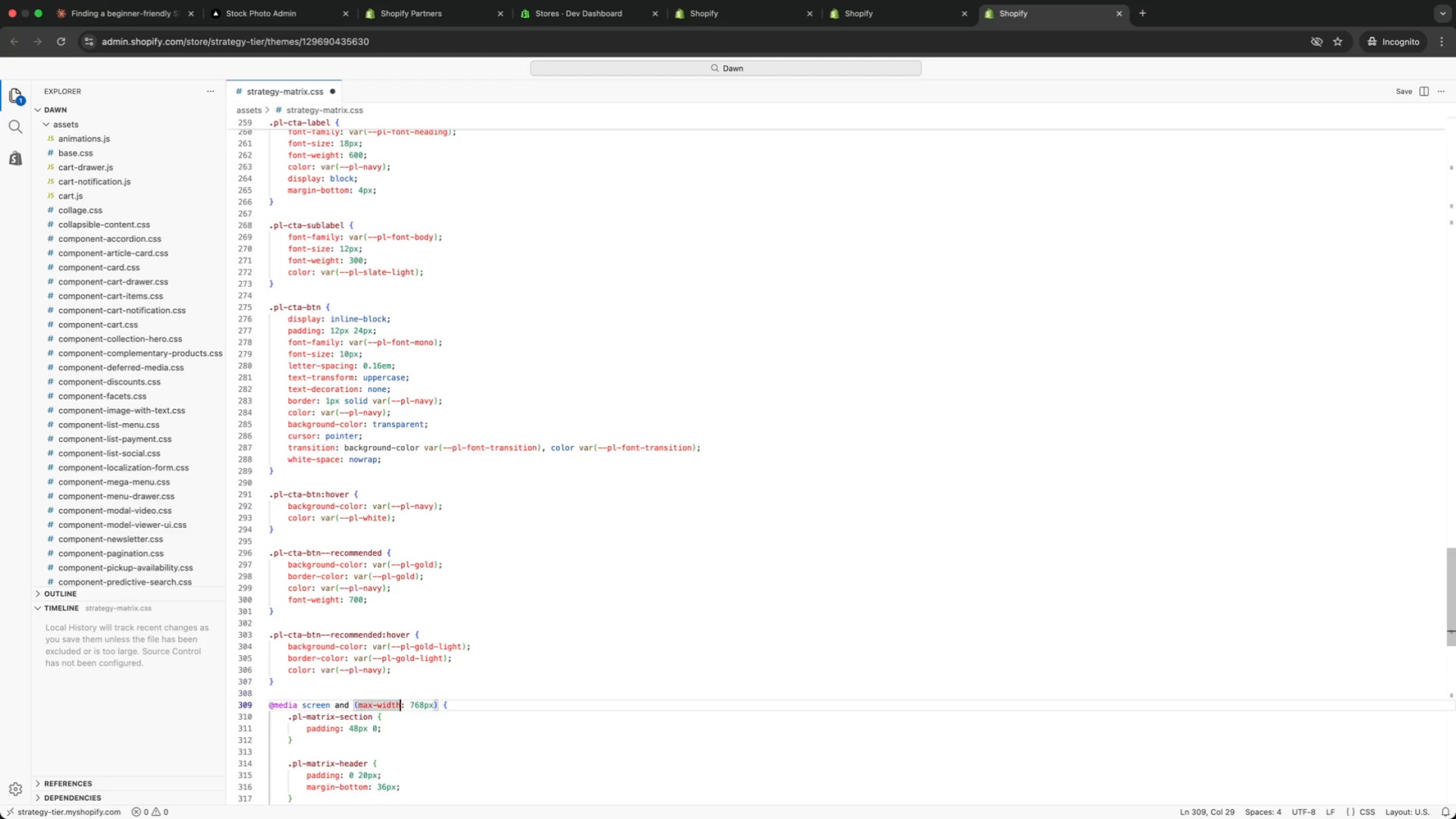 
key(ArrowDown)
 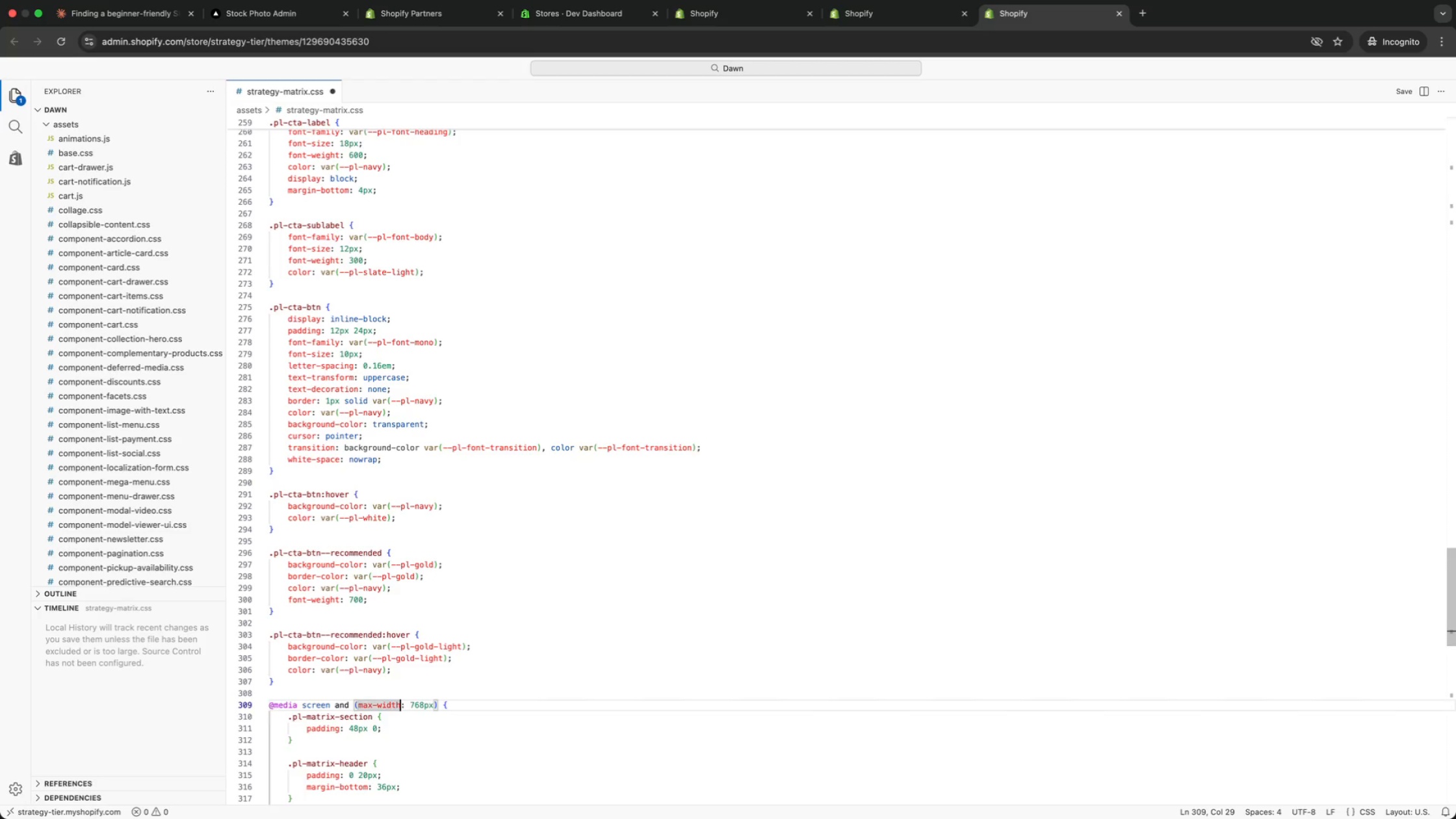 
key(ArrowDown)
 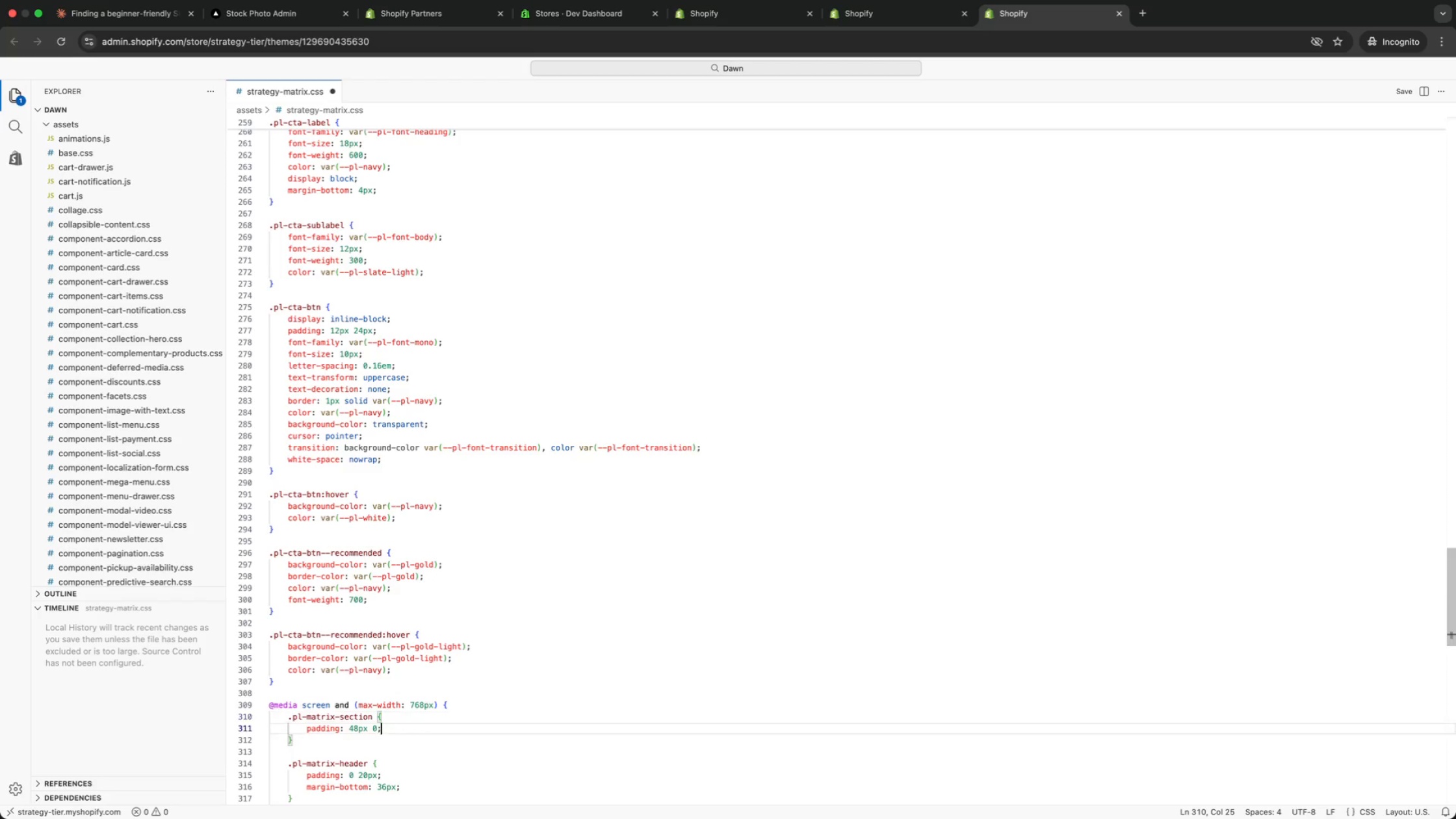 
key(ArrowDown)
 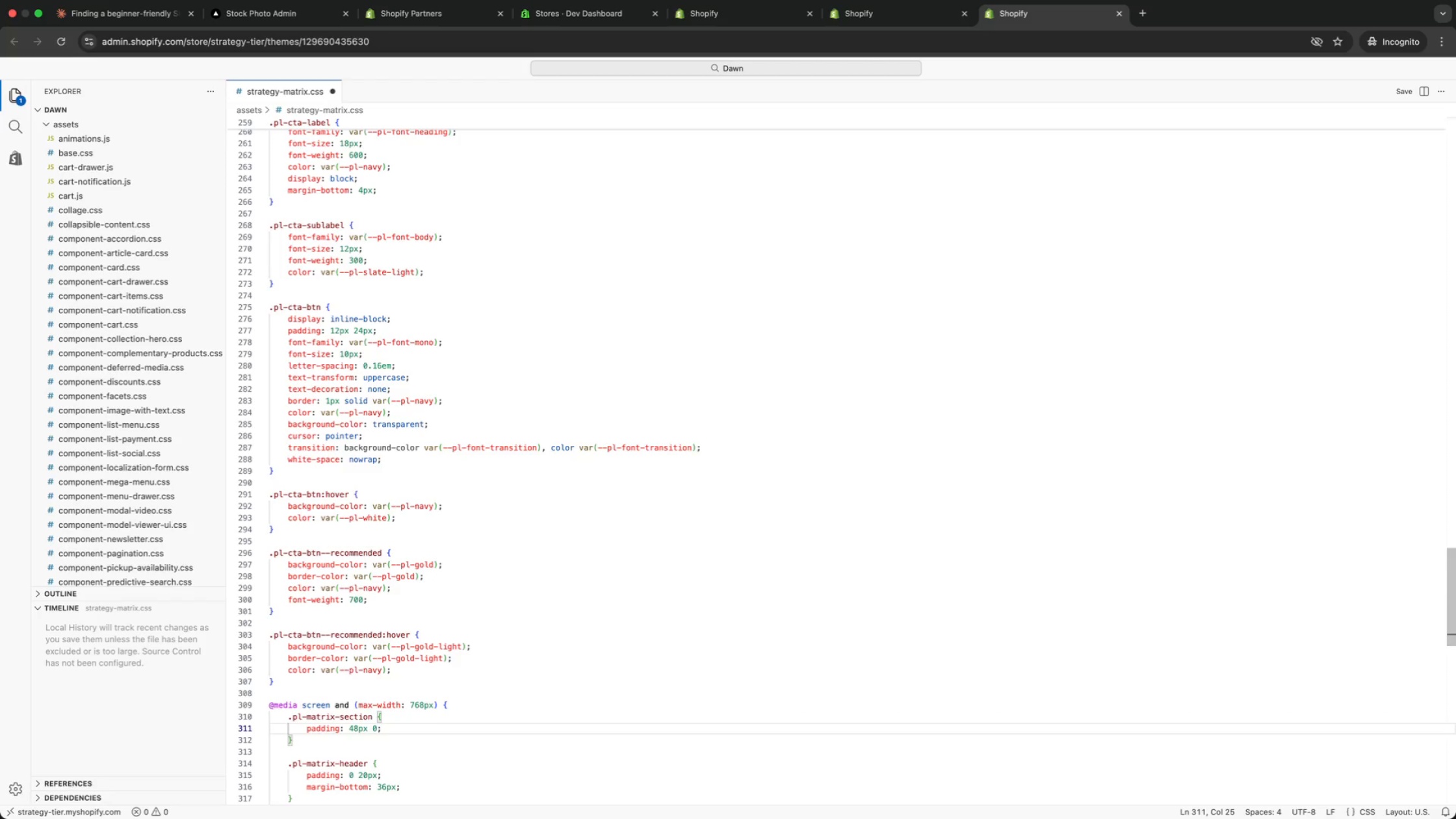 
key(ArrowUp)
 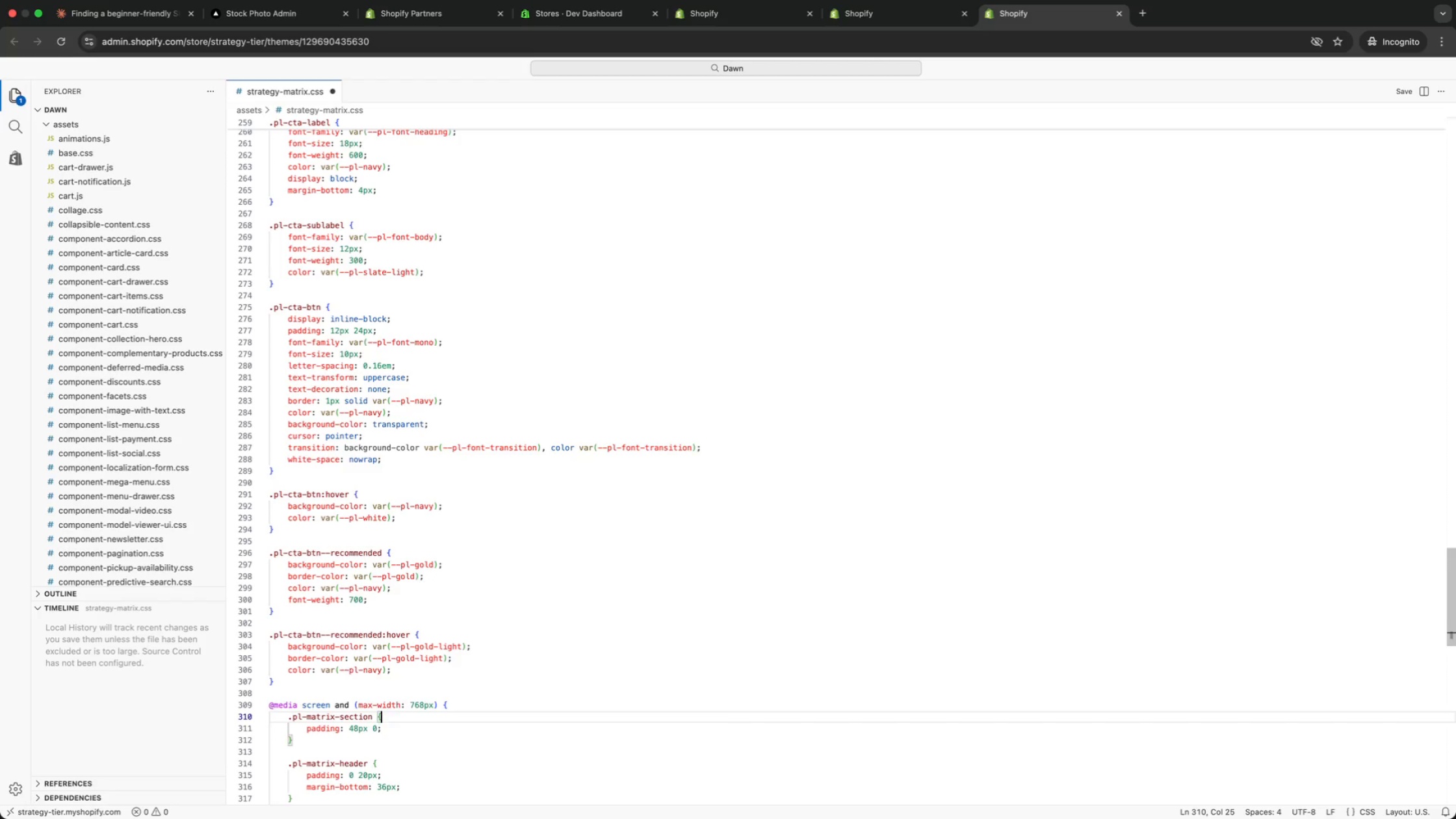 
key(ArrowUp)
 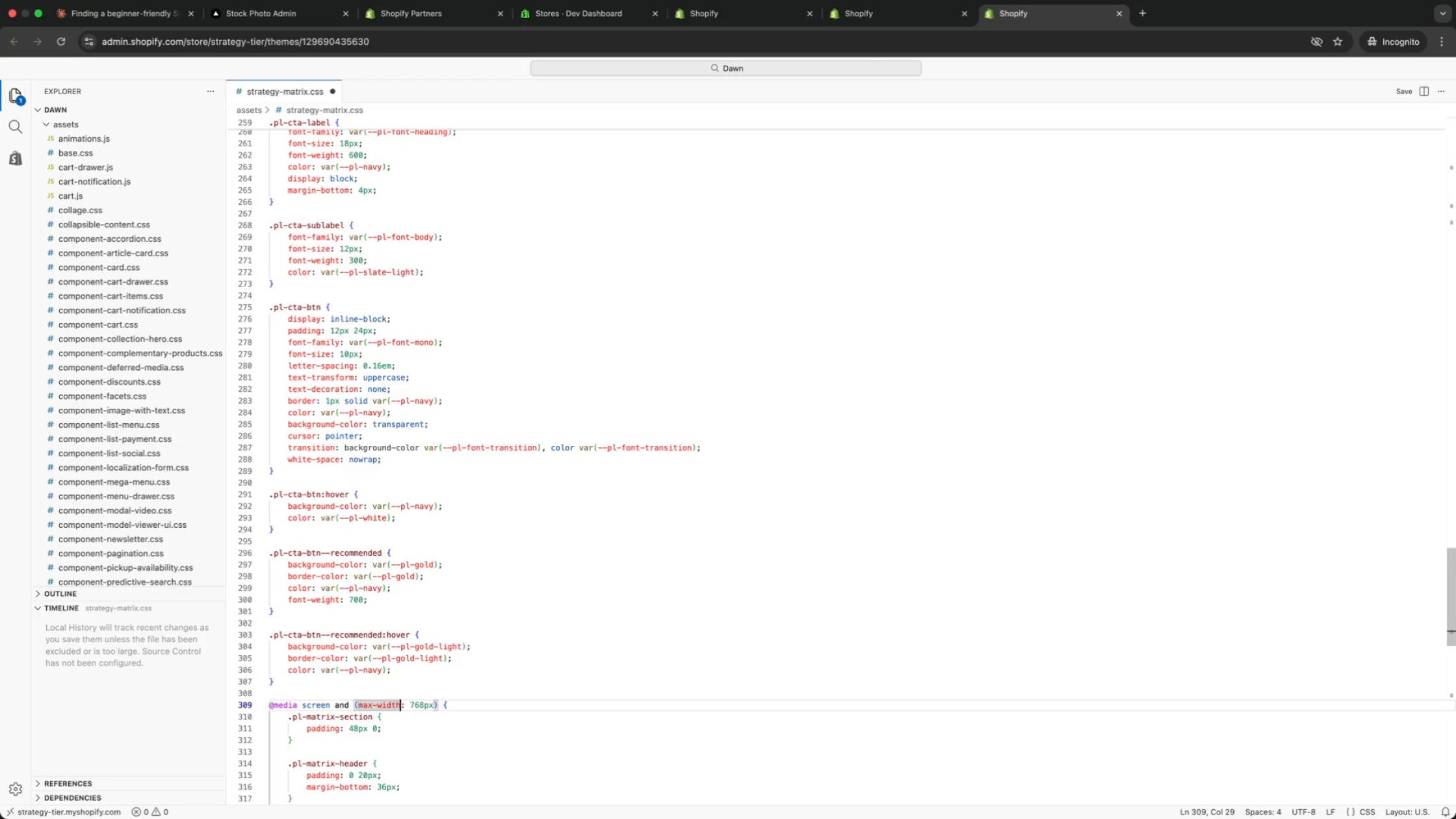 
key(ArrowUp)
 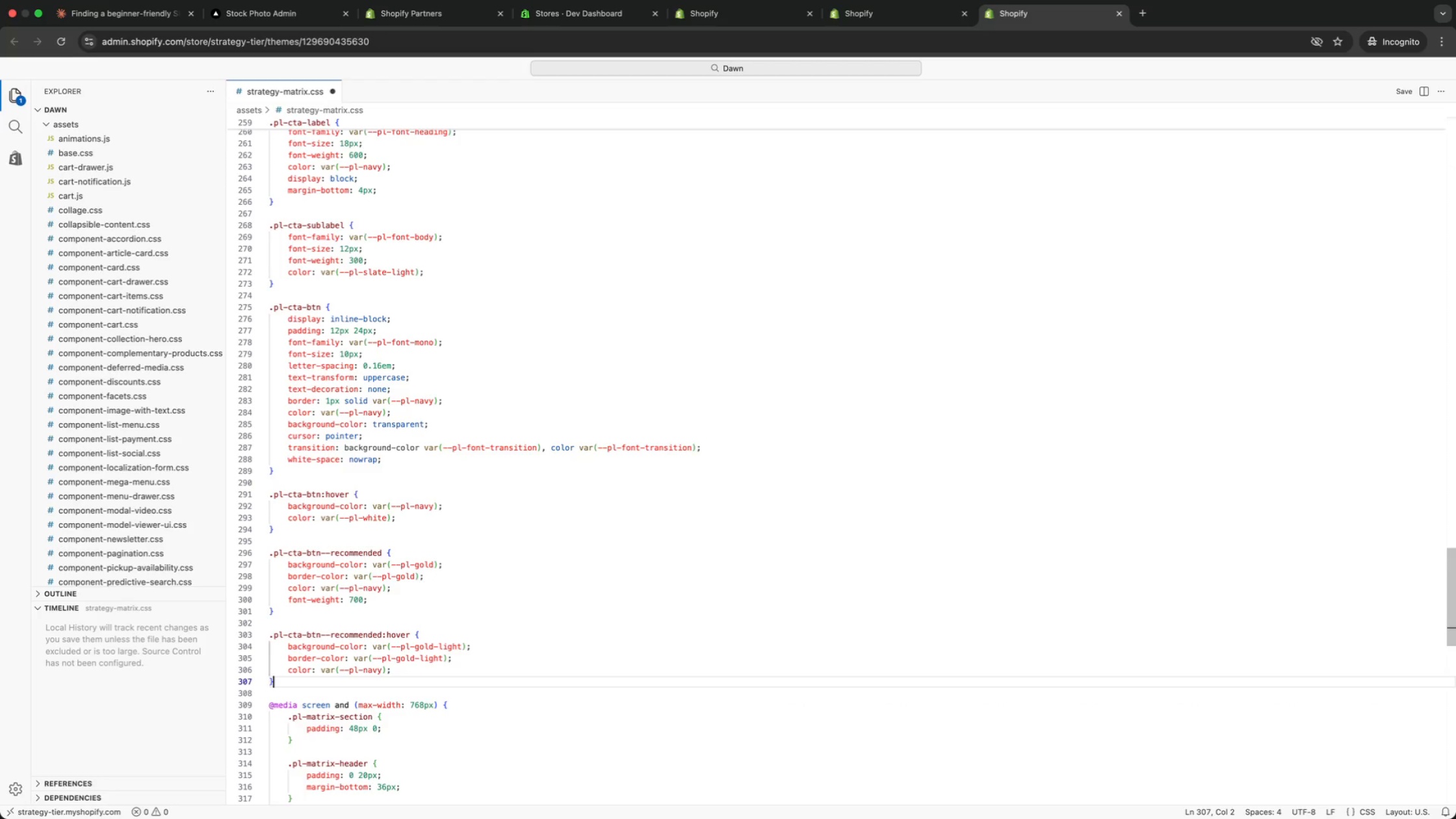 
key(ArrowUp)
 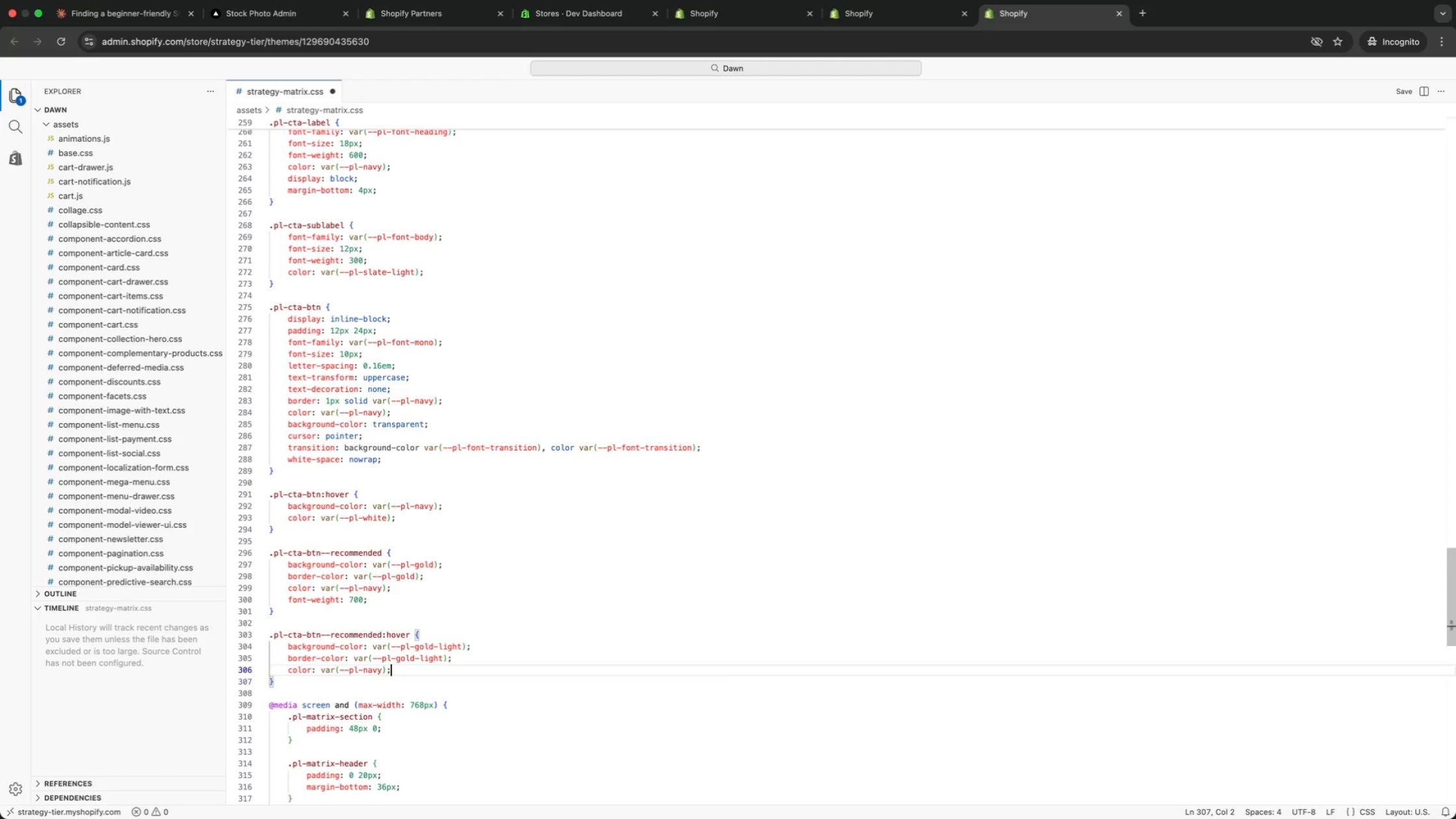 
key(ArrowUp)
 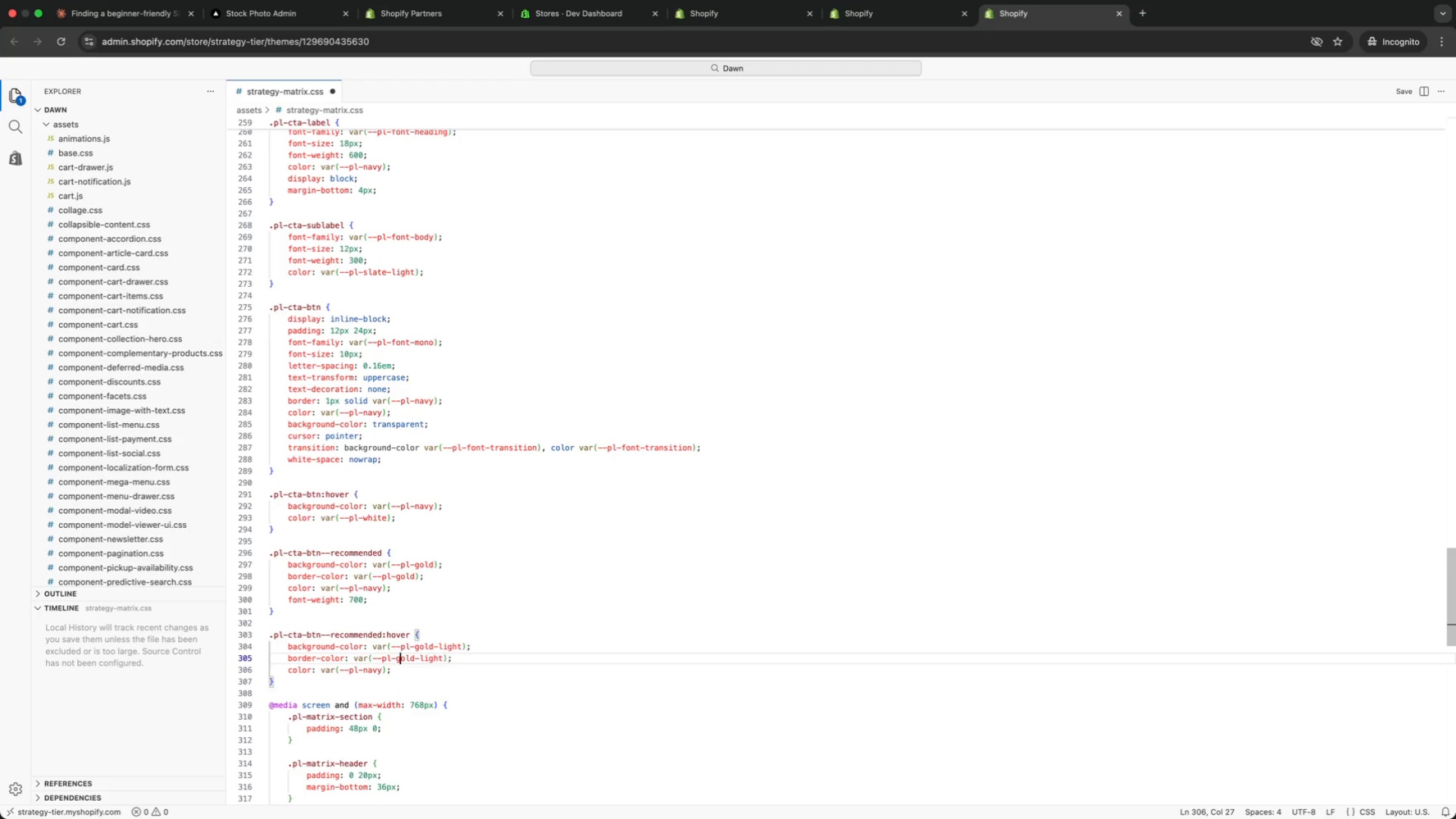 
key(ArrowUp)
 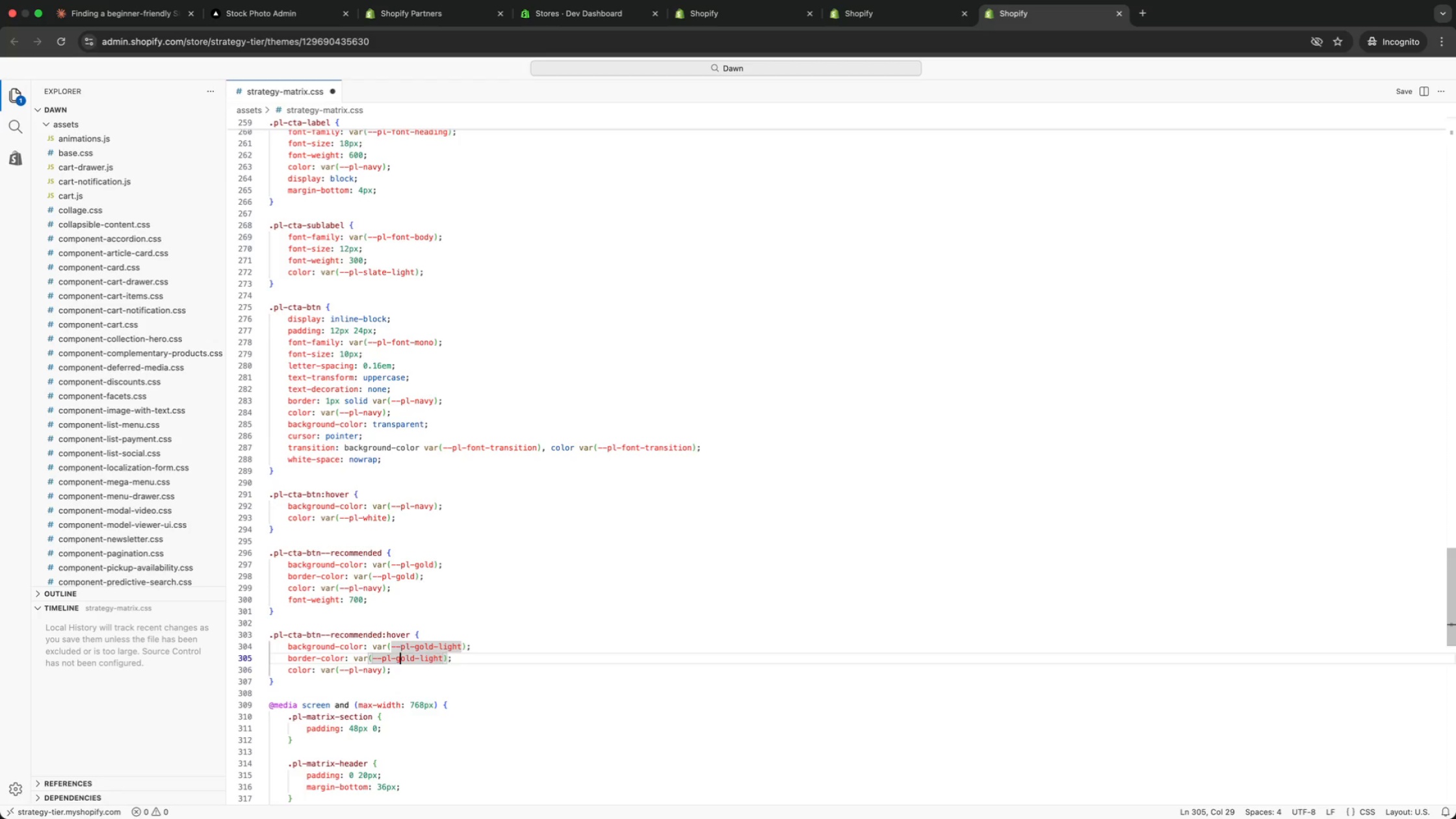 
key(ArrowUp)
 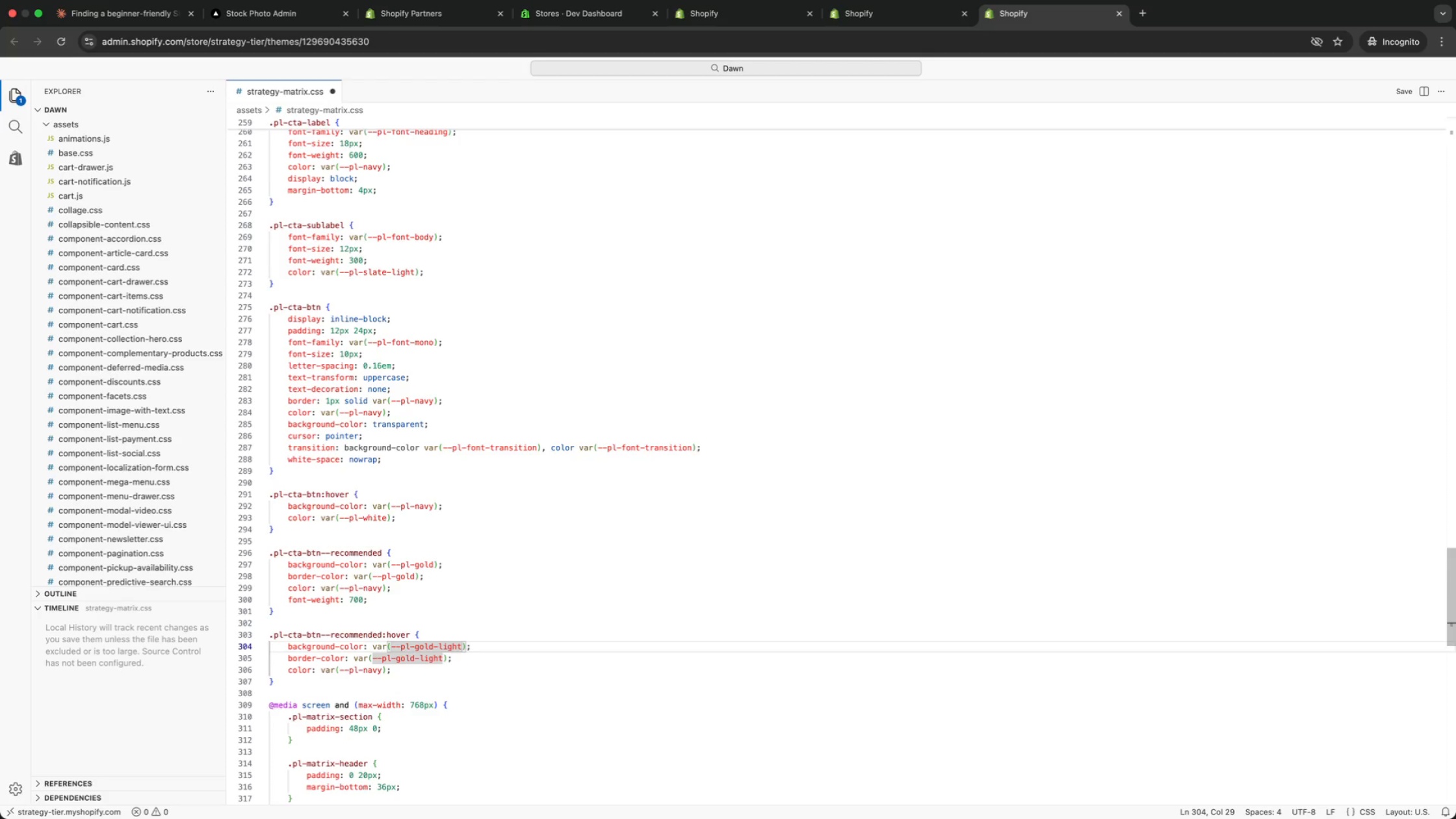 
key(ArrowUp)
 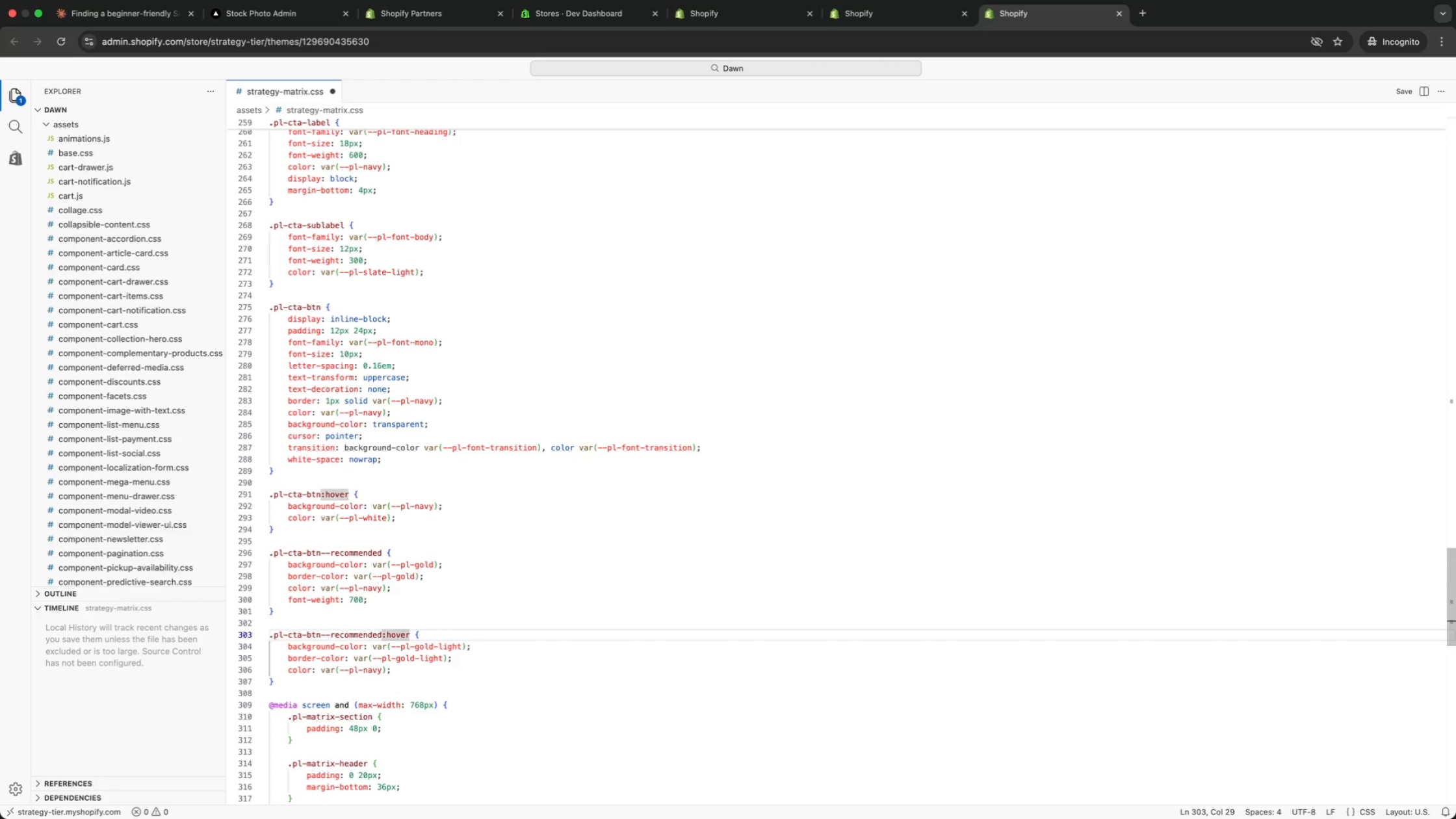 
wait(8.83)
 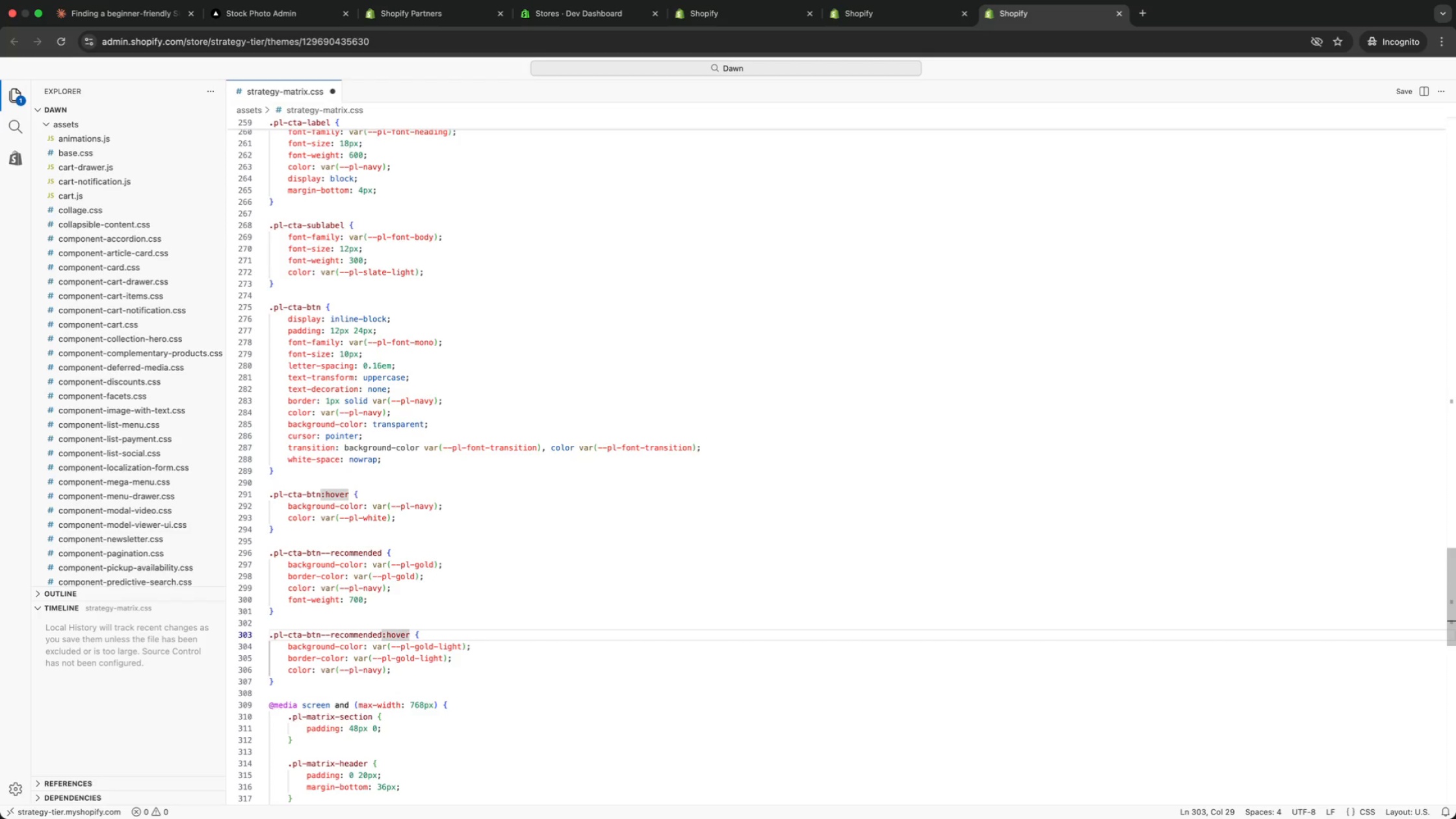 
key(ArrowDown)
 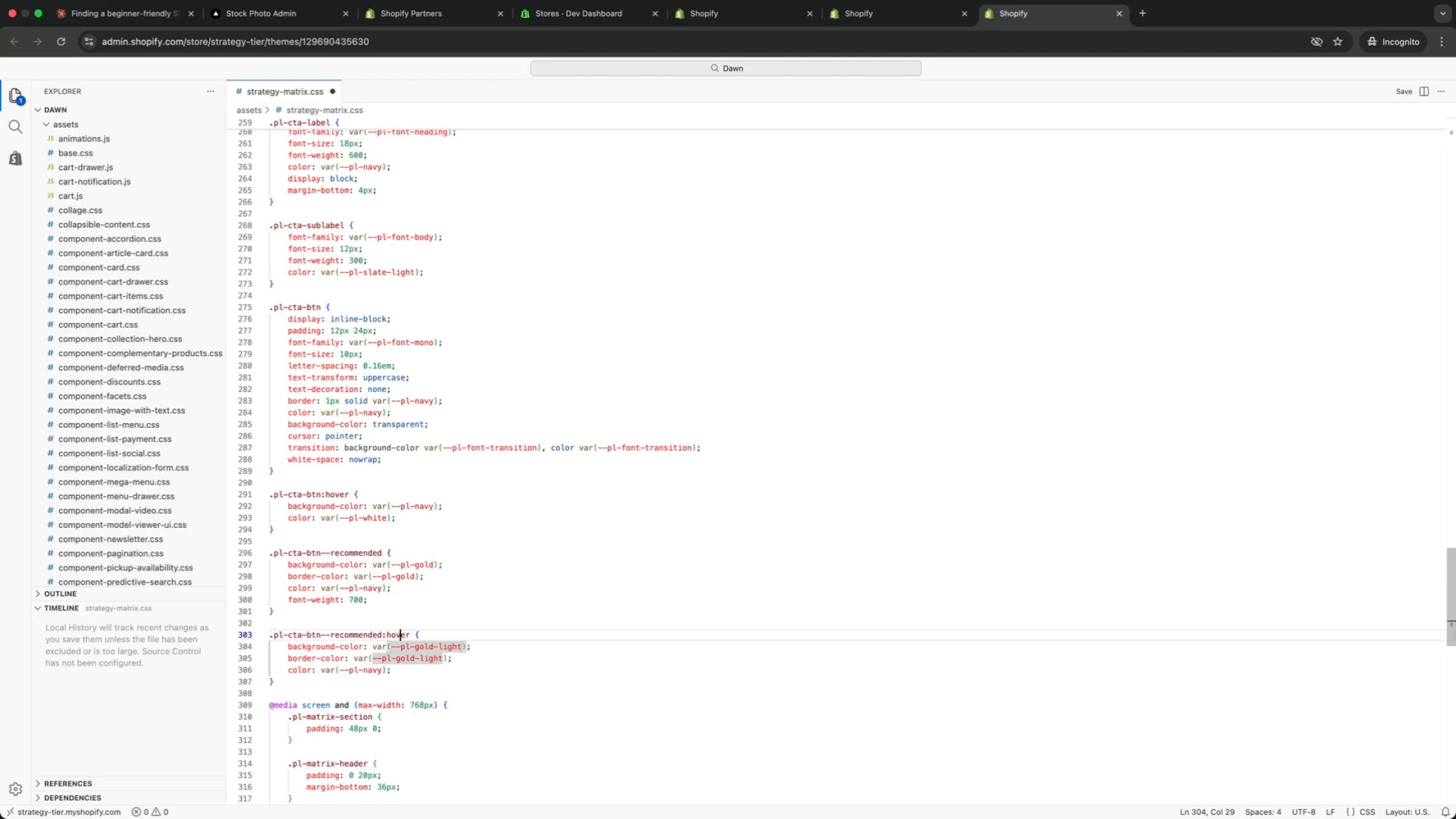 
key(ArrowUp)
 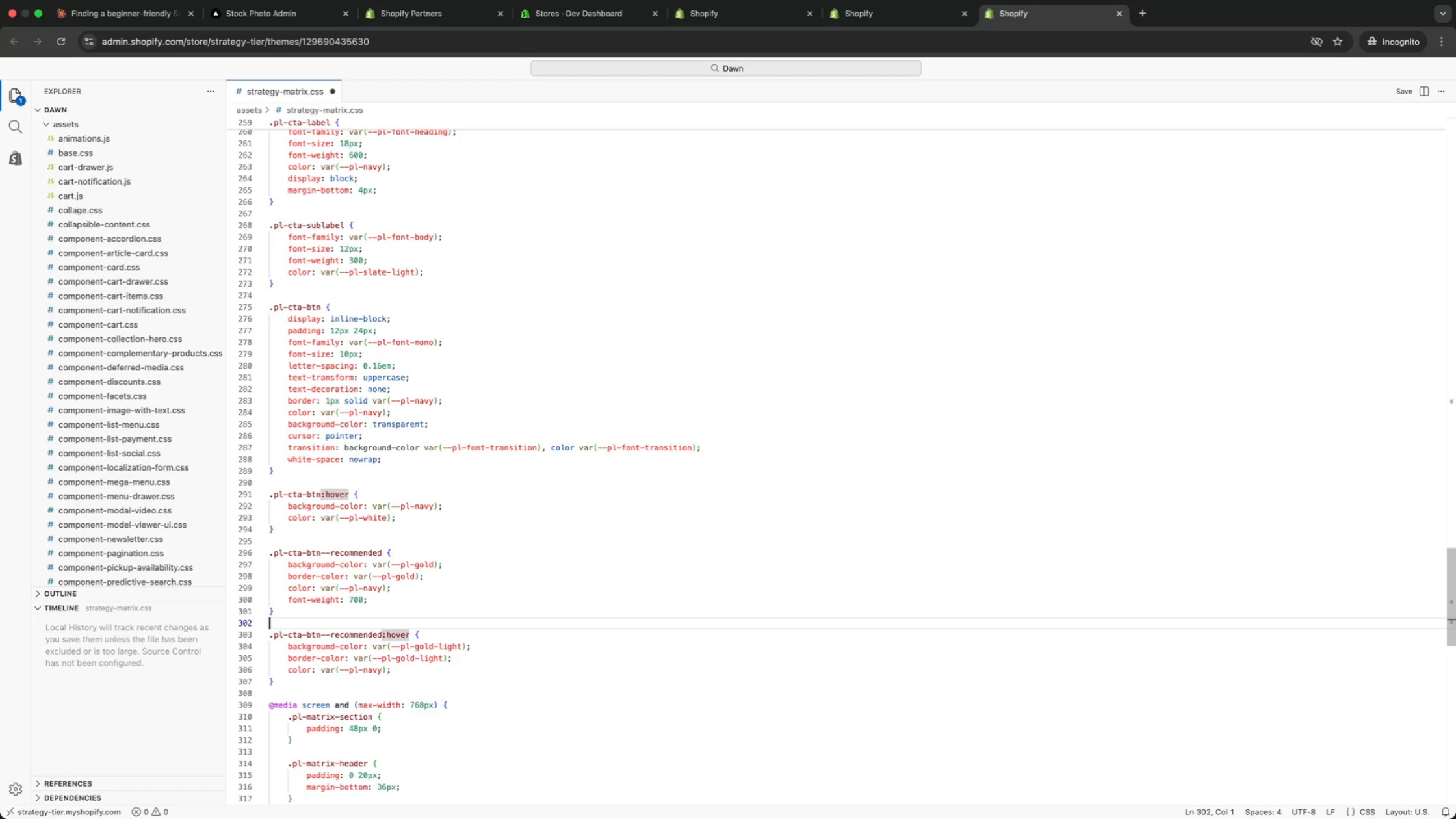 
key(ArrowUp)
 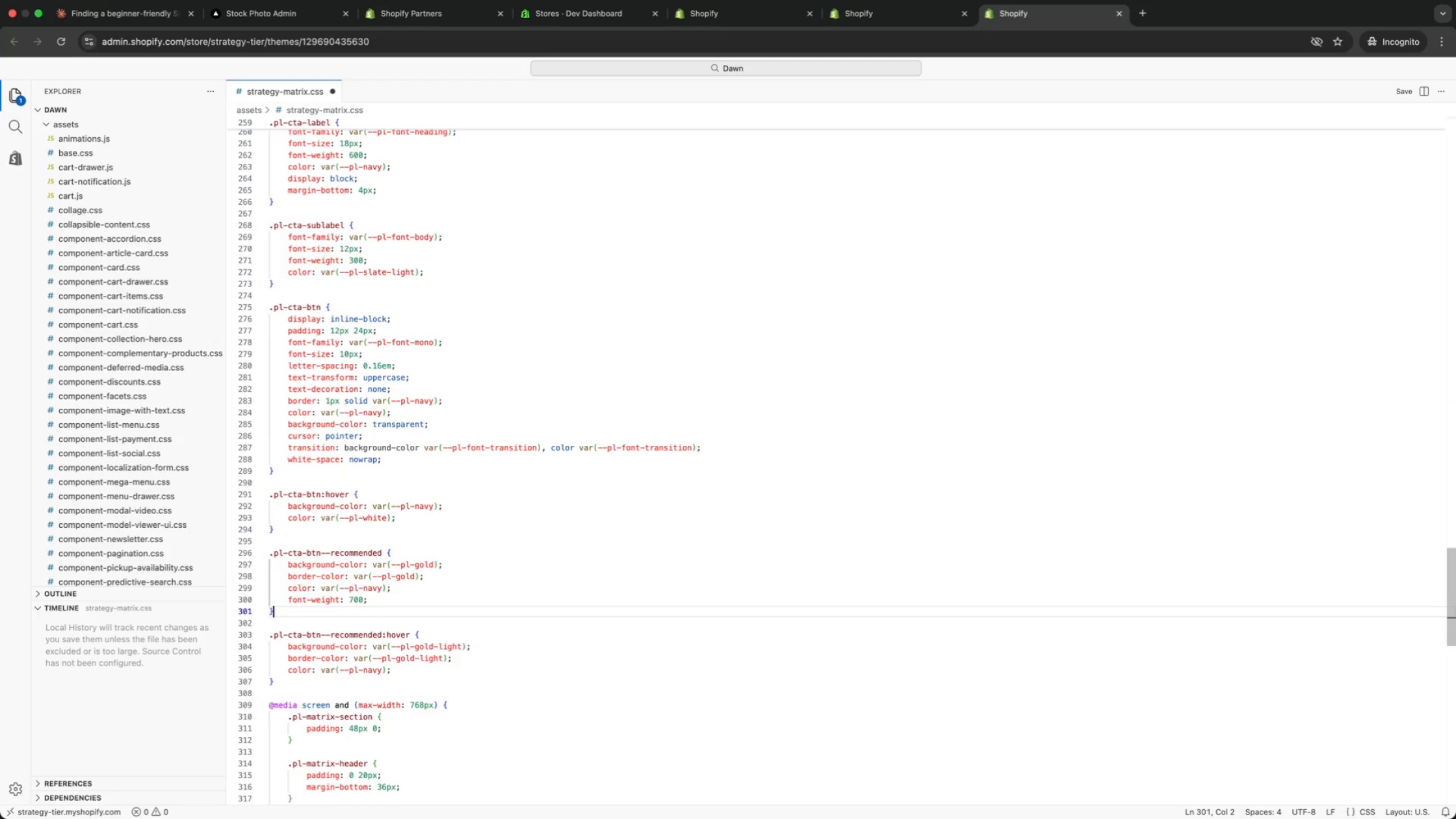 
key(ArrowUp)
 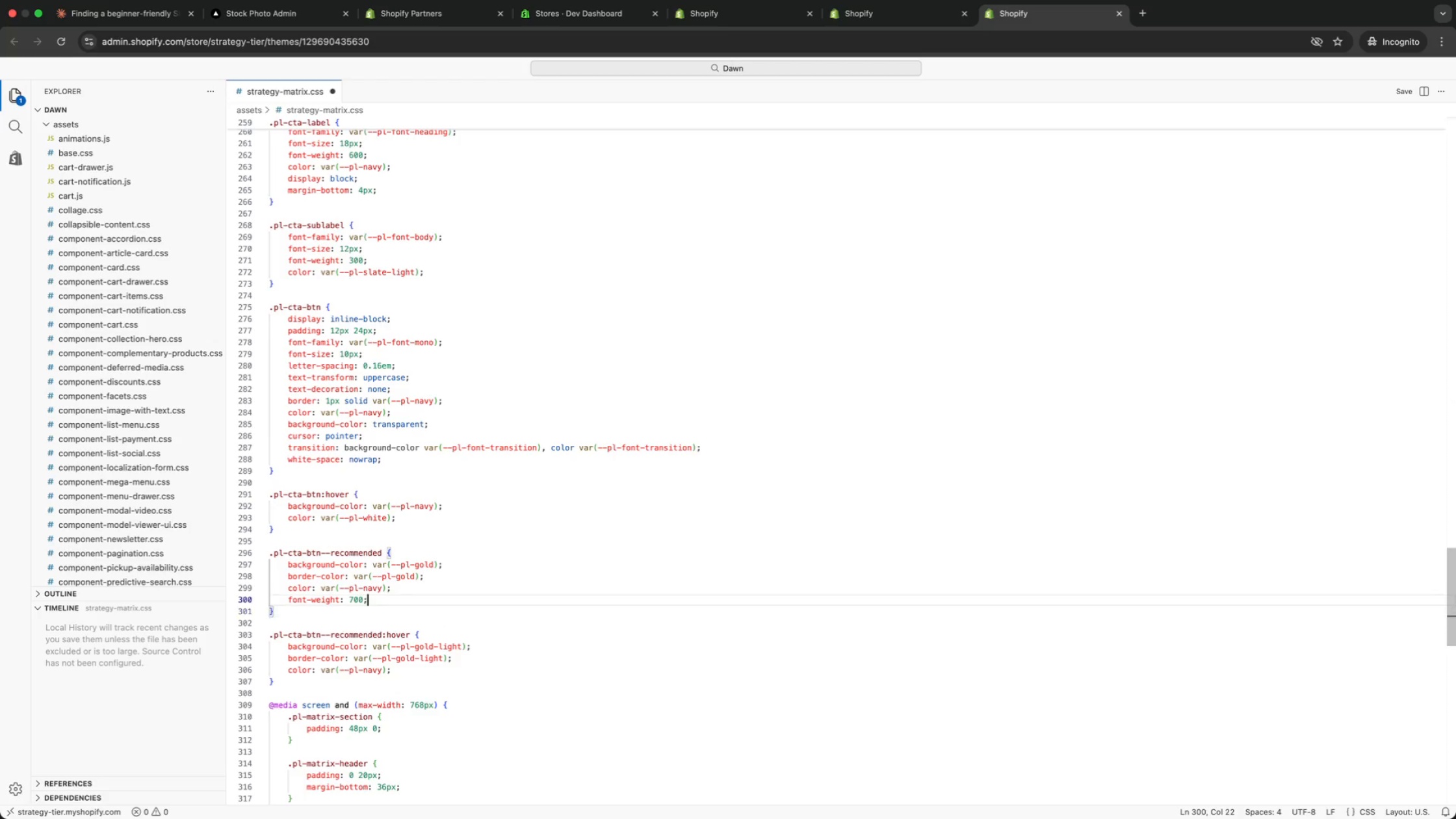 
key(ArrowUp)
 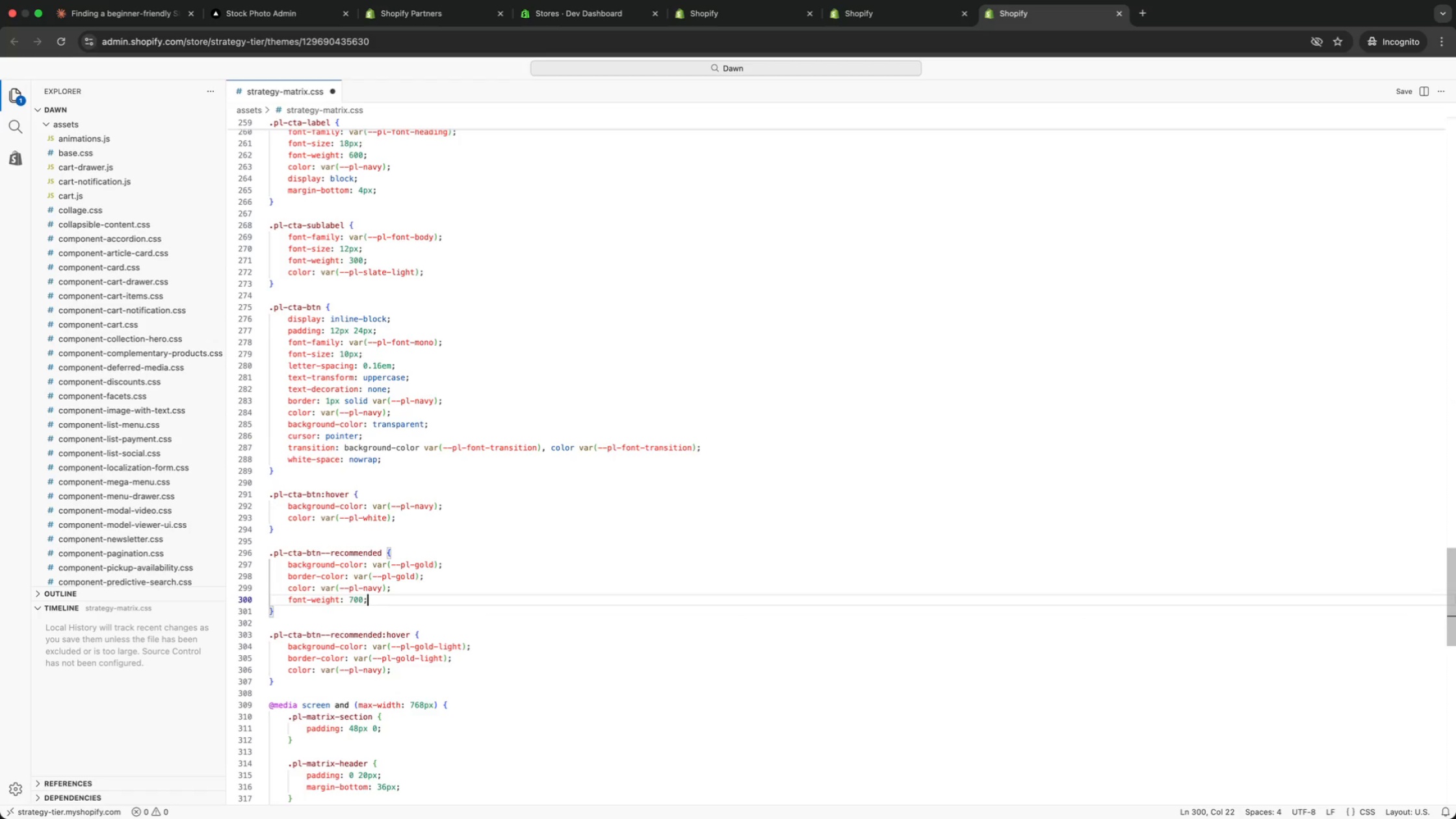 
key(ArrowUp)
 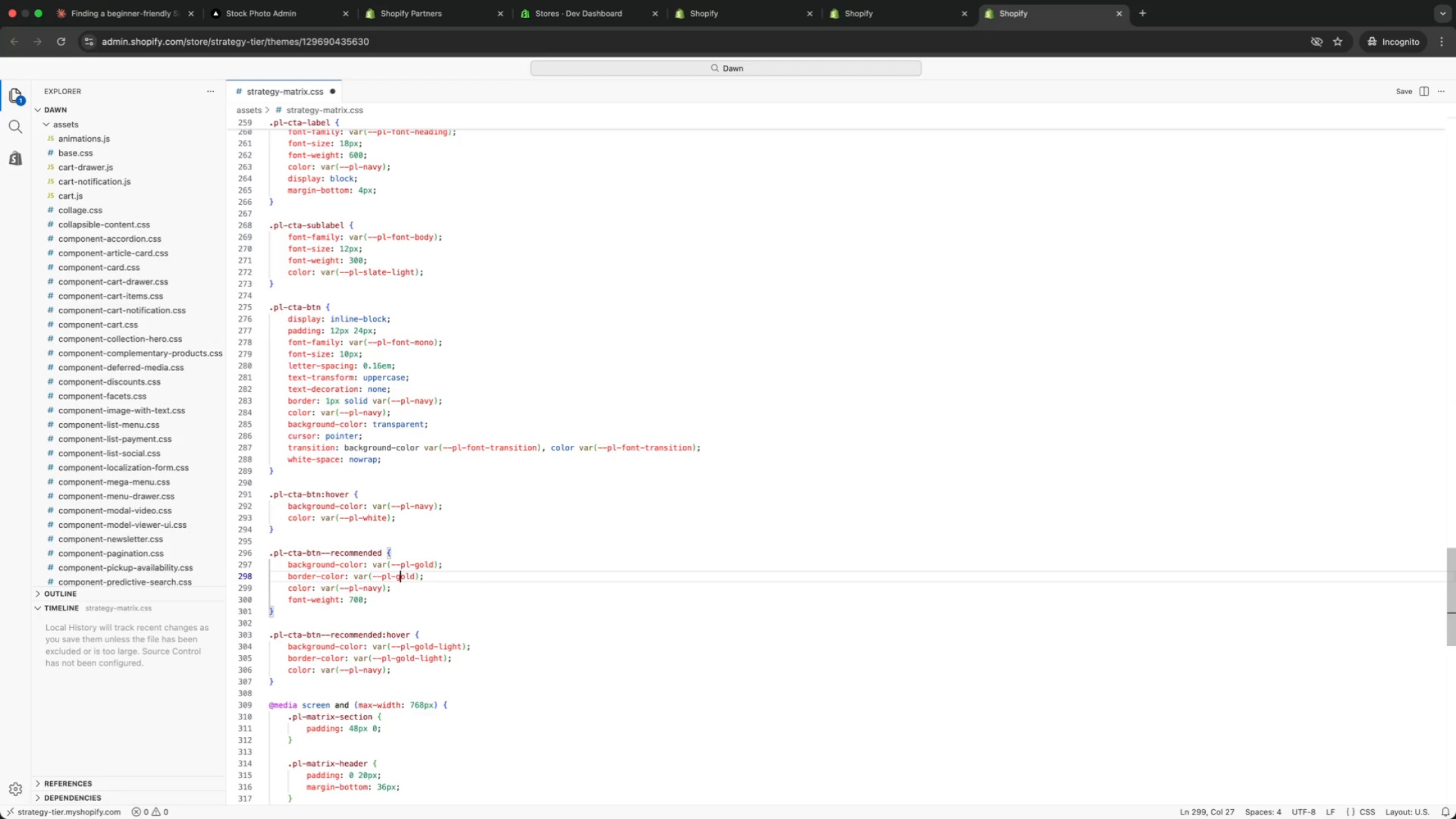 
key(ArrowUp)
 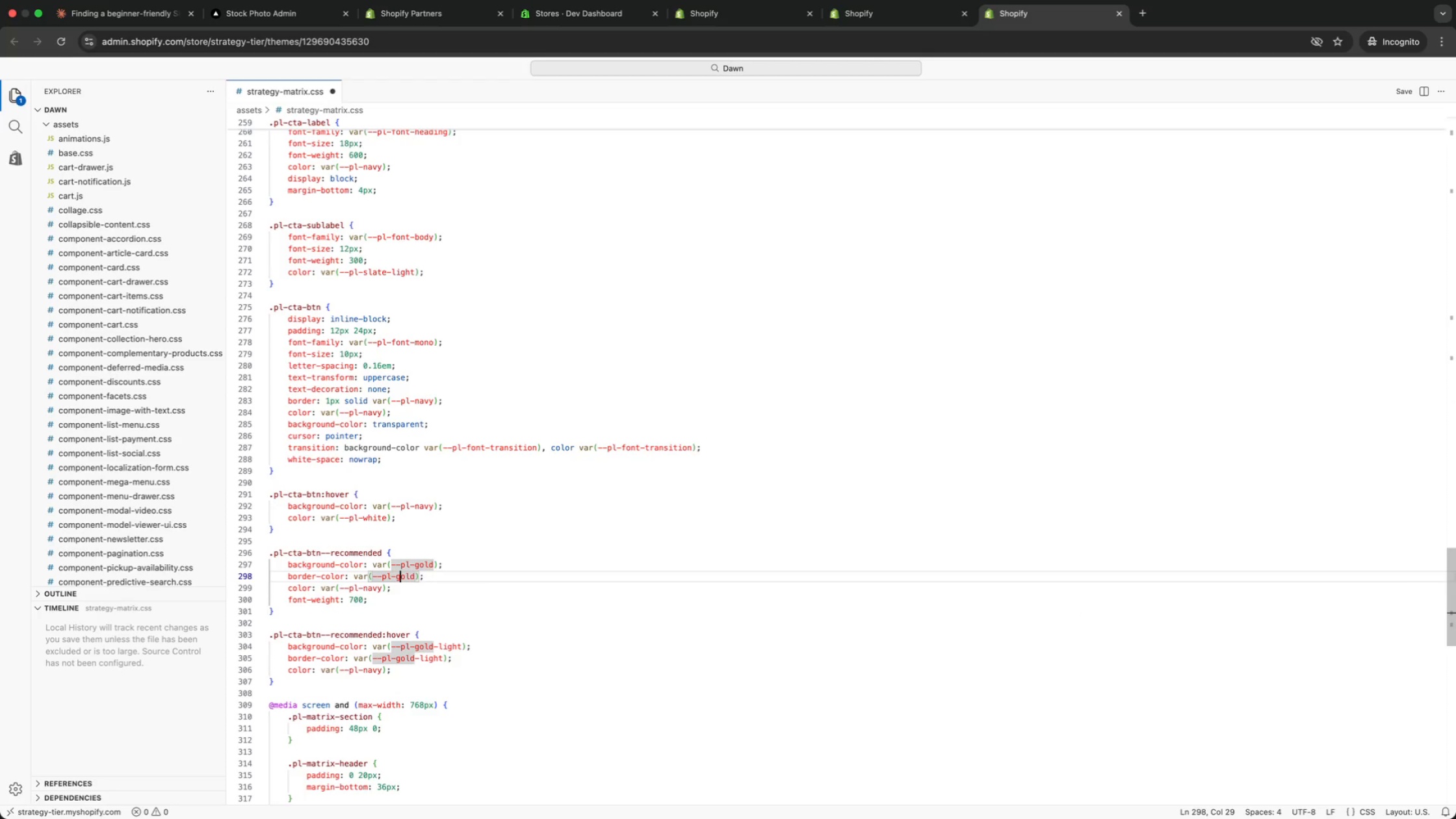 
key(ArrowUp)
 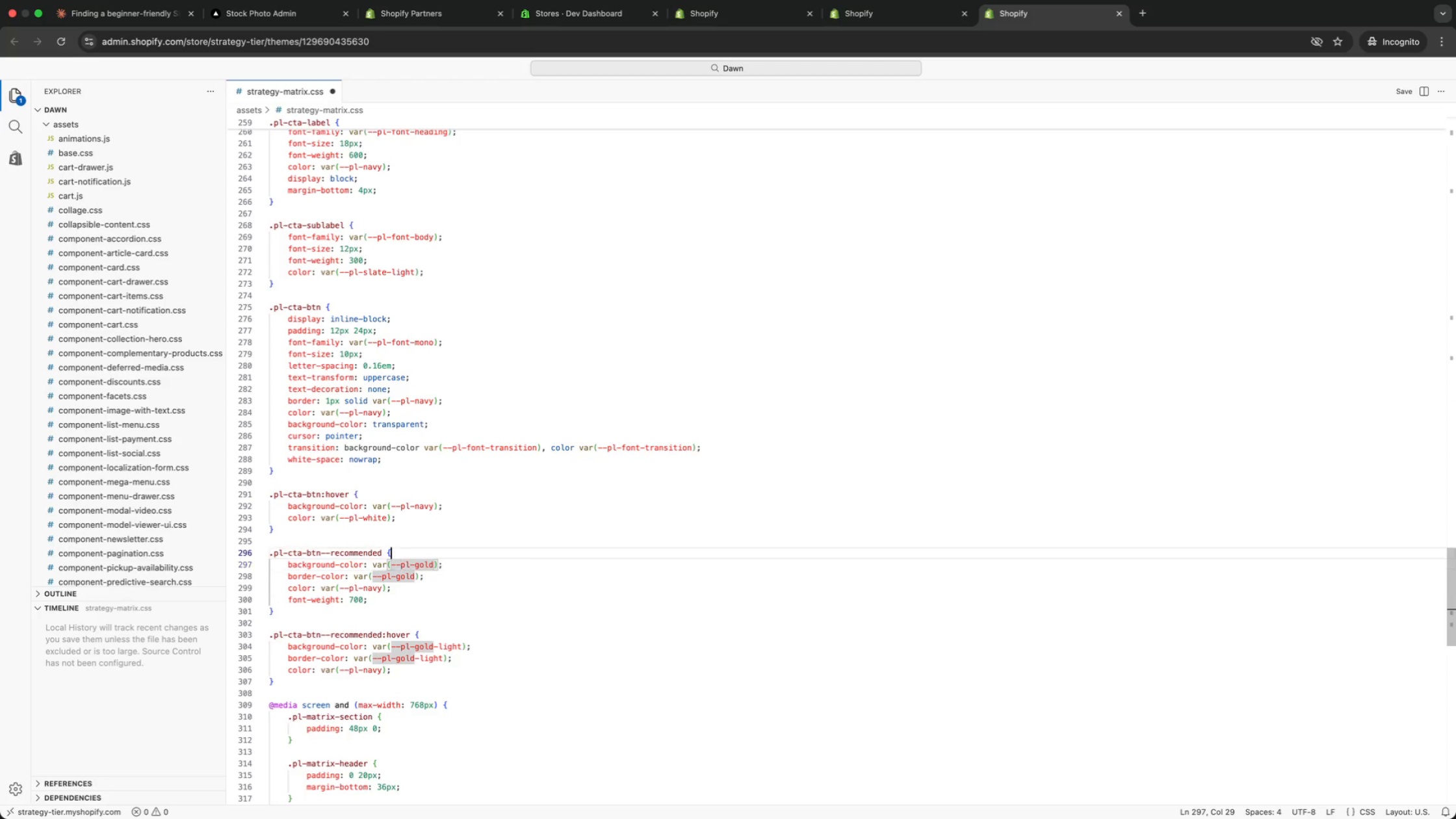 
key(ArrowUp)
 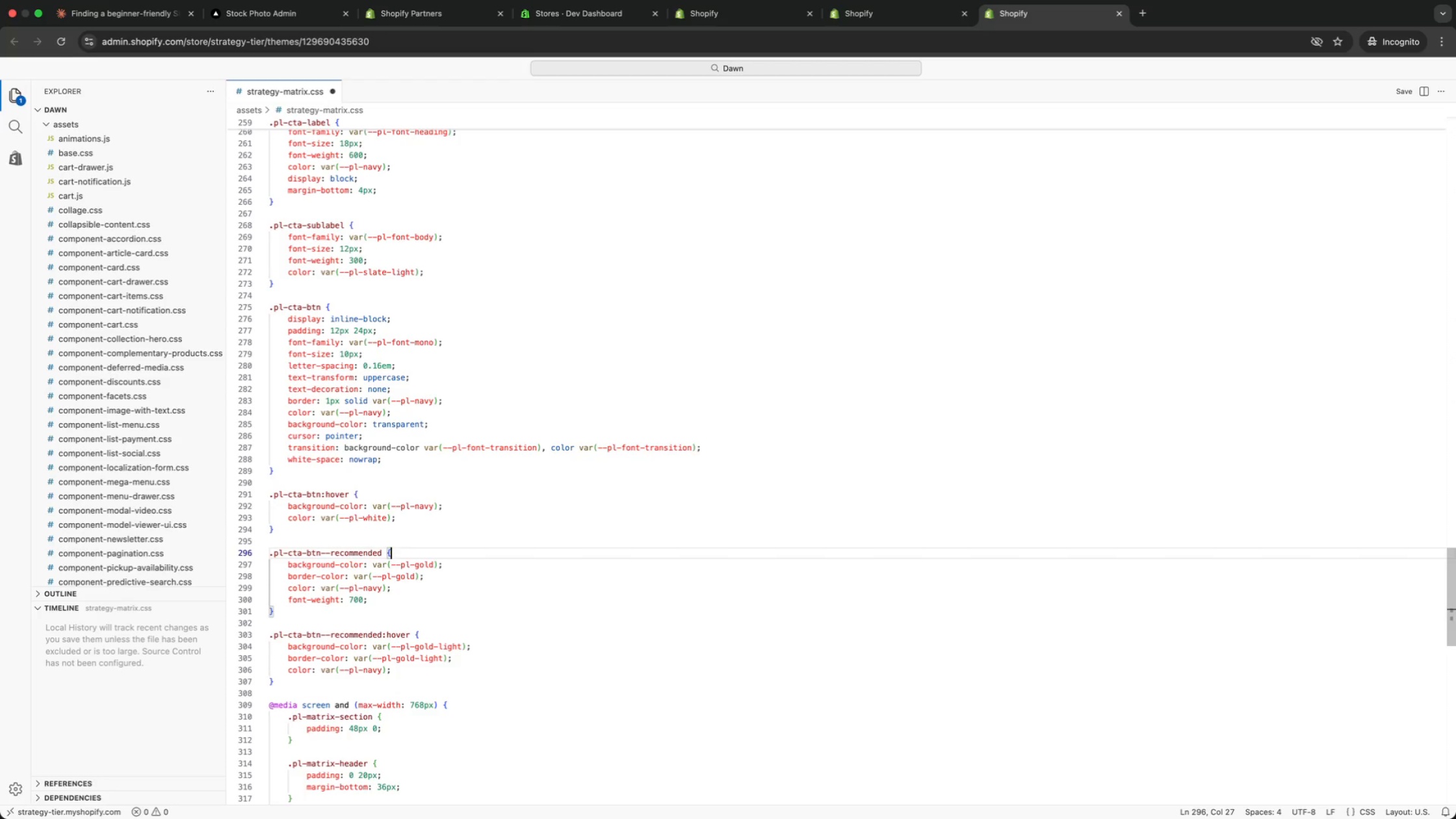 
key(ArrowUp)
 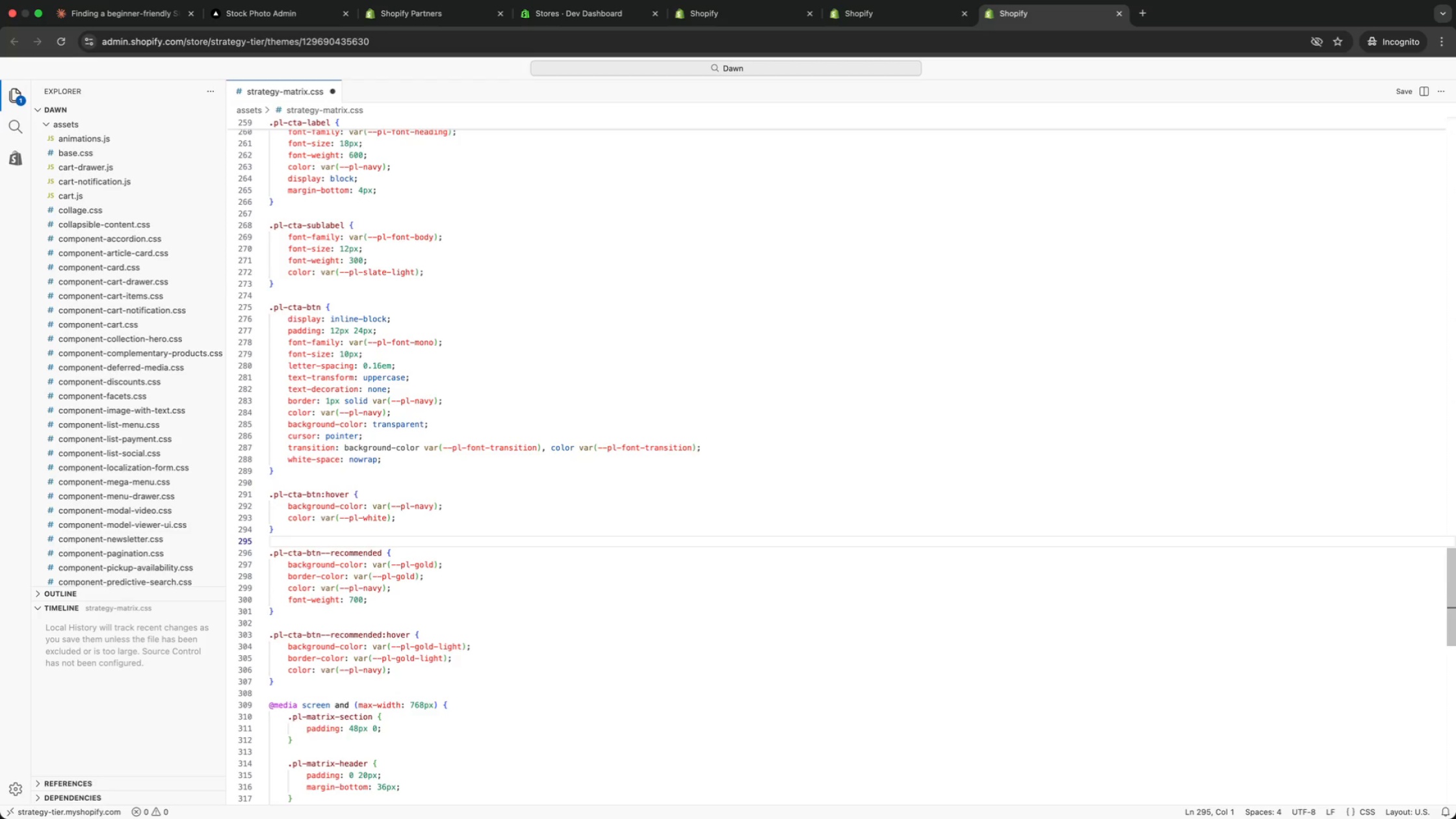 
key(ArrowUp)
 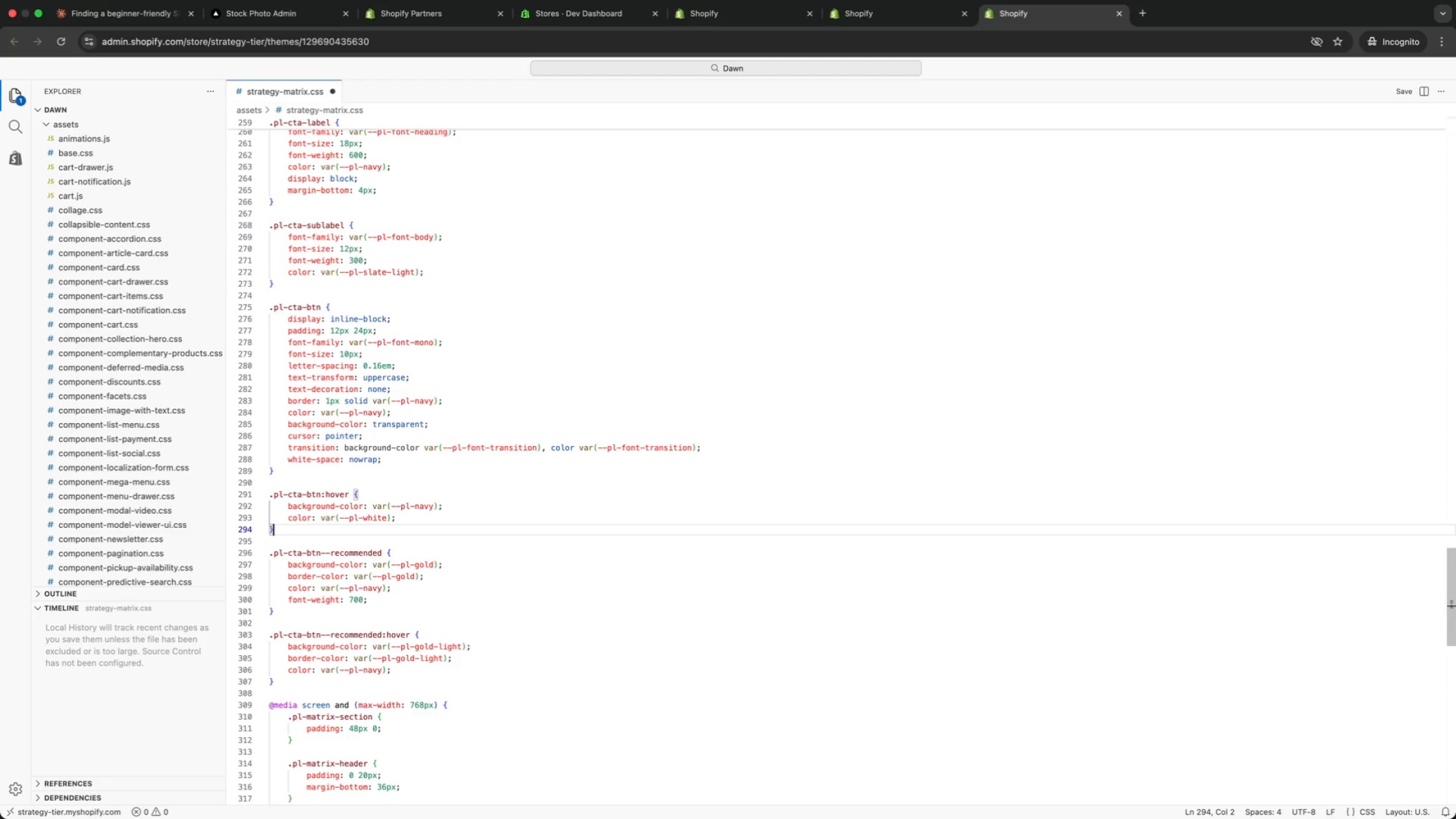 
key(ArrowDown)
 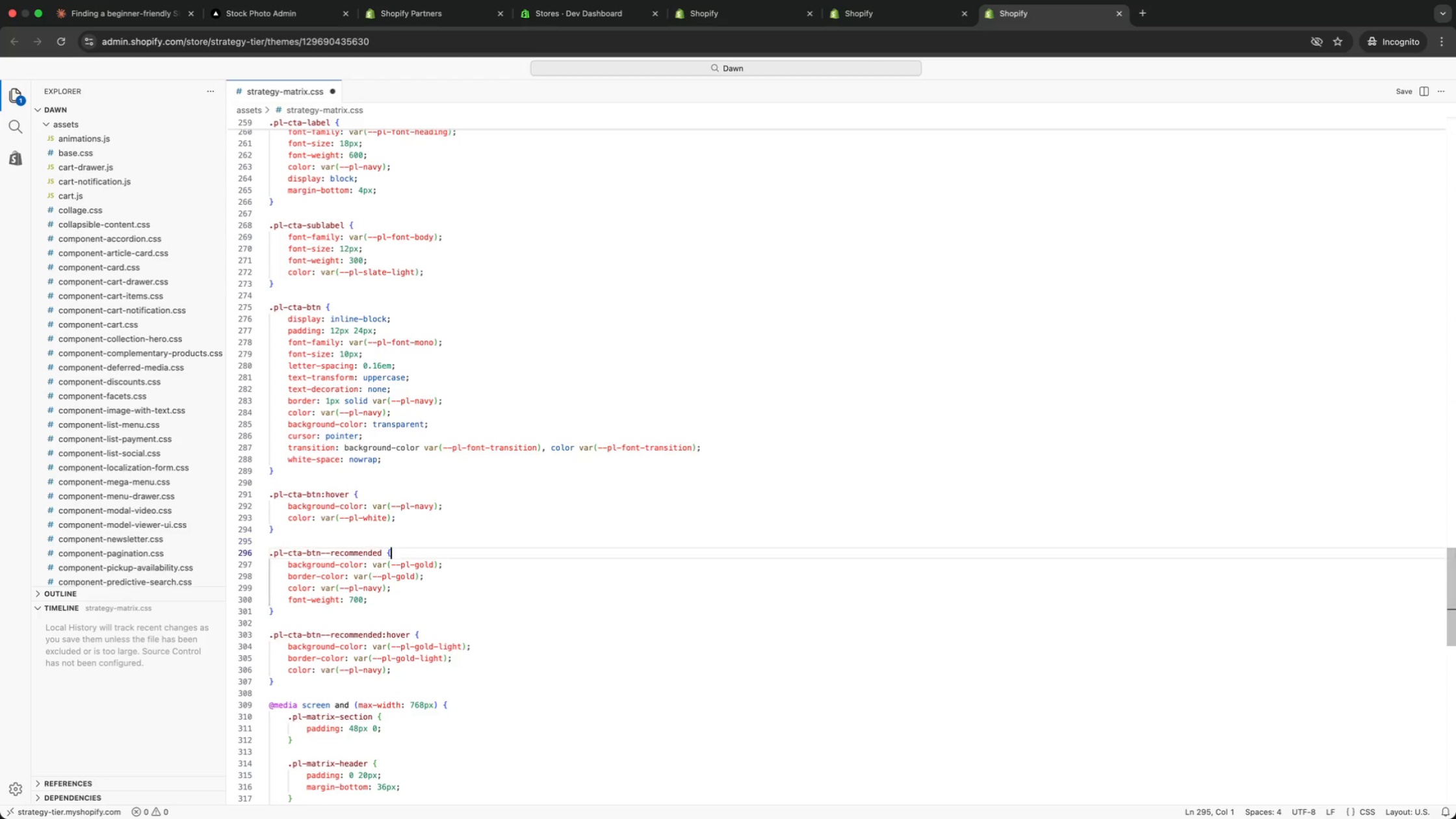 
key(ArrowDown)
 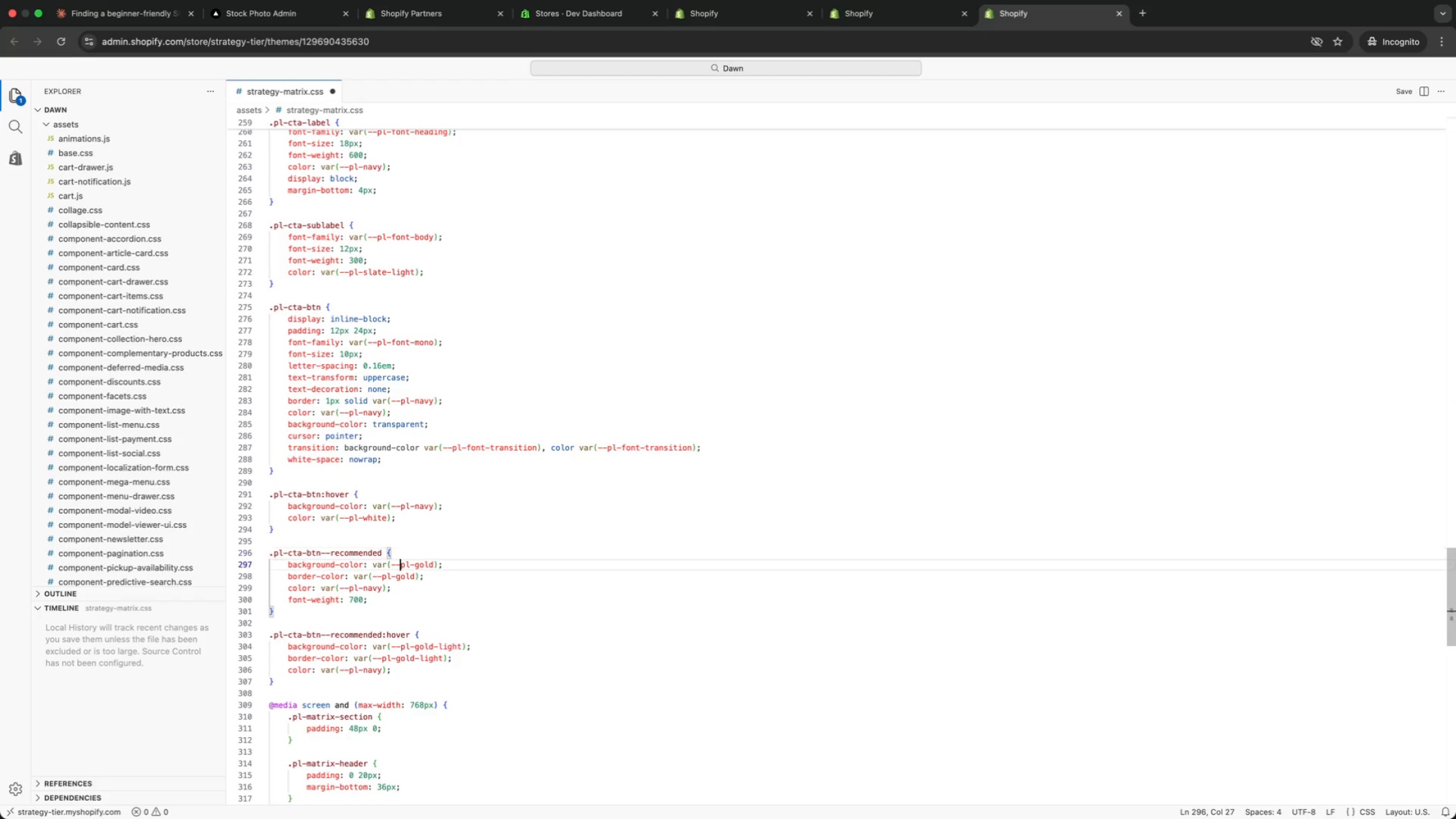 
key(ArrowDown)
 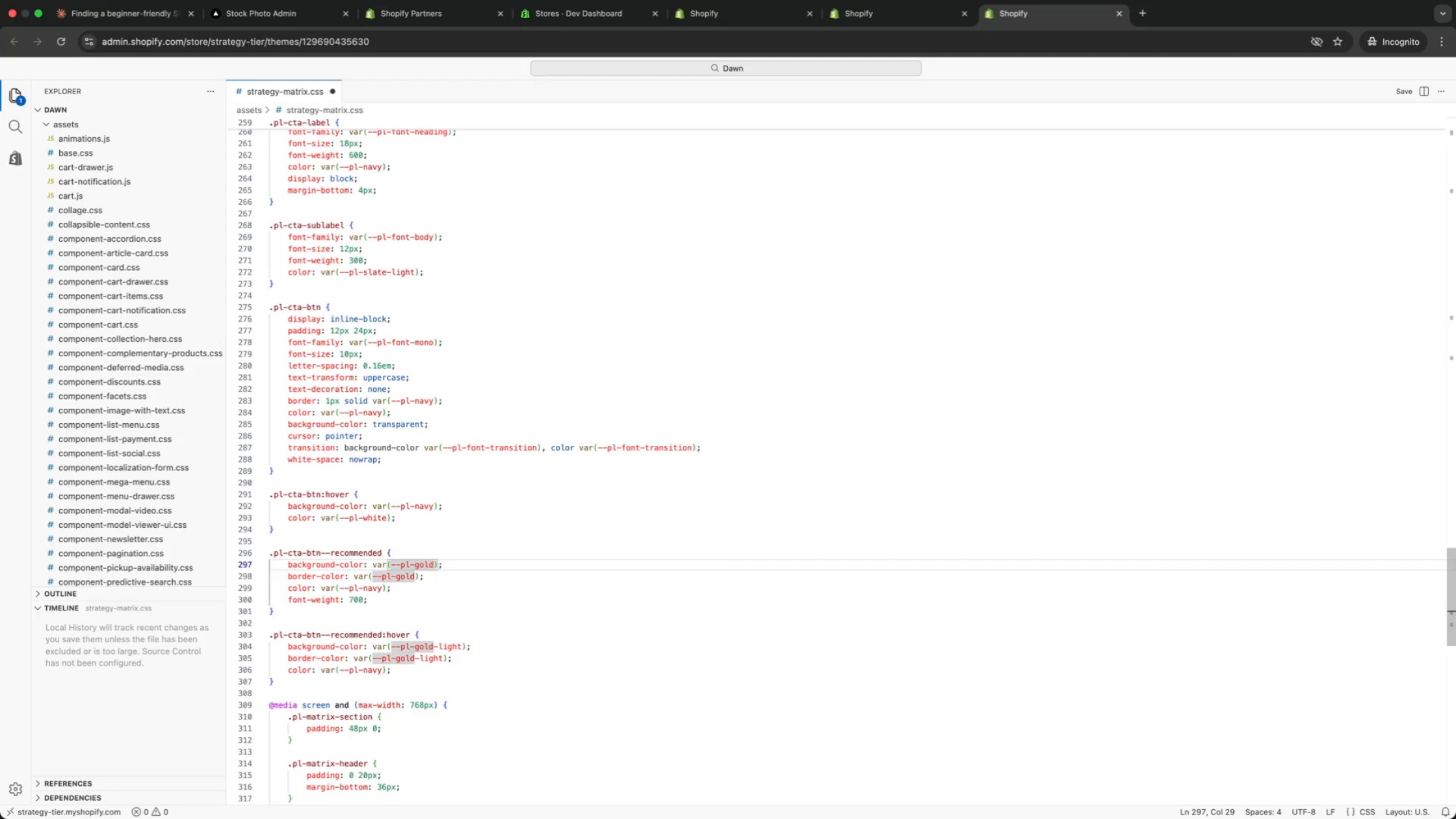 
key(ArrowDown)
 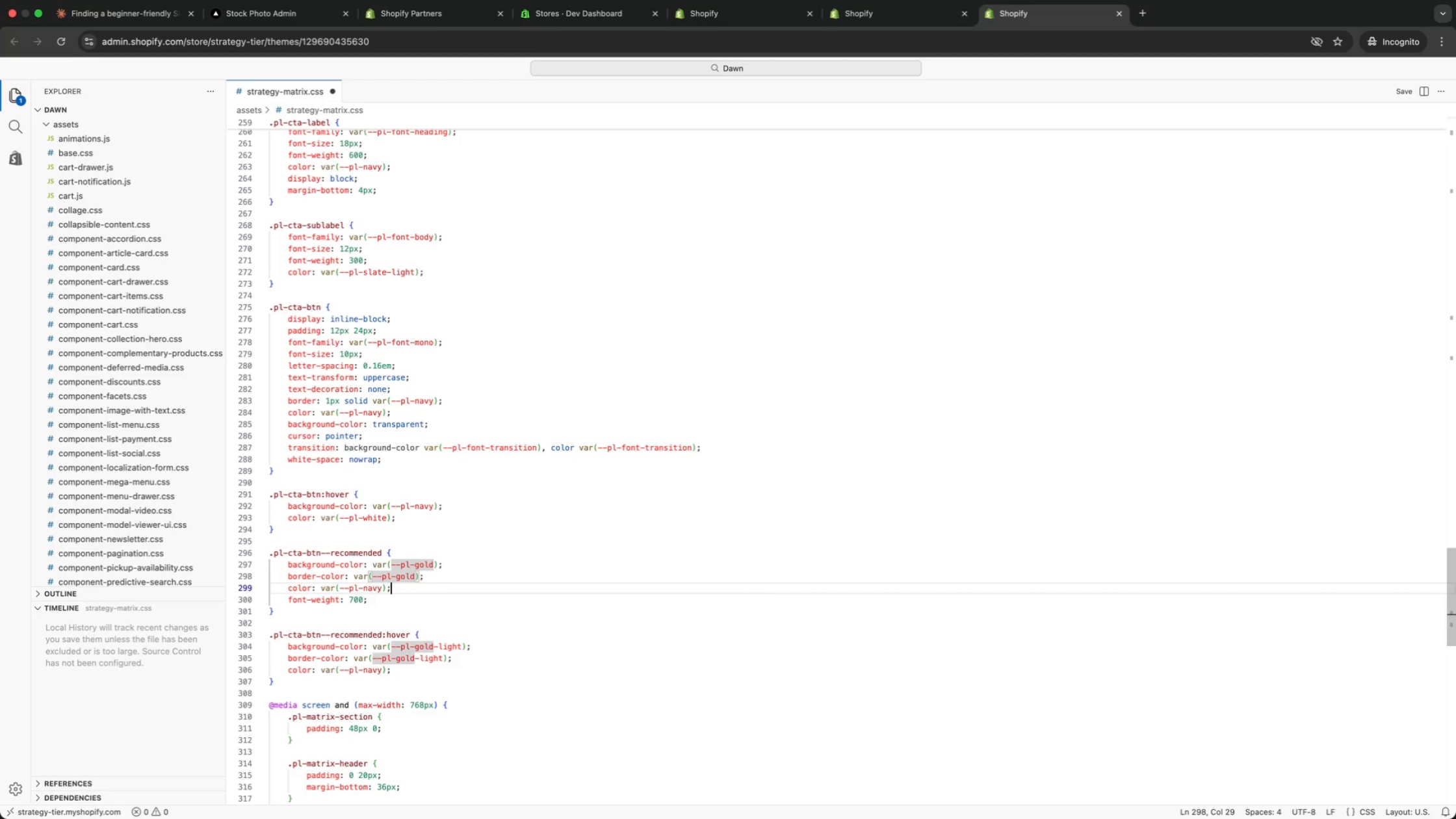 
key(ArrowDown)
 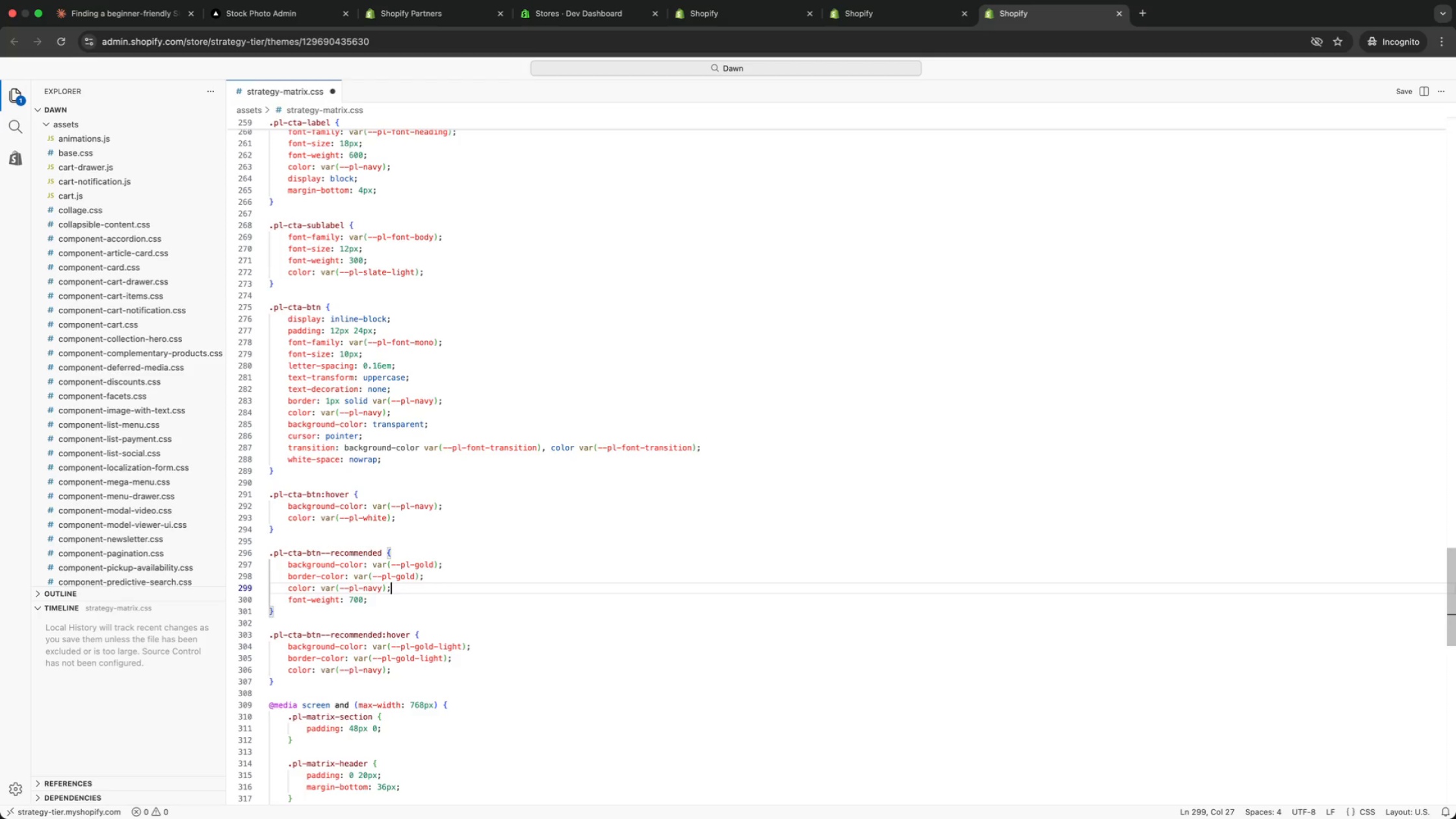 
key(ArrowDown)
 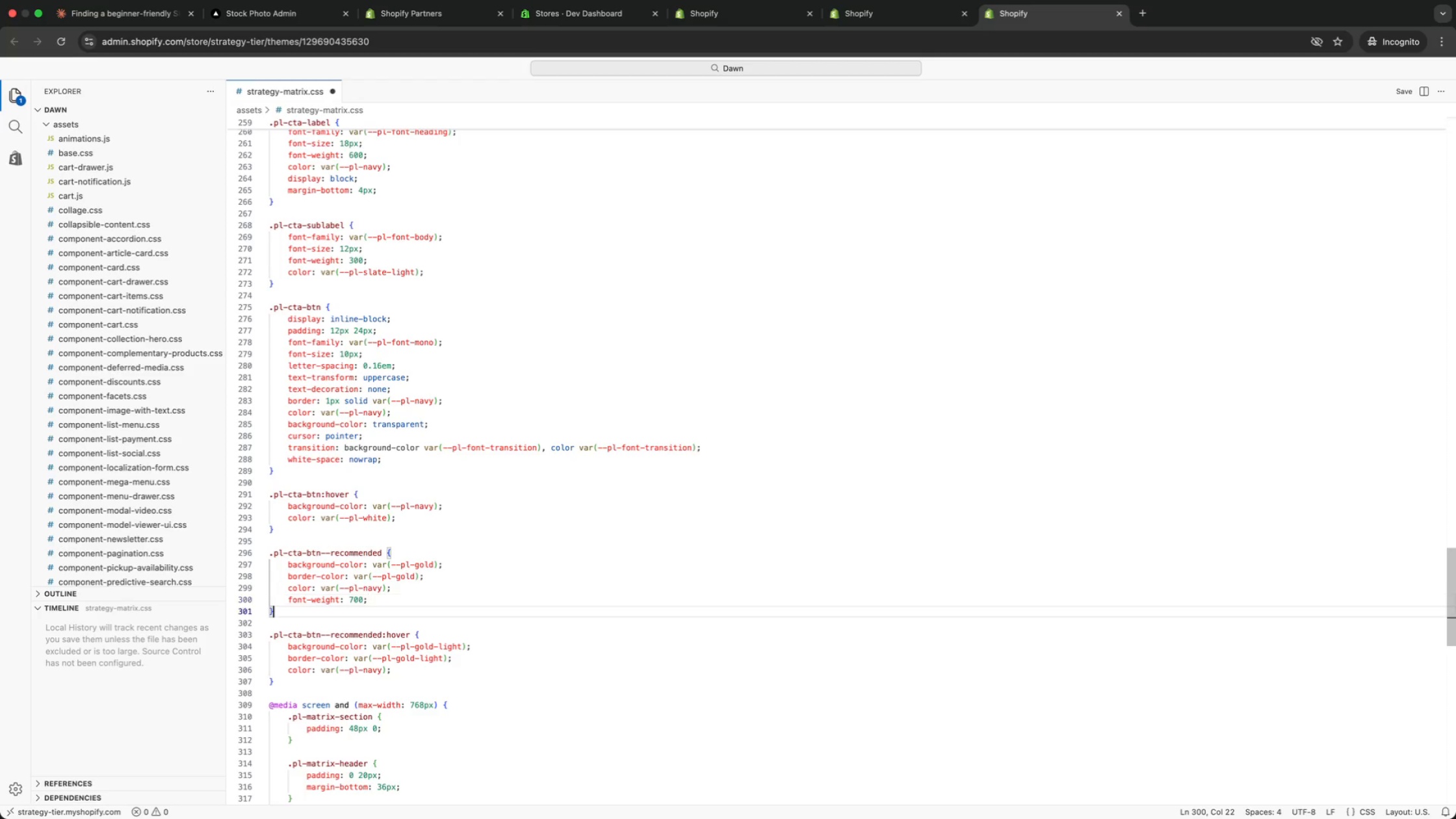 
key(ArrowDown)
 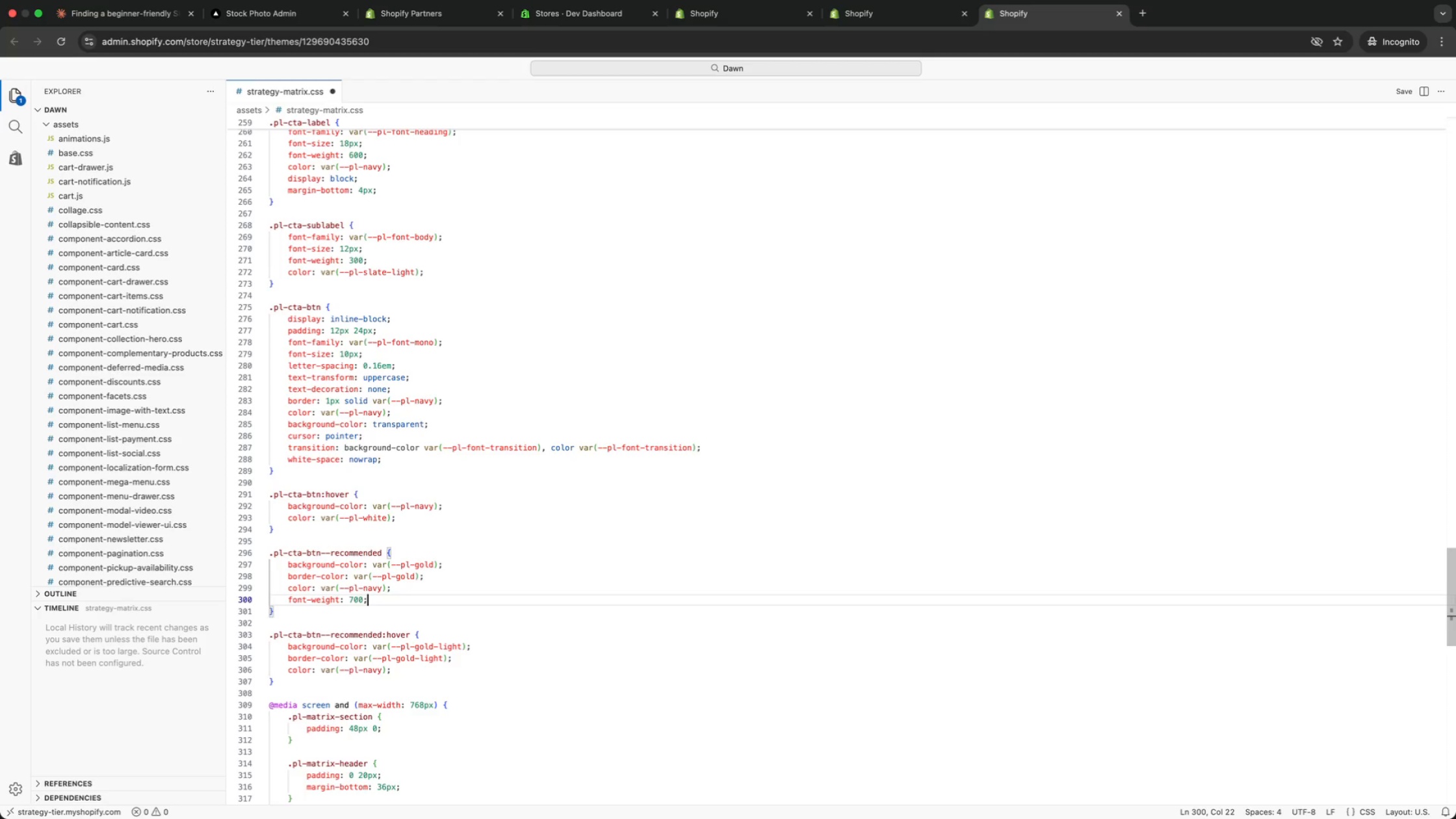 
key(ArrowUp)
 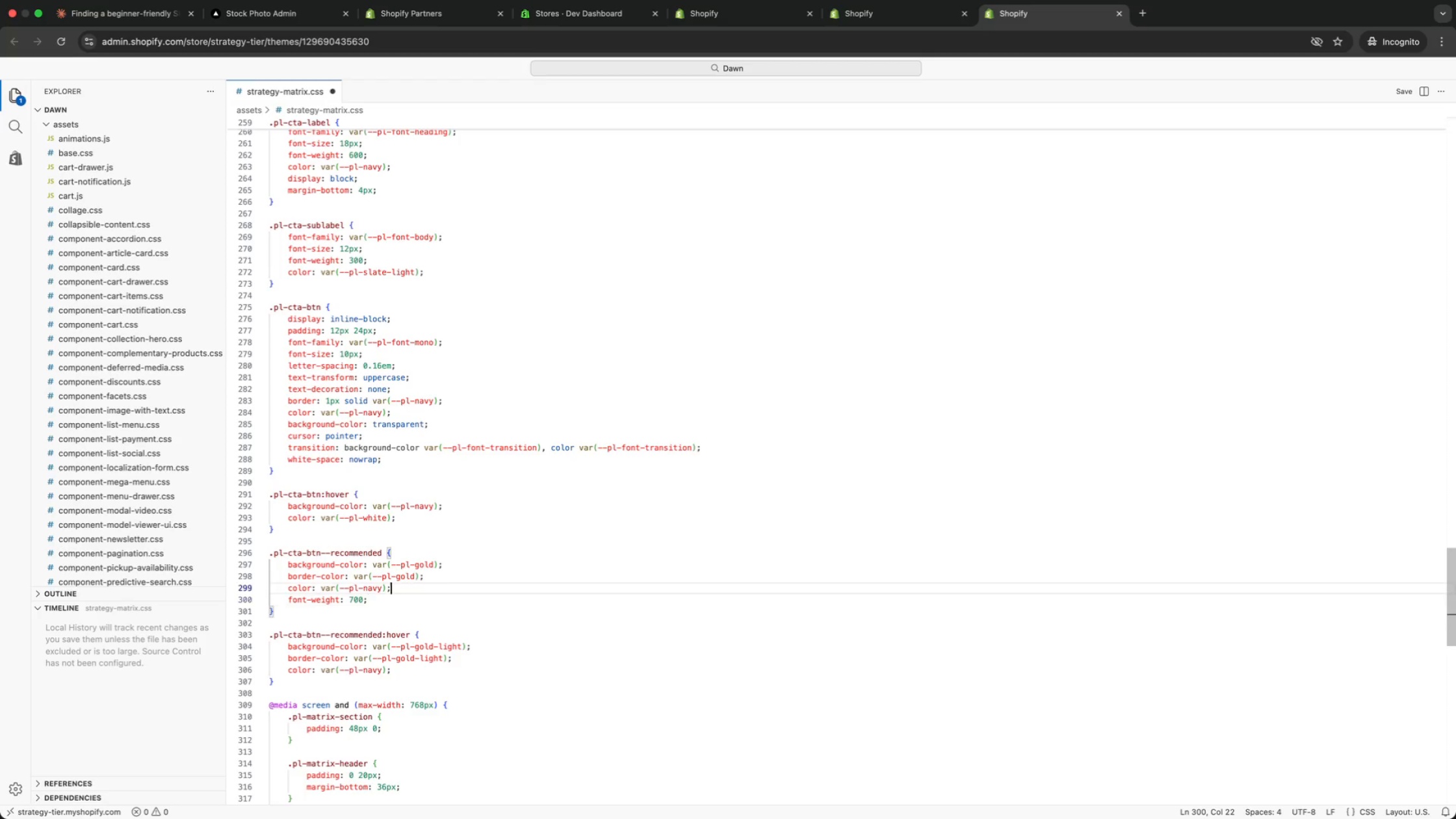 
key(ArrowUp)
 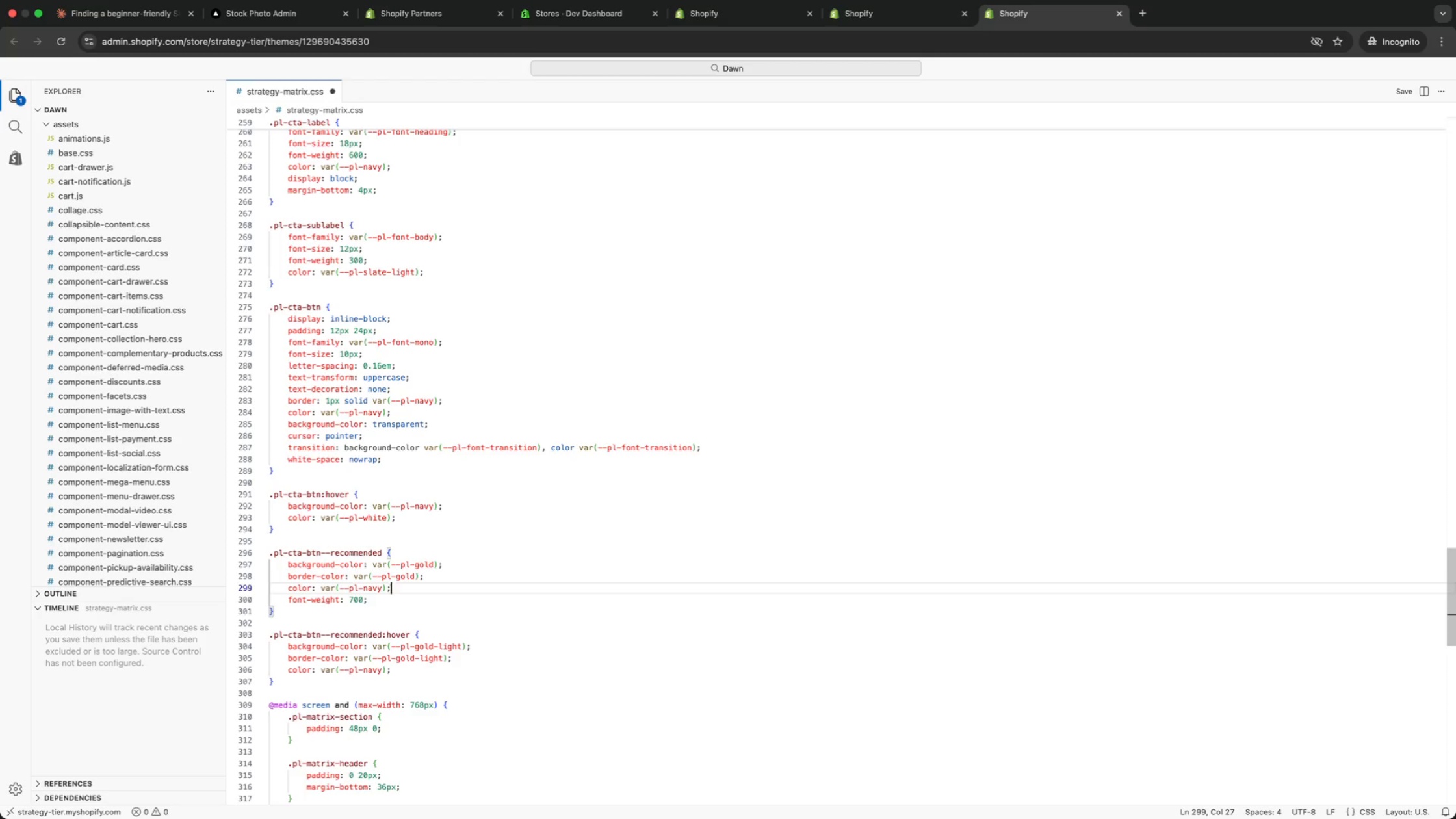 
key(ArrowUp)
 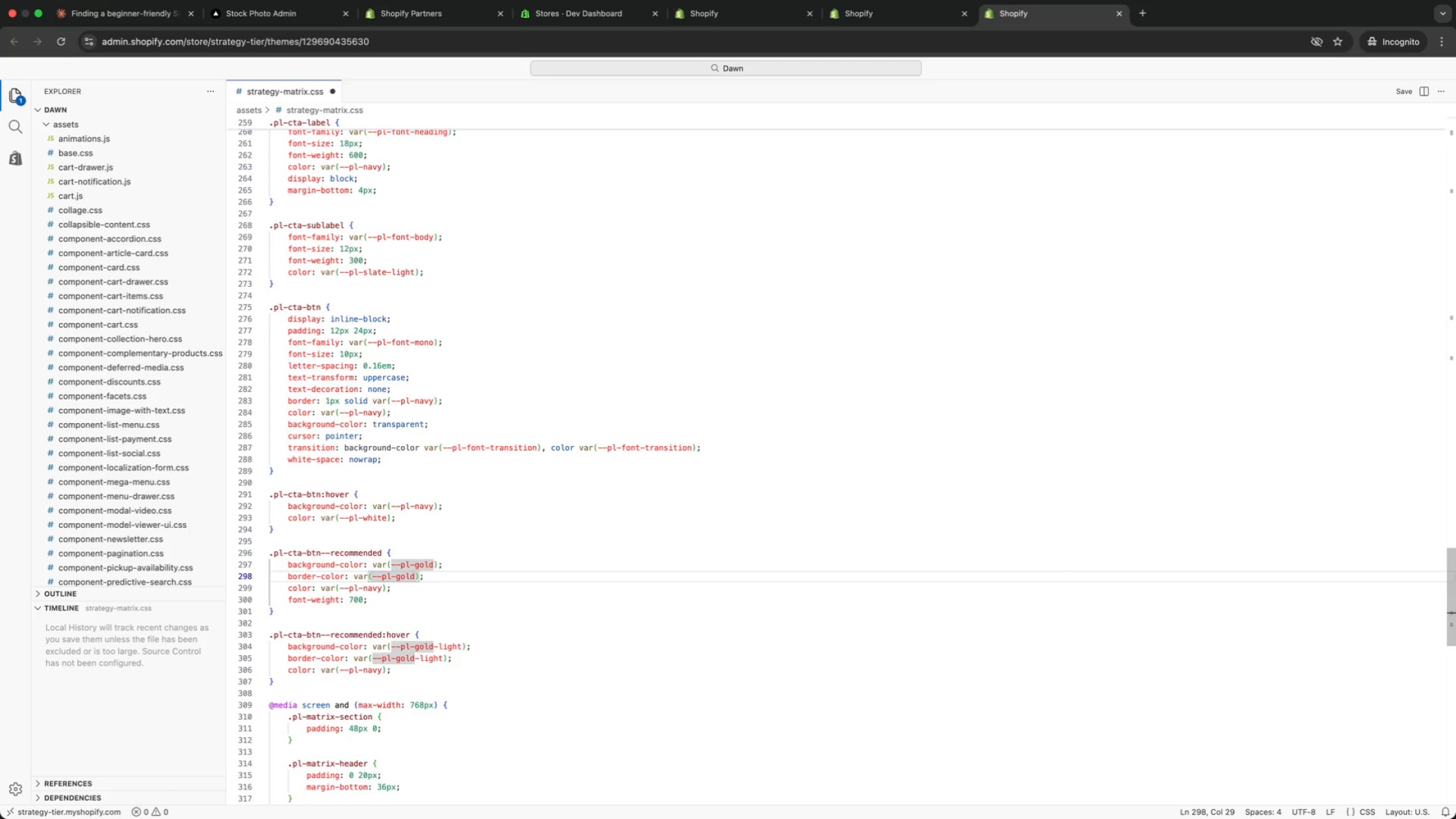 
key(ArrowUp)
 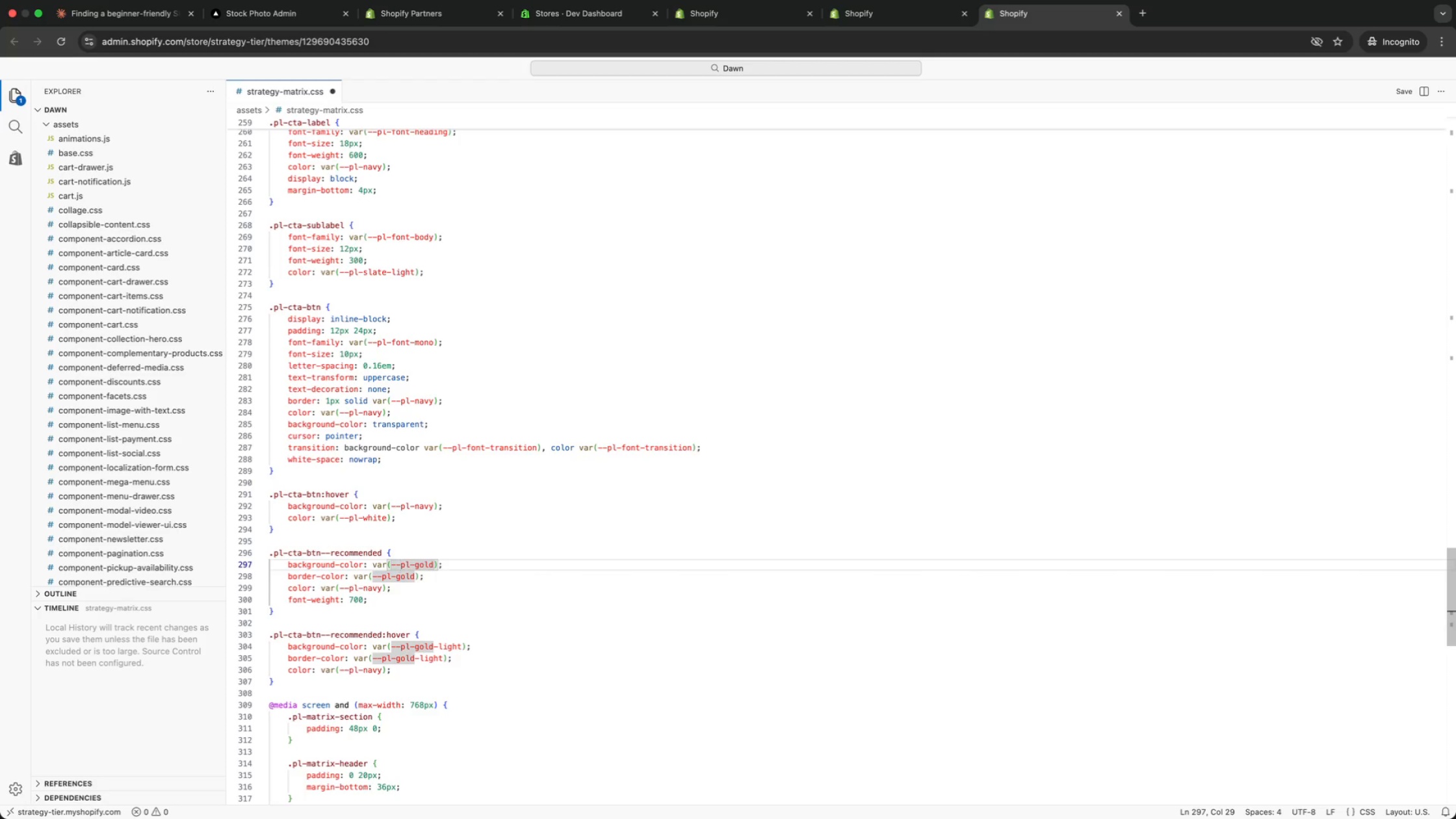 
key(ArrowUp)
 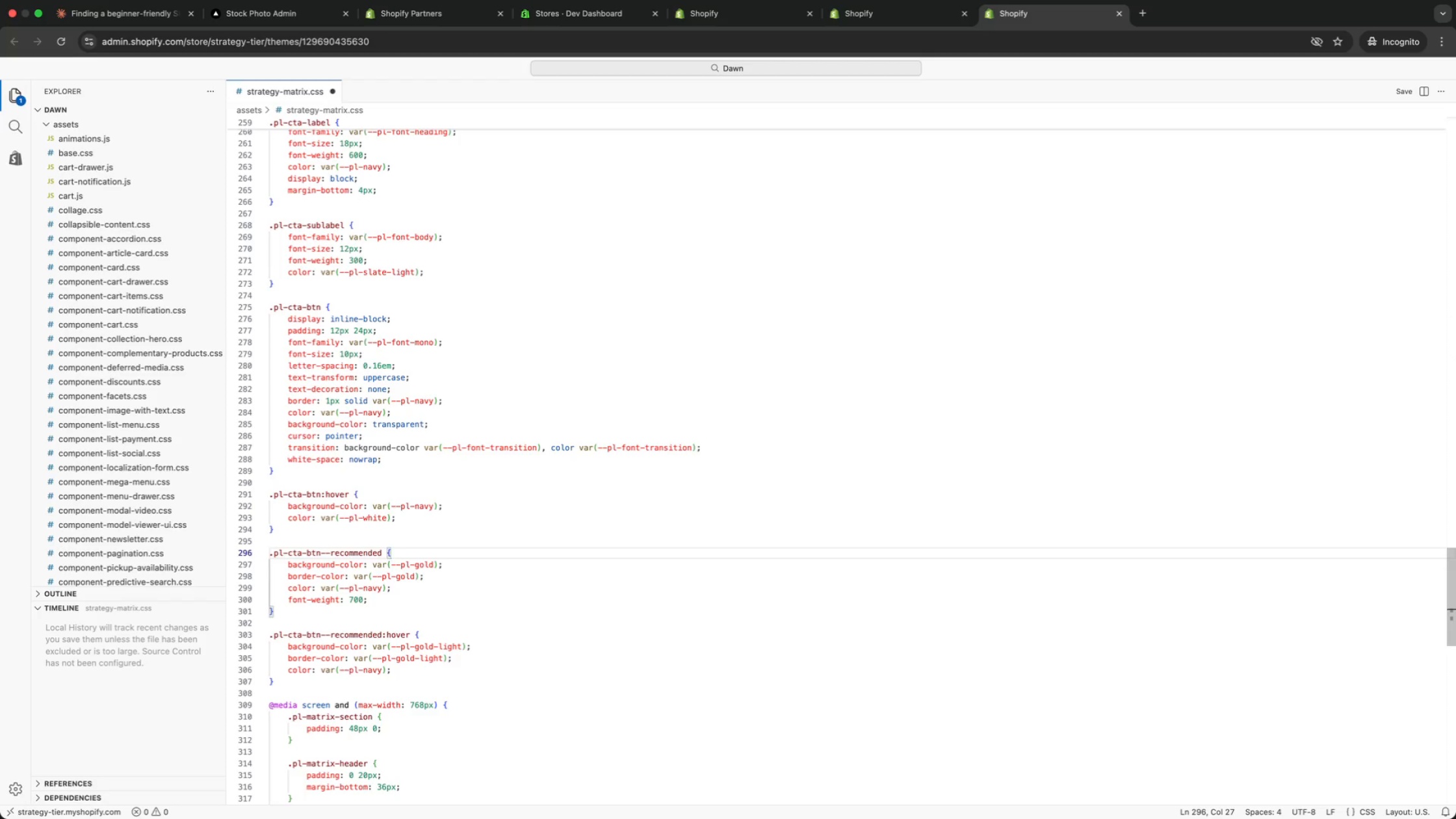 
key(ArrowUp)
 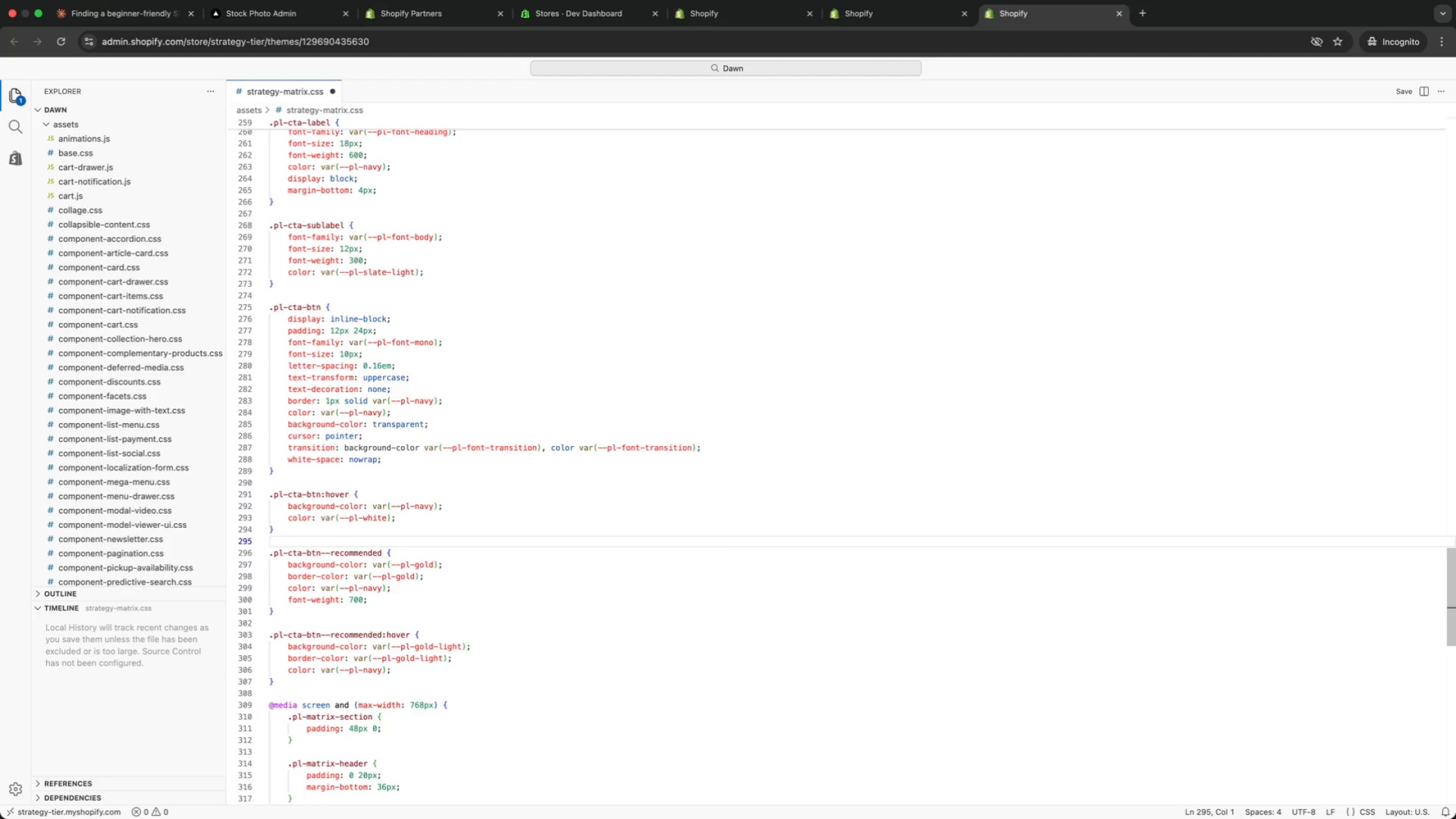 
key(ArrowUp)
 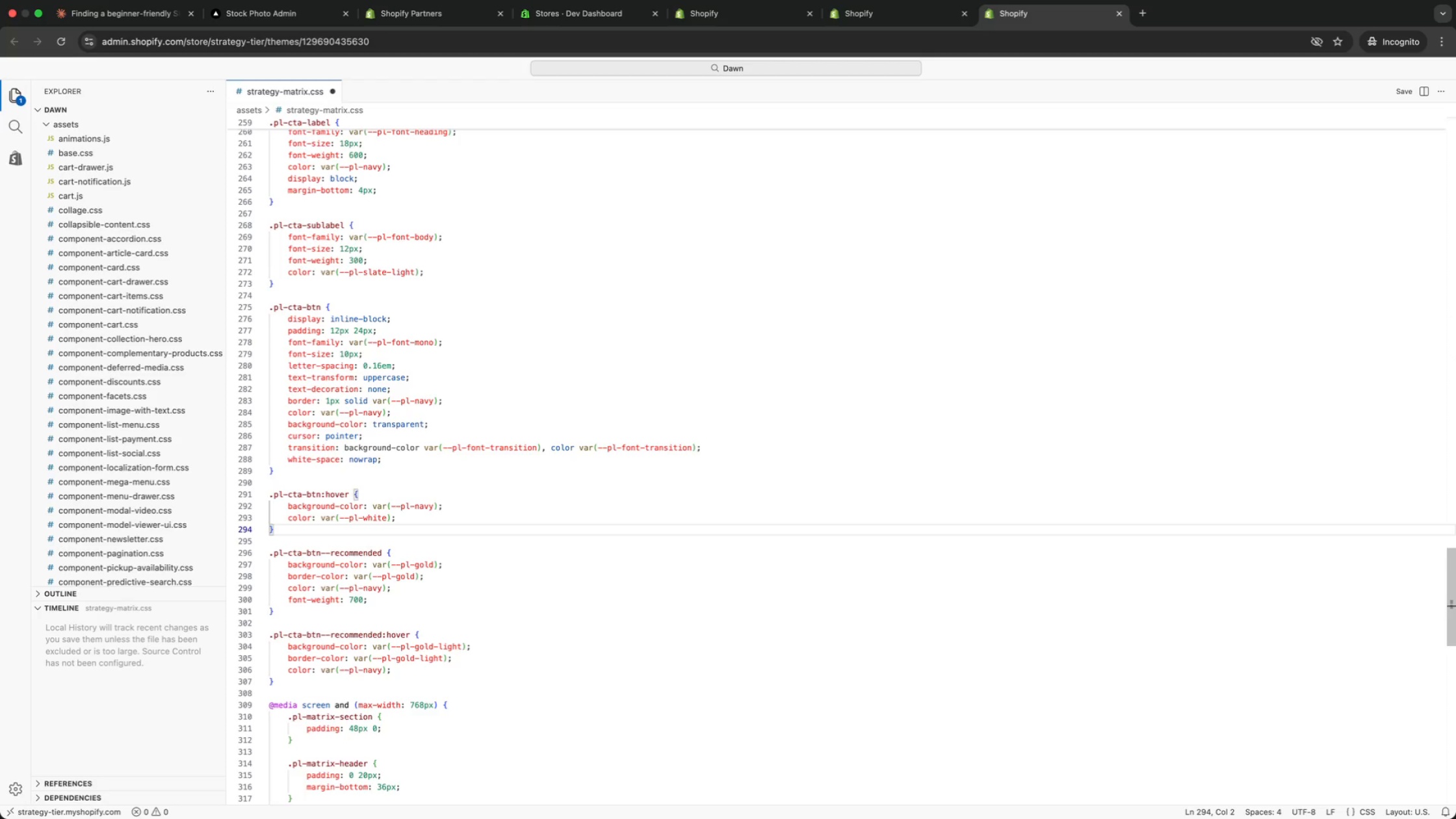 
key(ArrowUp)
 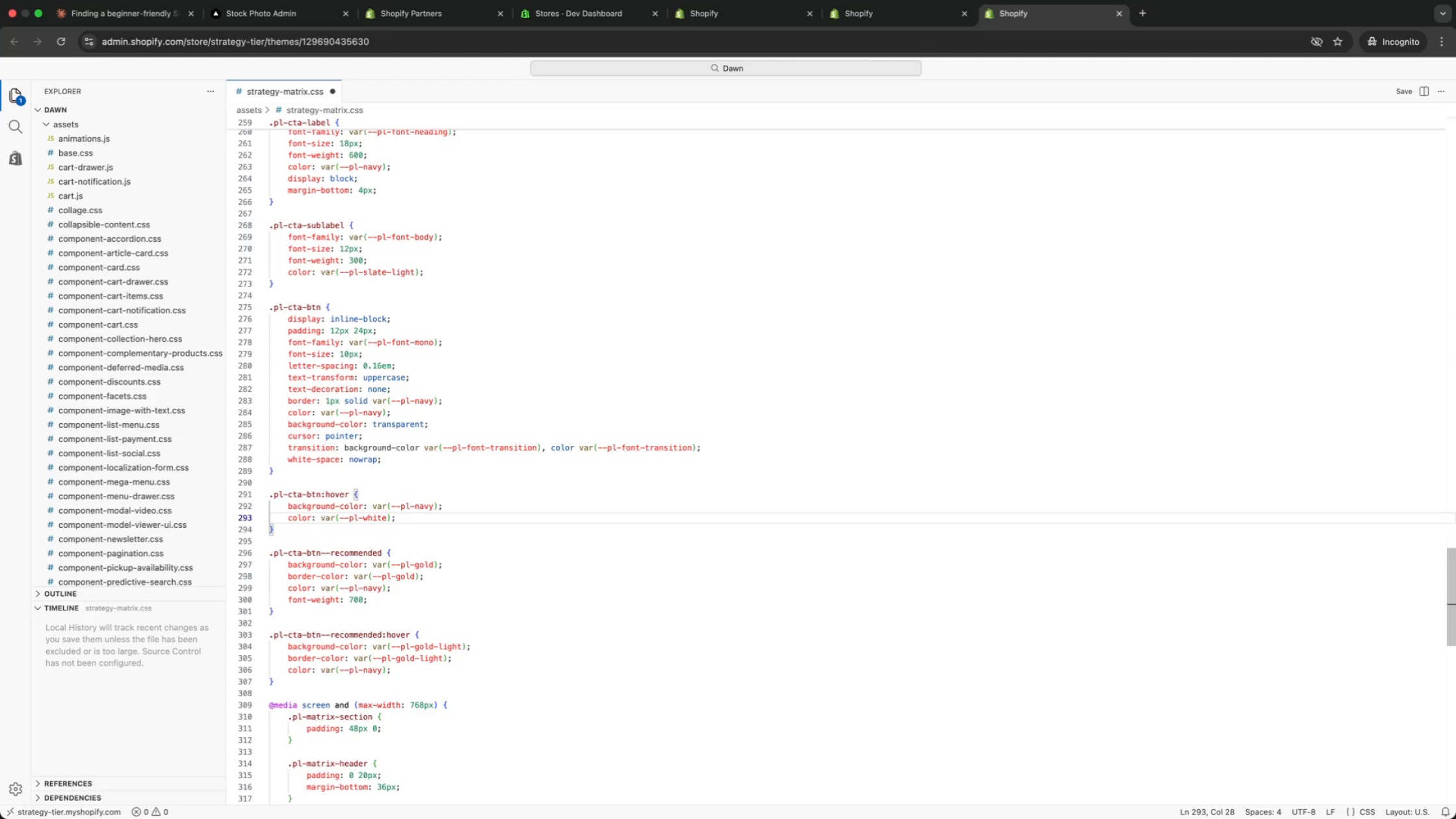 
key(ArrowUp)
 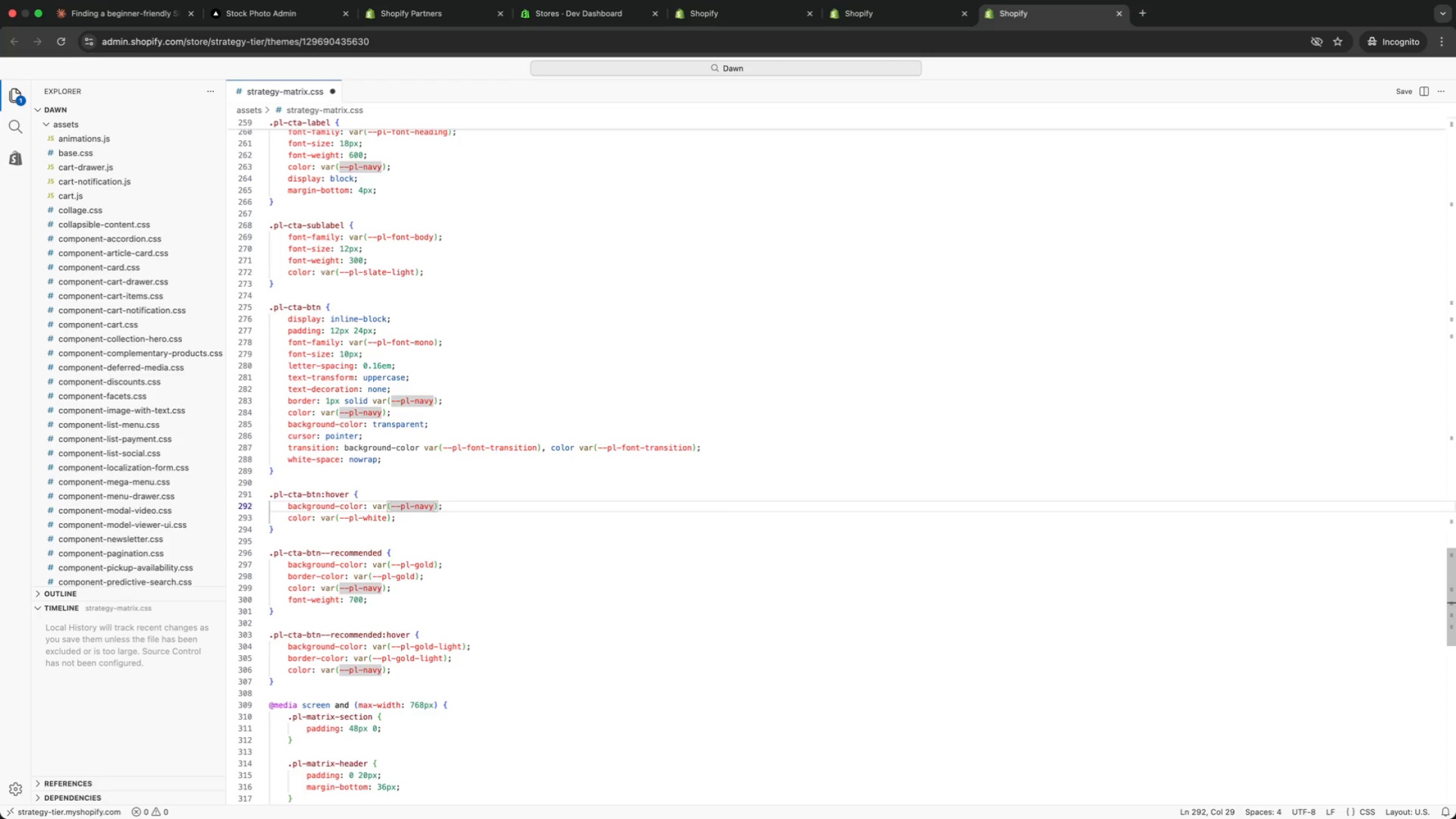 
key(ArrowUp)
 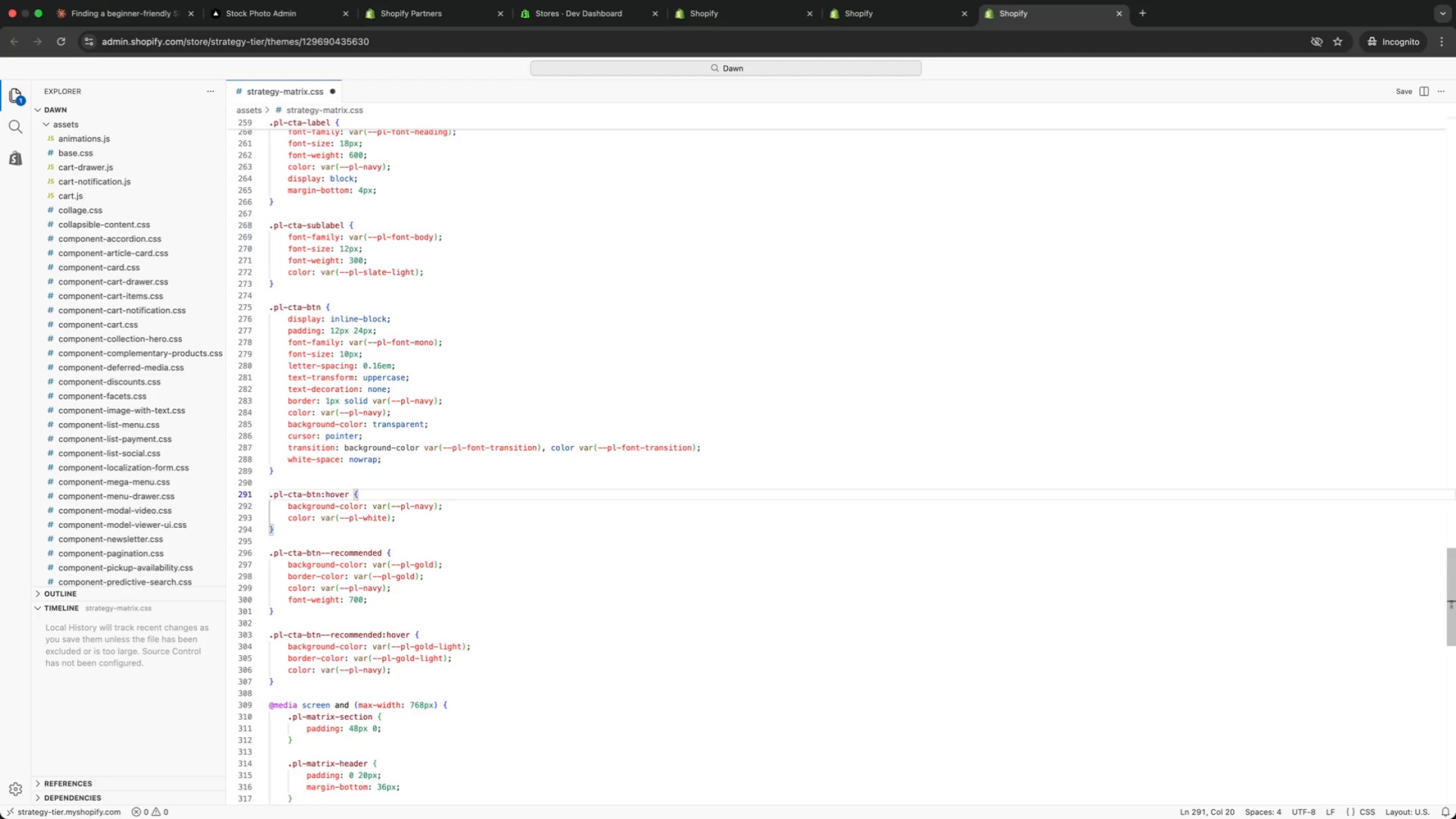 
key(ArrowUp)
 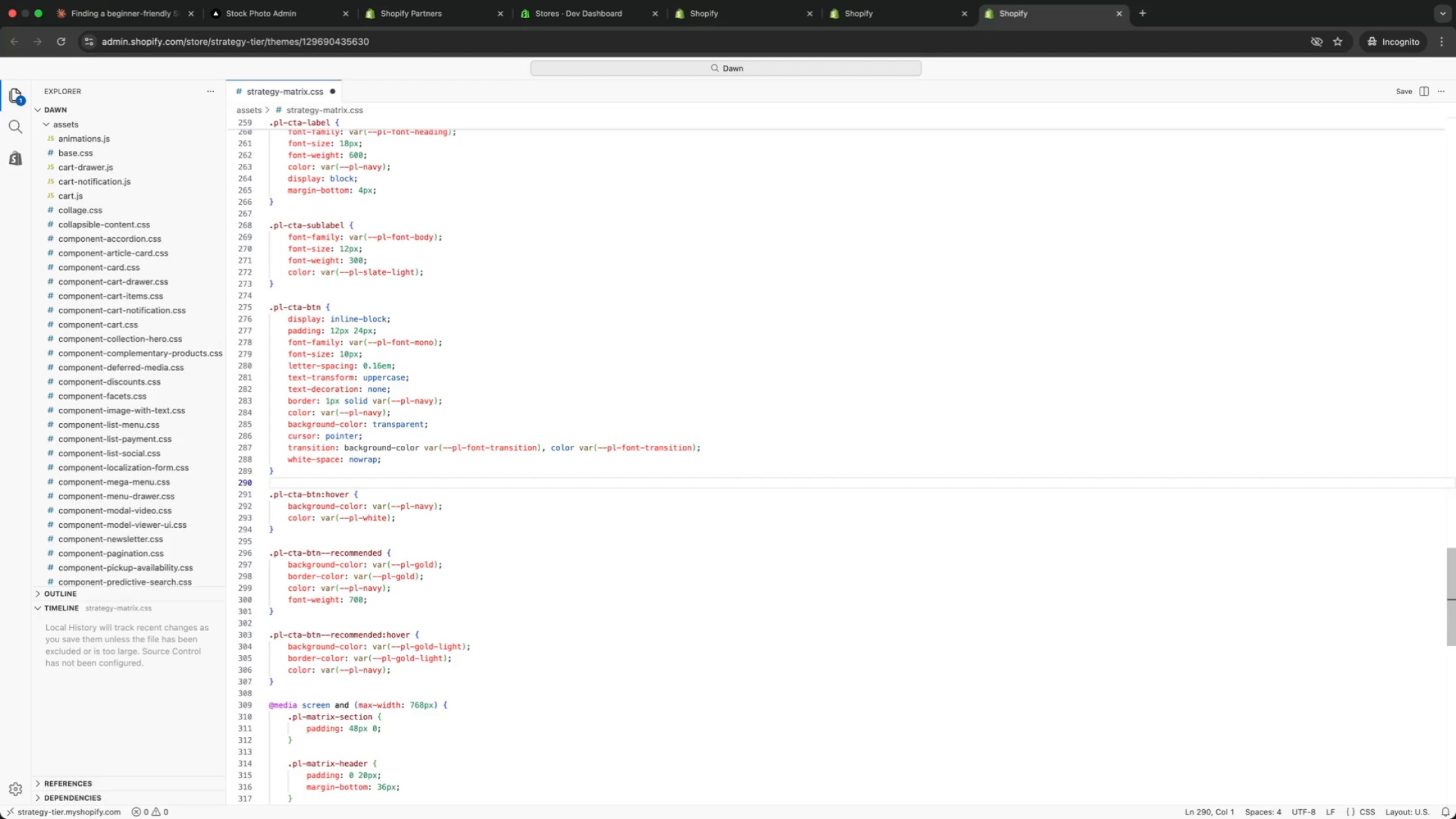 
key(ArrowUp)
 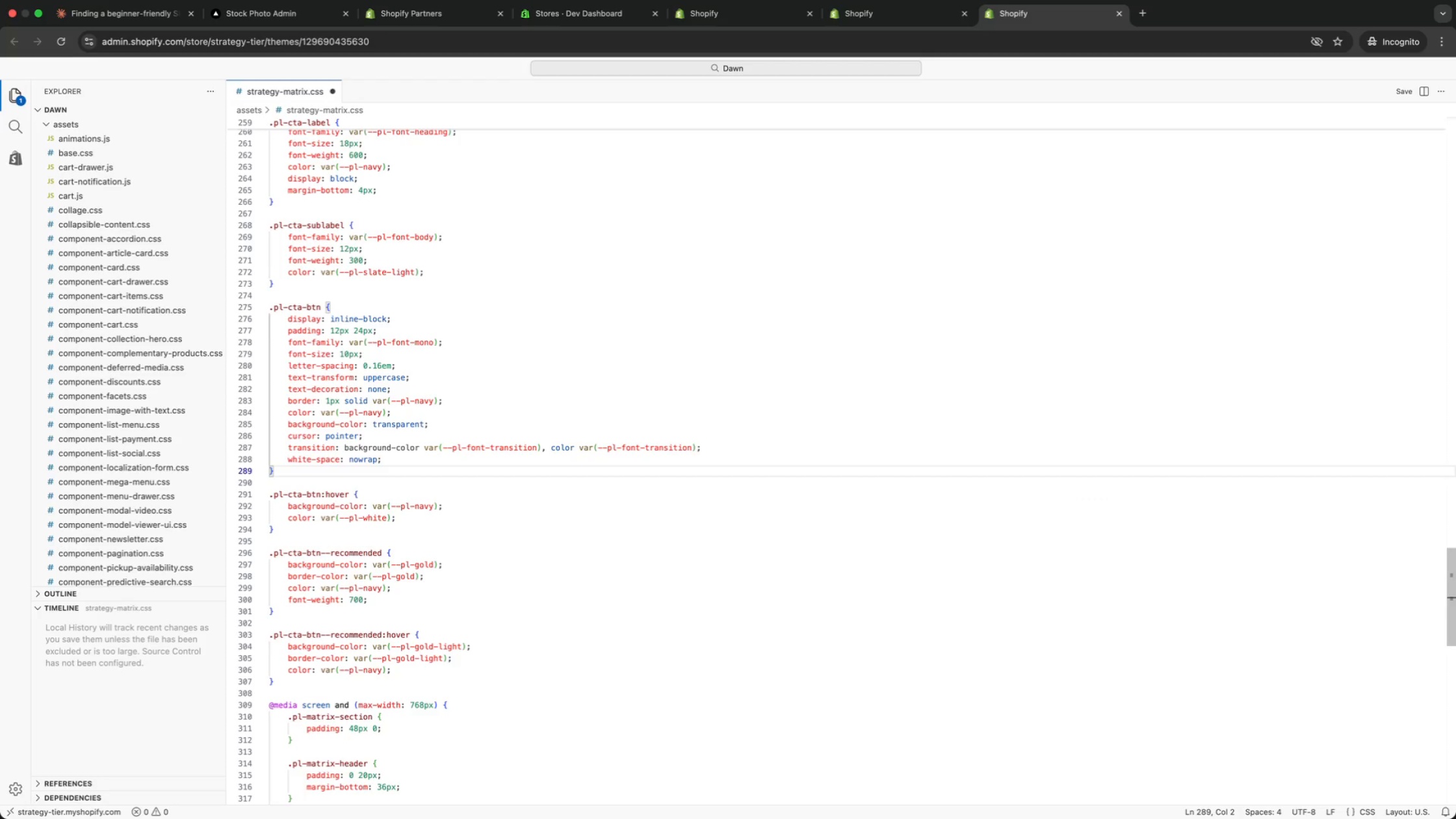 
key(ArrowUp)
 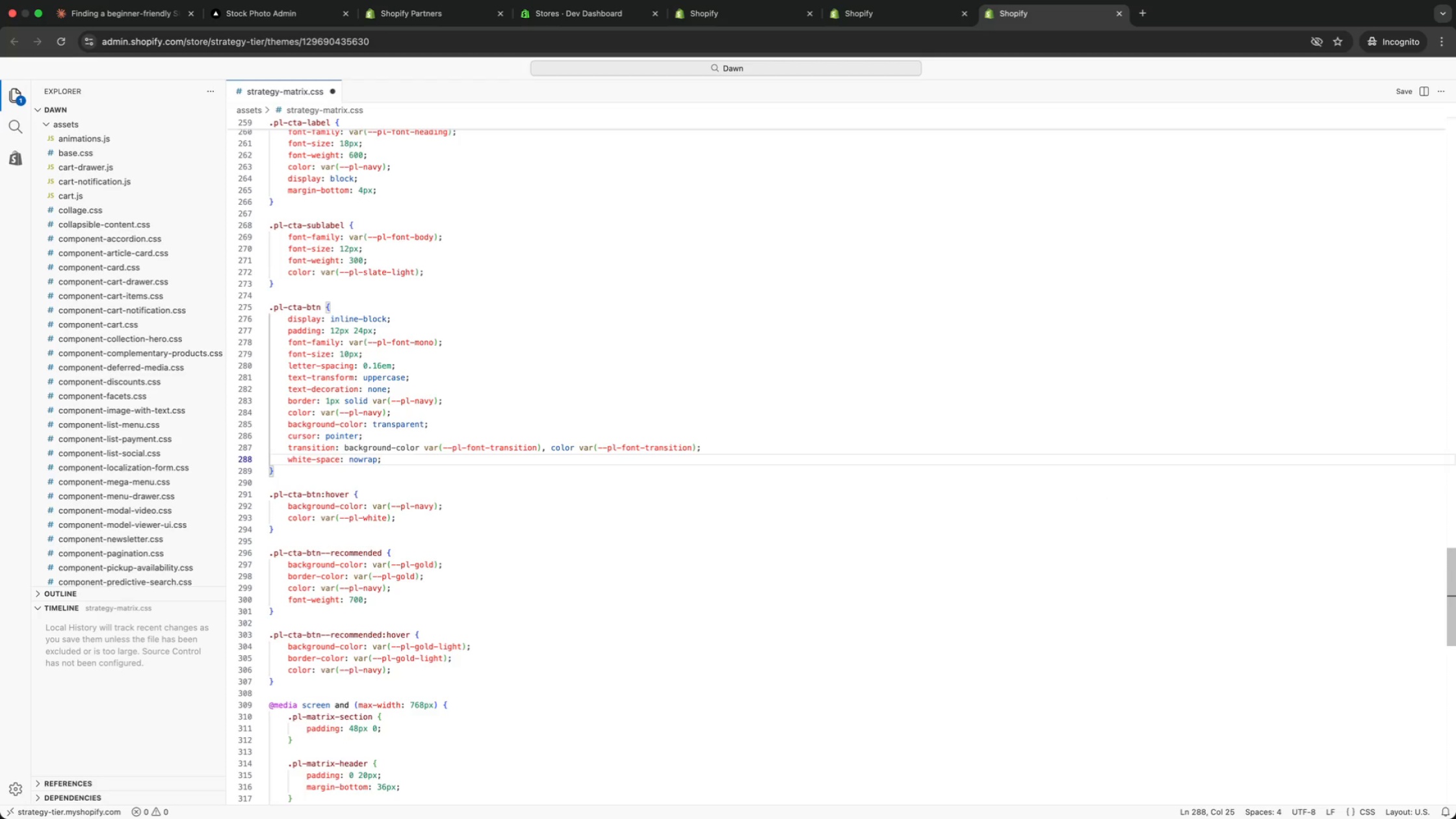 
key(ArrowUp)
 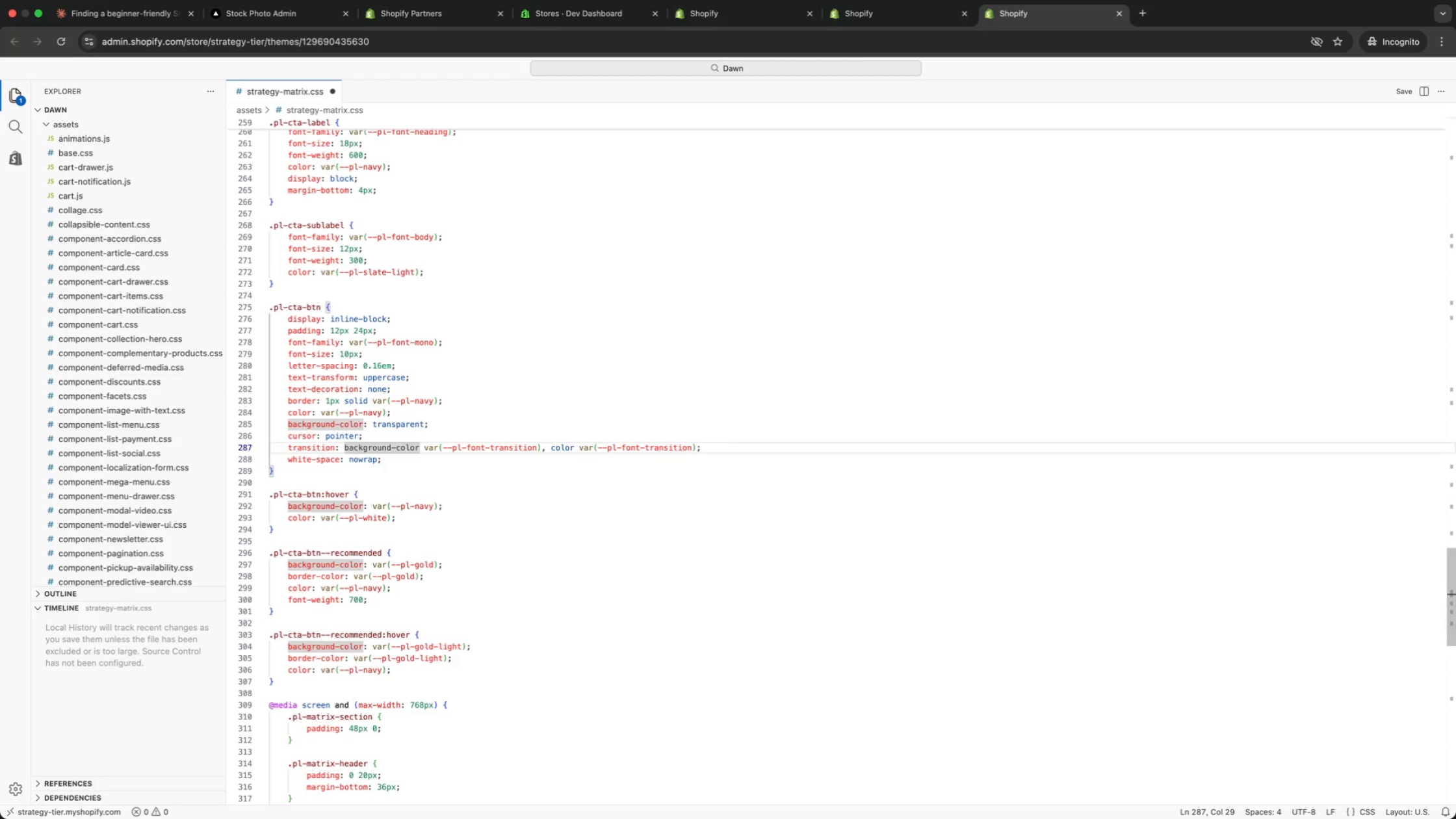 
key(ArrowUp)
 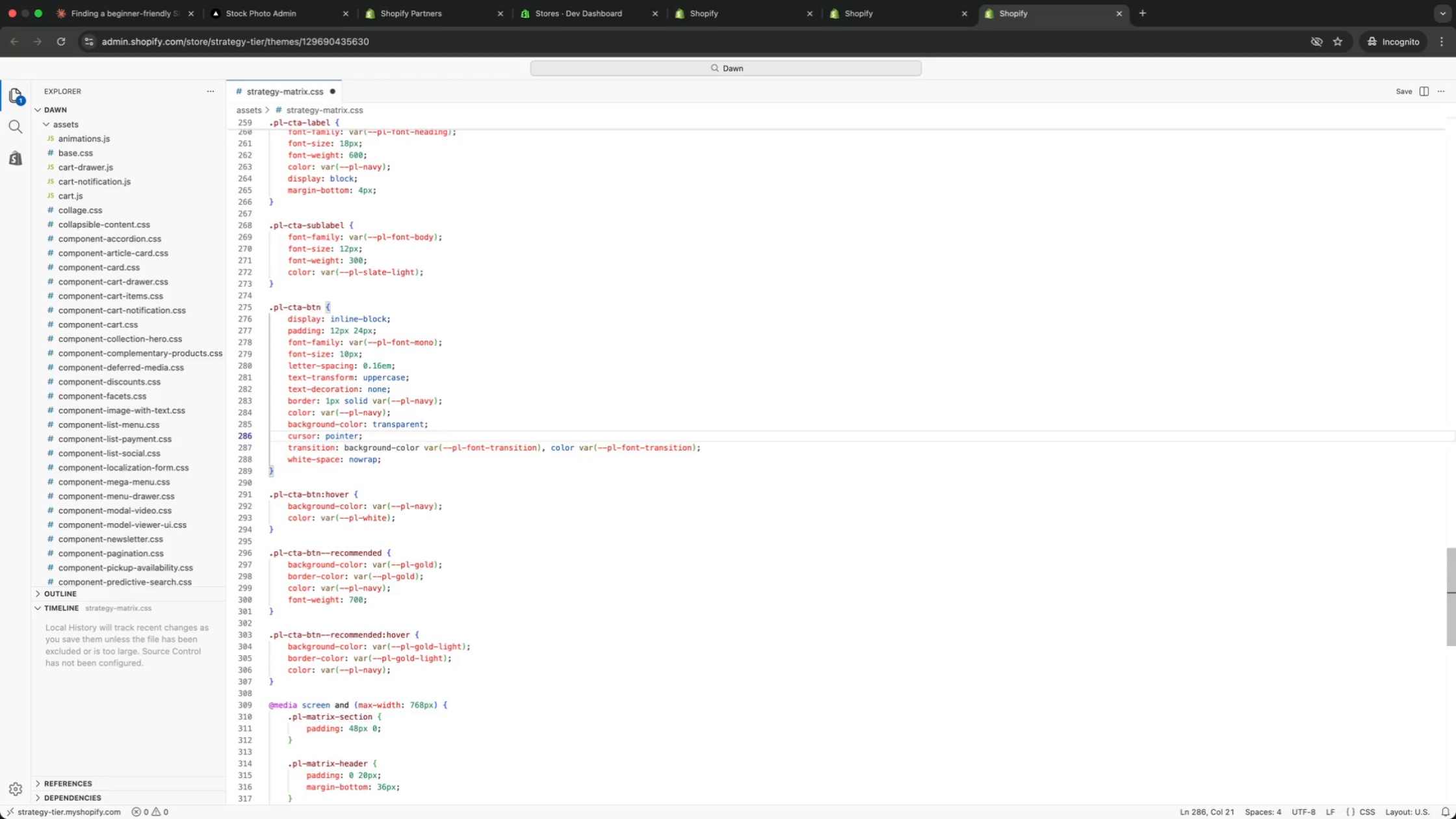 
key(ArrowUp)
 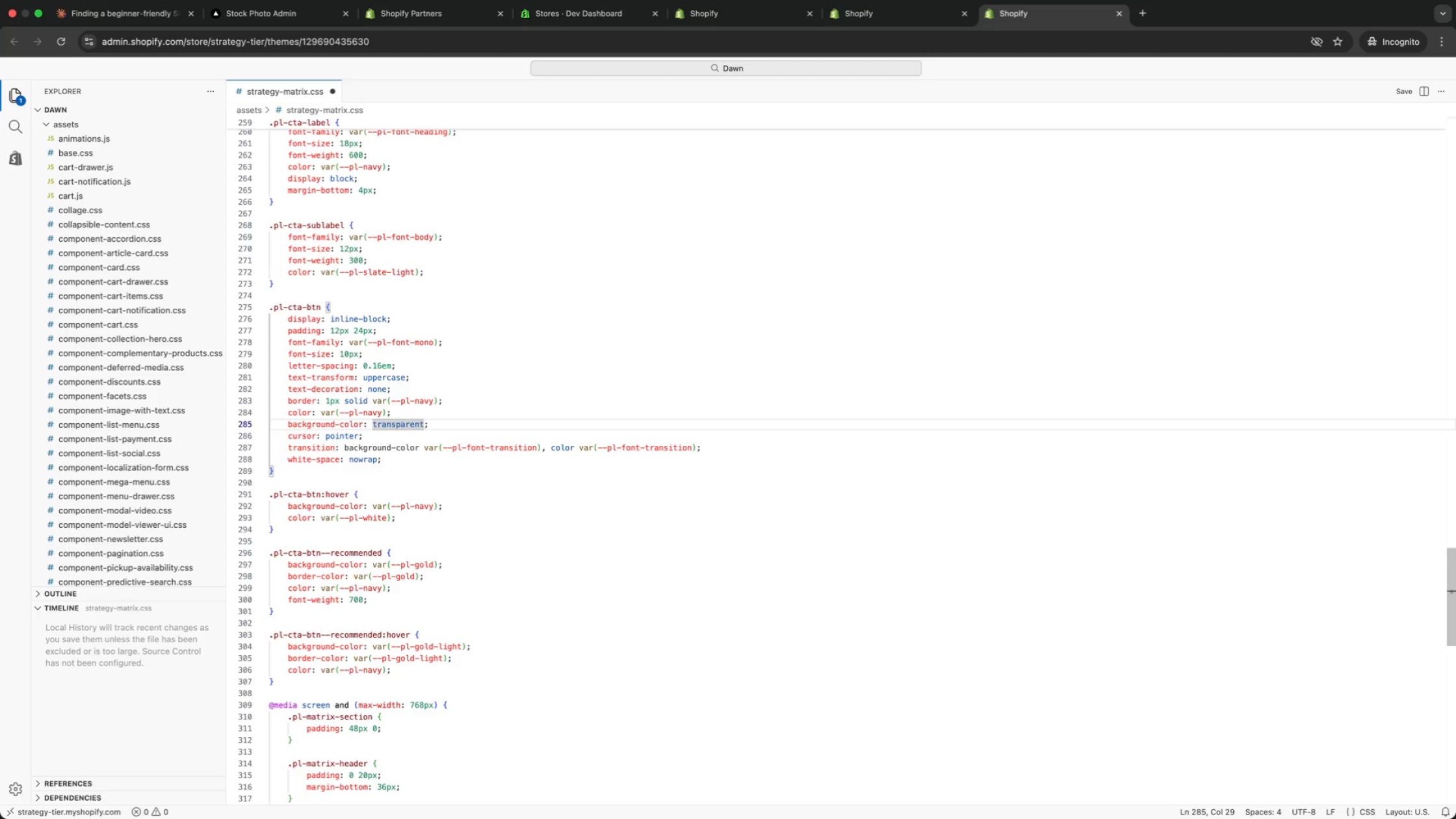 
key(ArrowUp)
 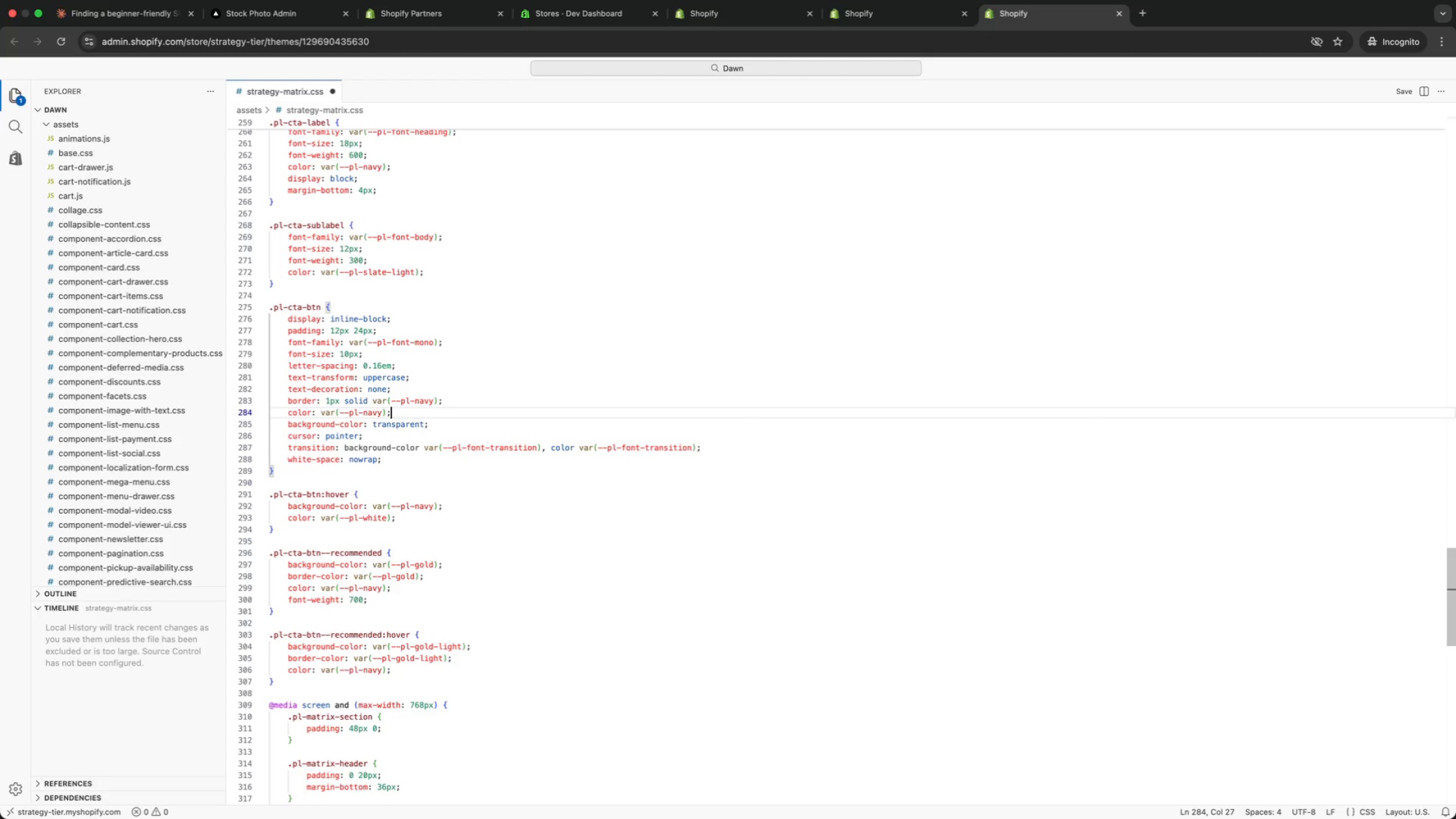 
key(ArrowUp)
 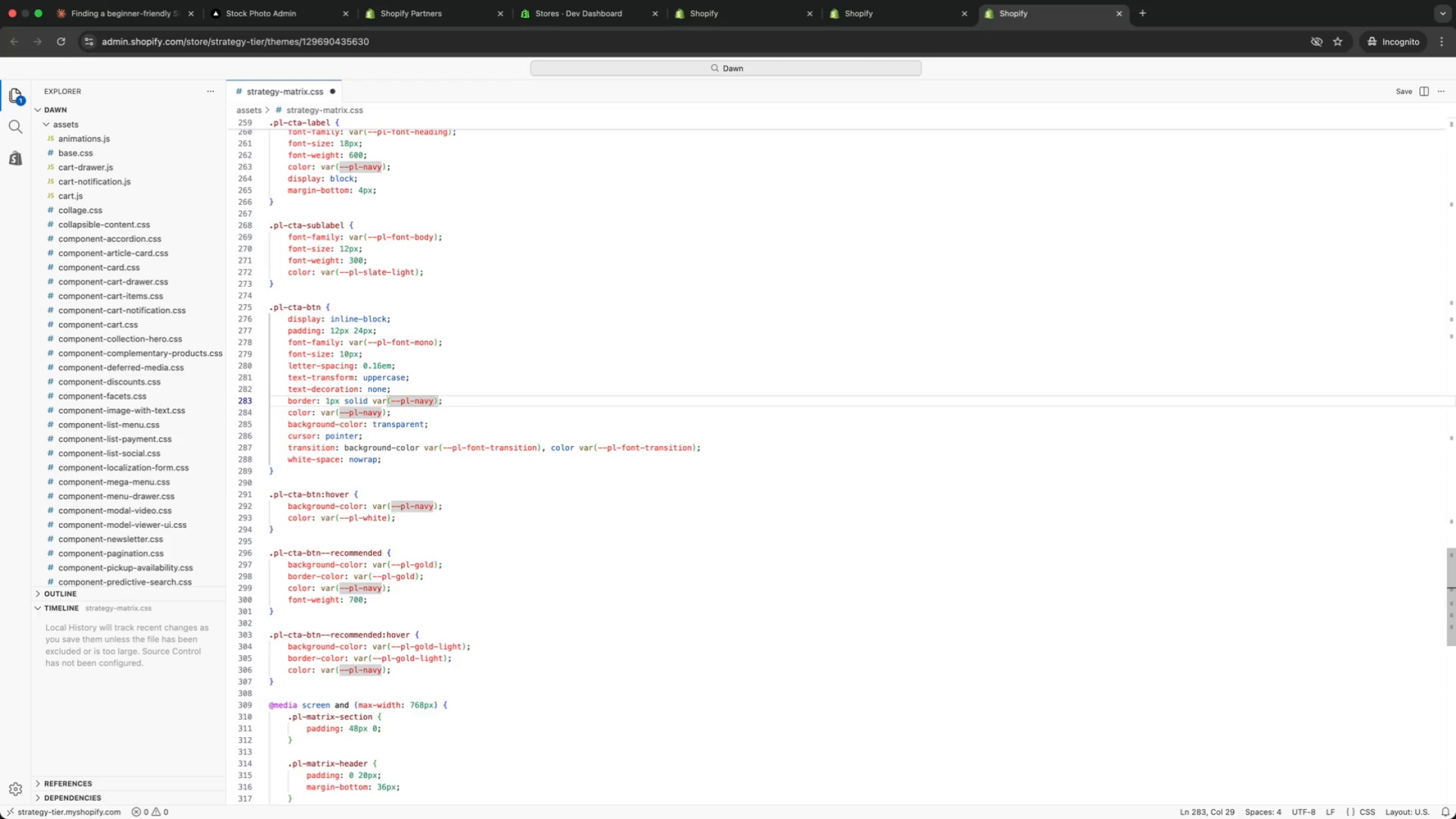 
key(ArrowUp)
 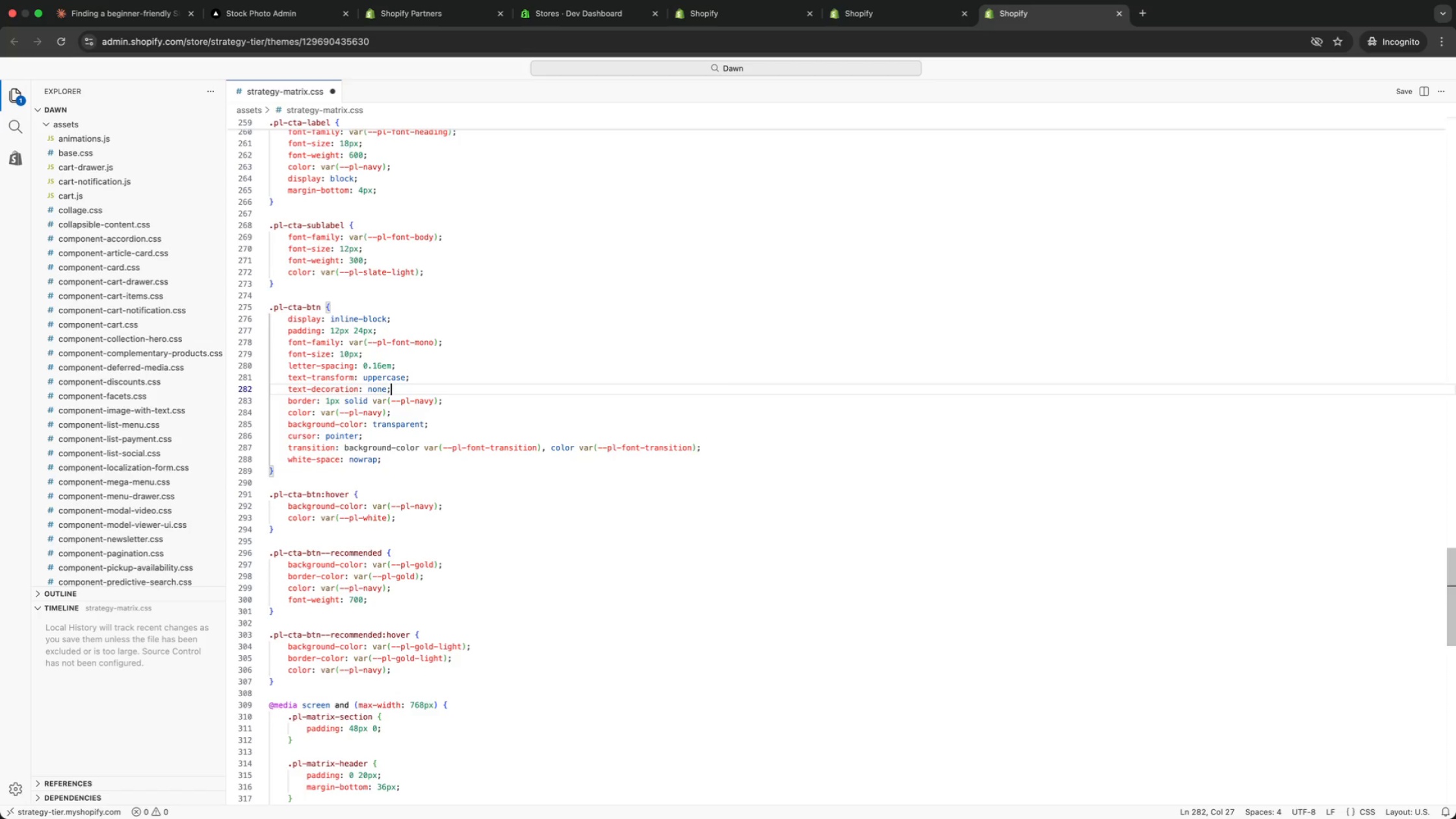 
key(ArrowUp)
 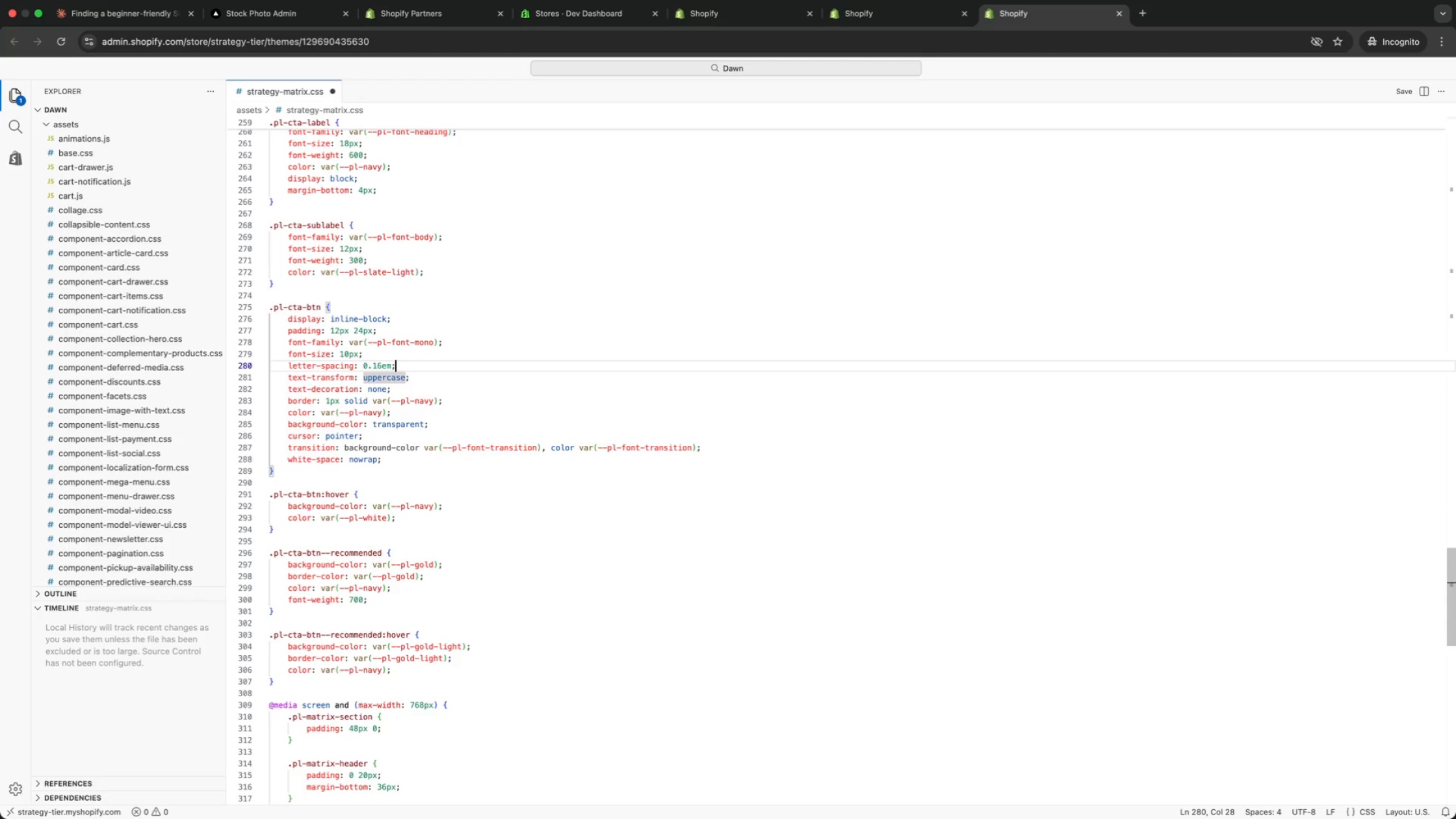 
key(ArrowUp)
 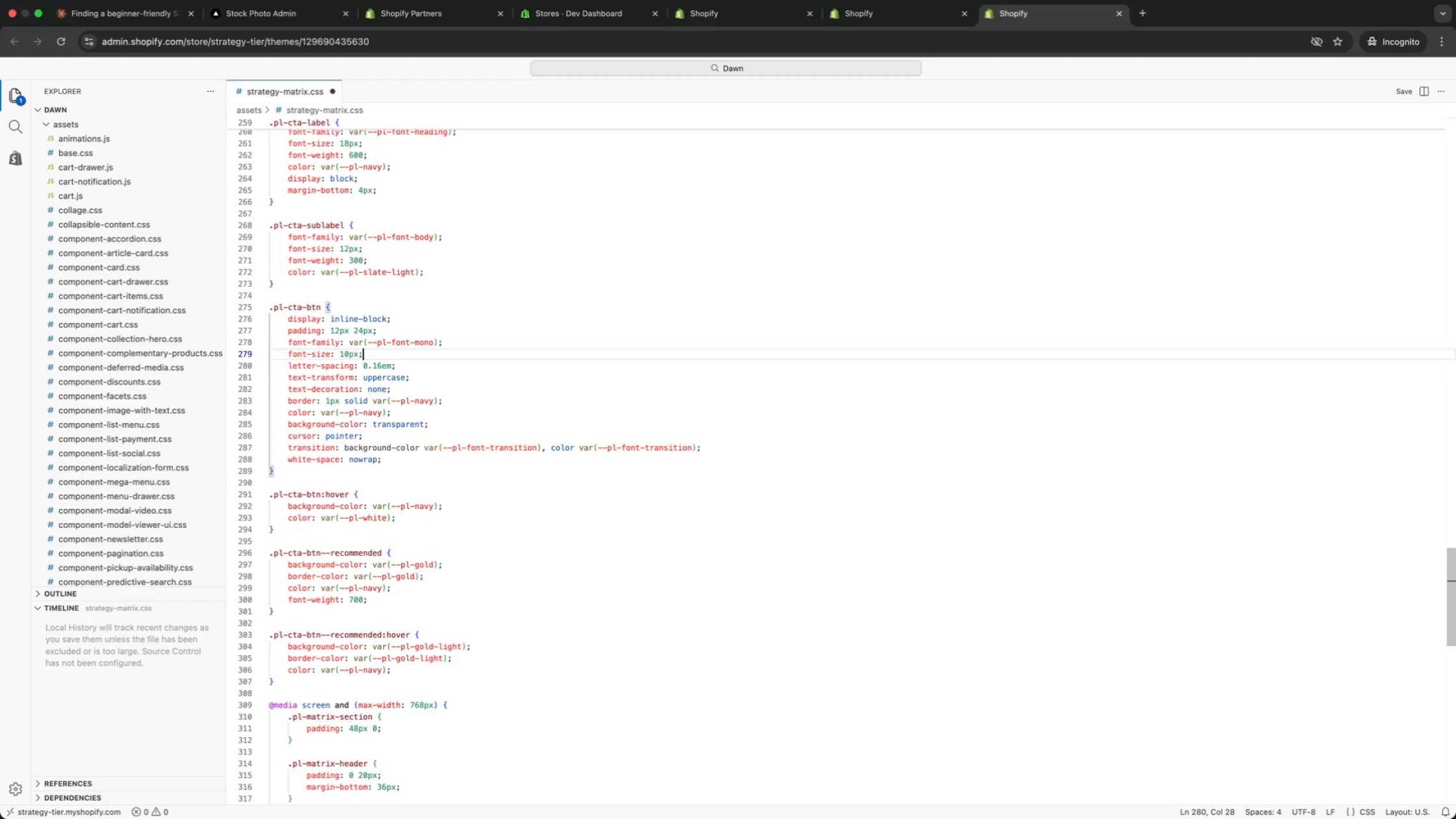 
key(ArrowUp)
 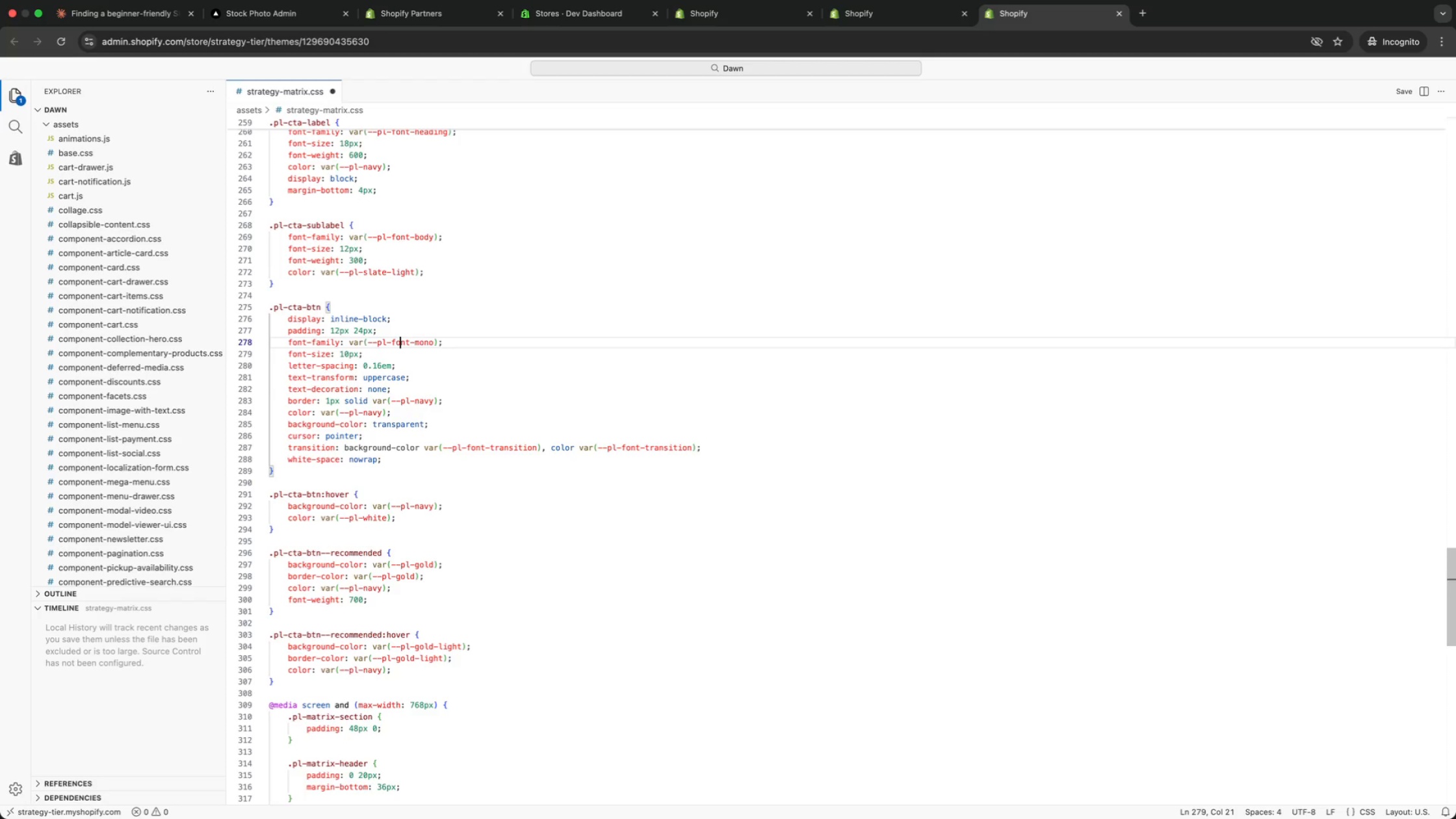 
key(ArrowUp)
 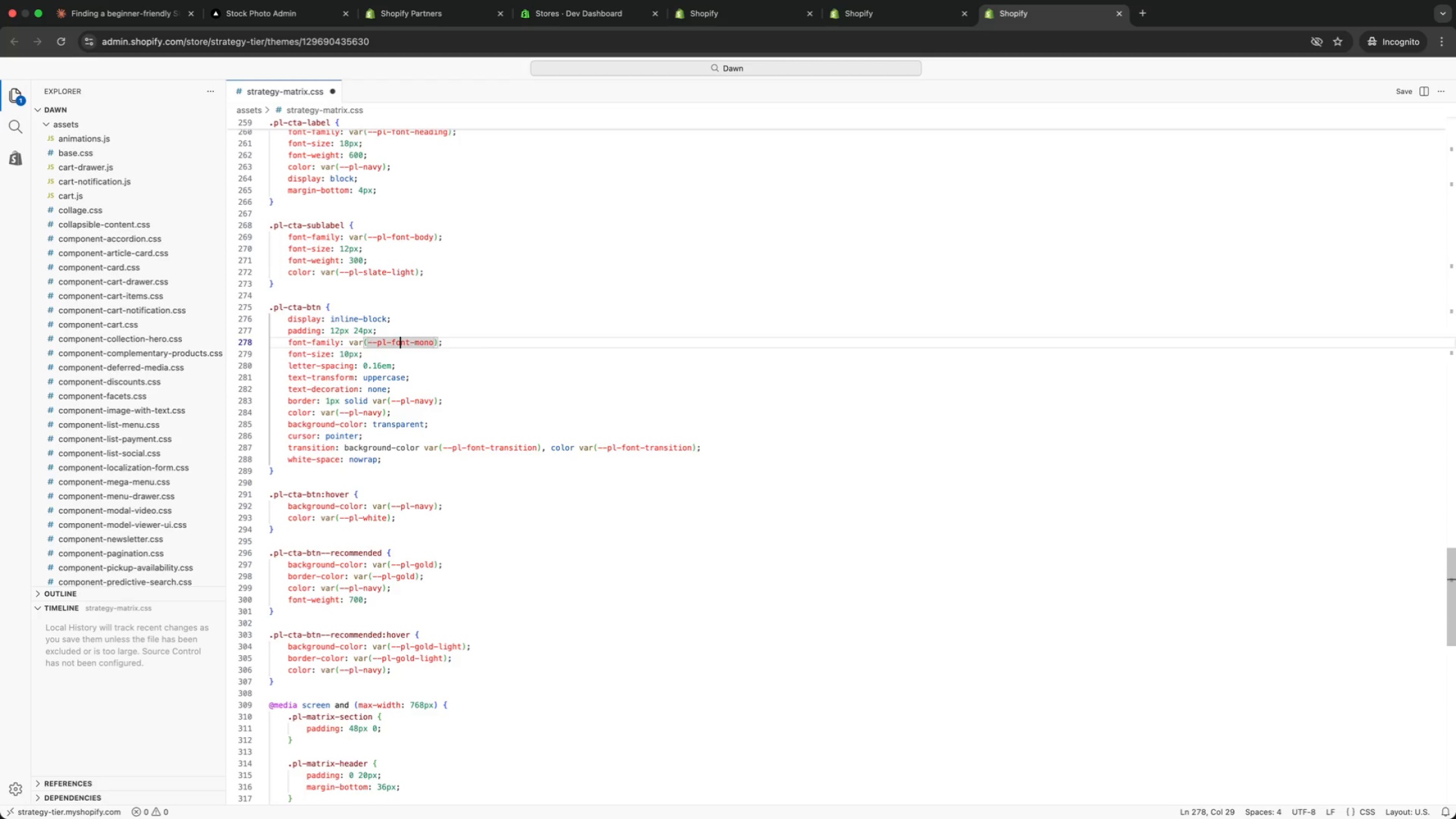 
key(ArrowUp)
 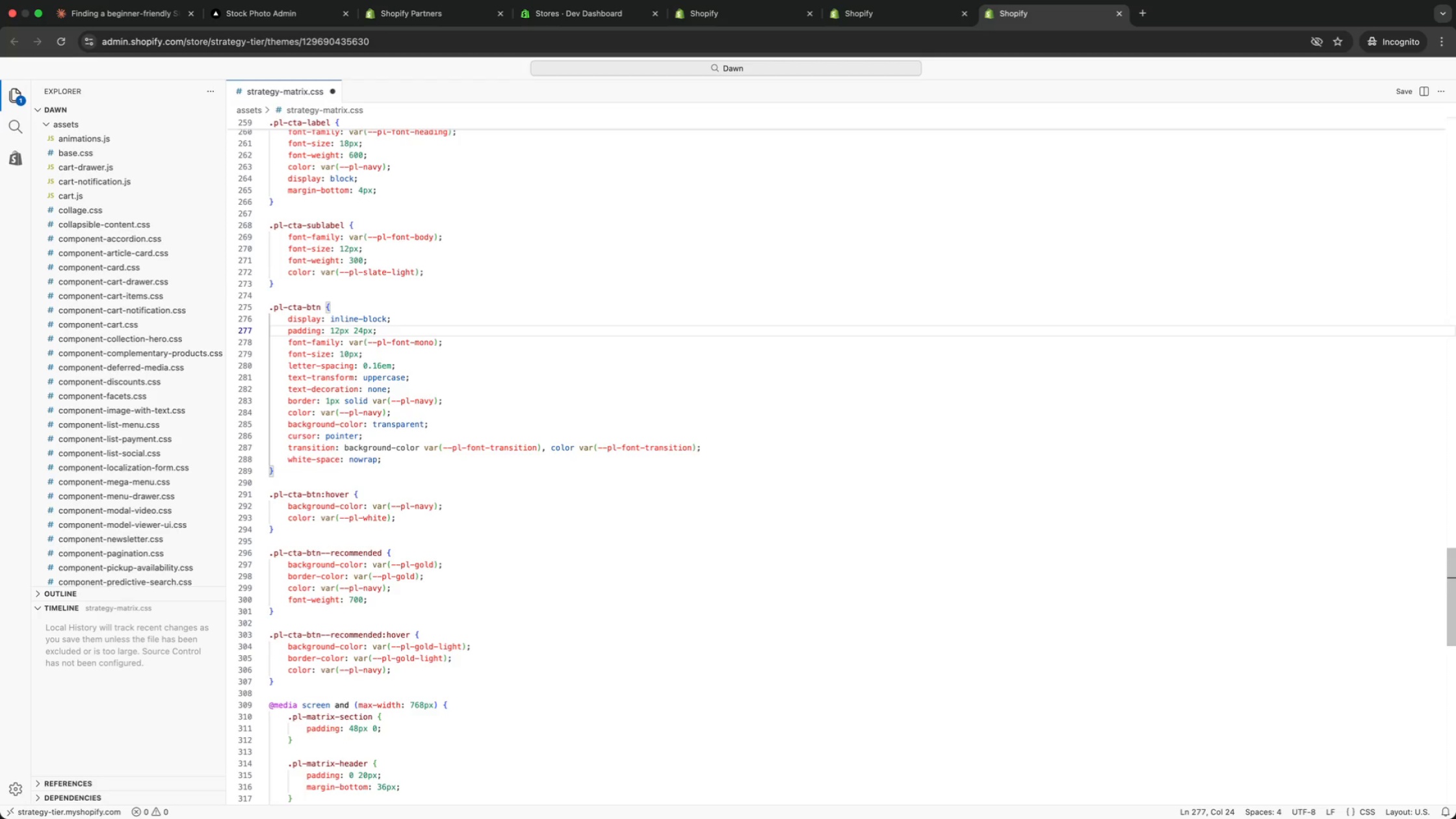 
wait(5.13)
 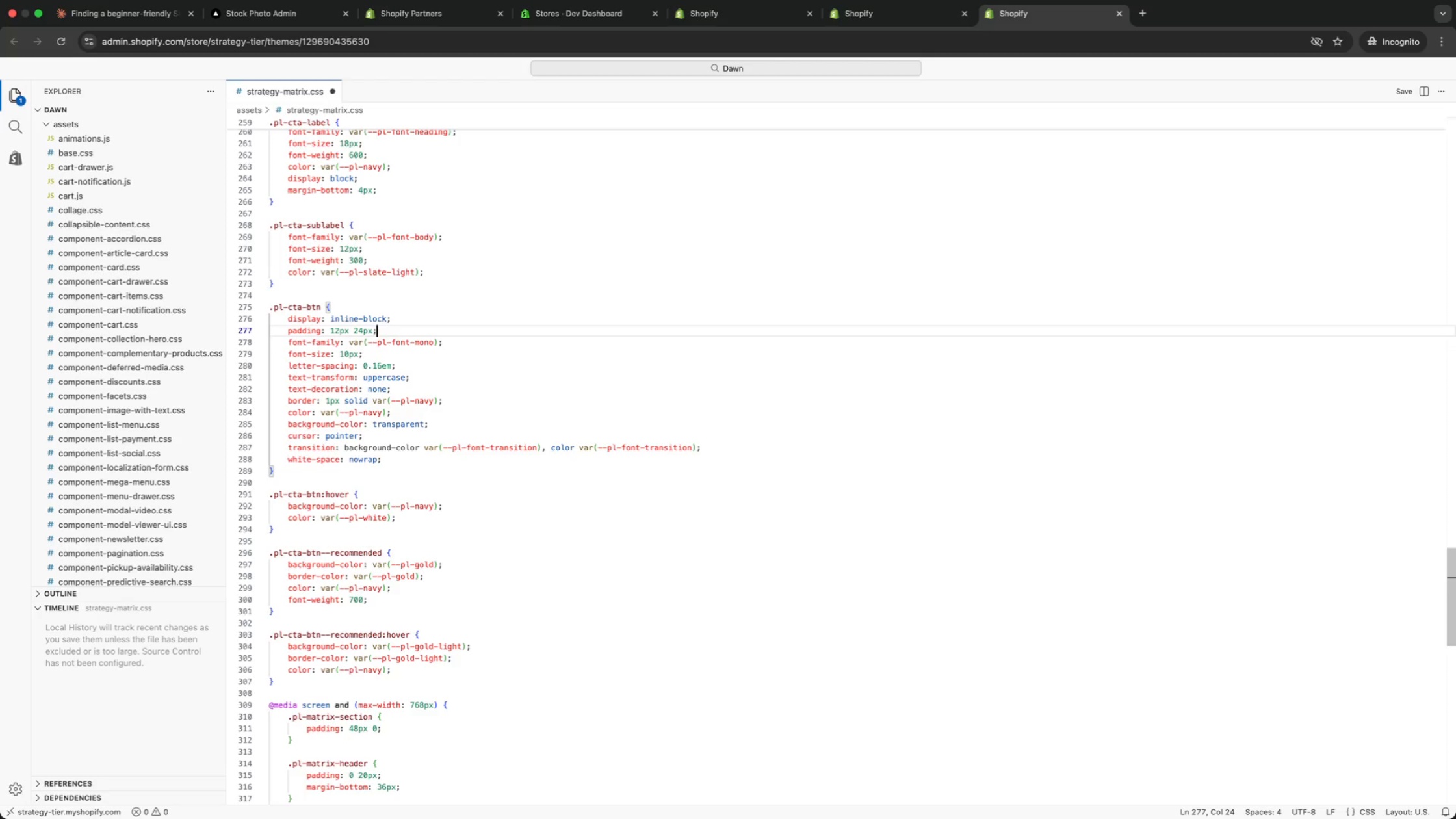 
key(ArrowUp)
 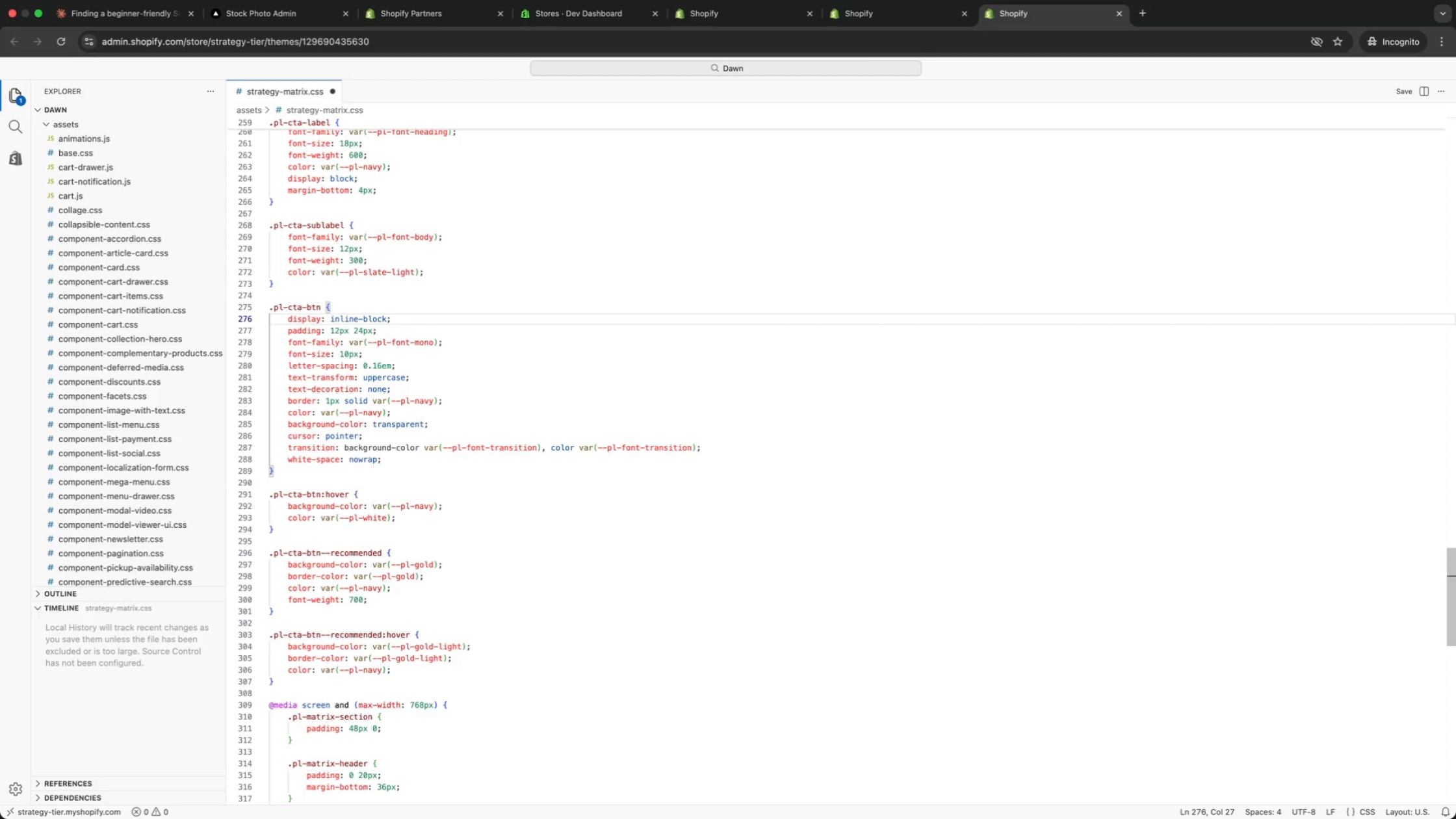 
key(ArrowUp)
 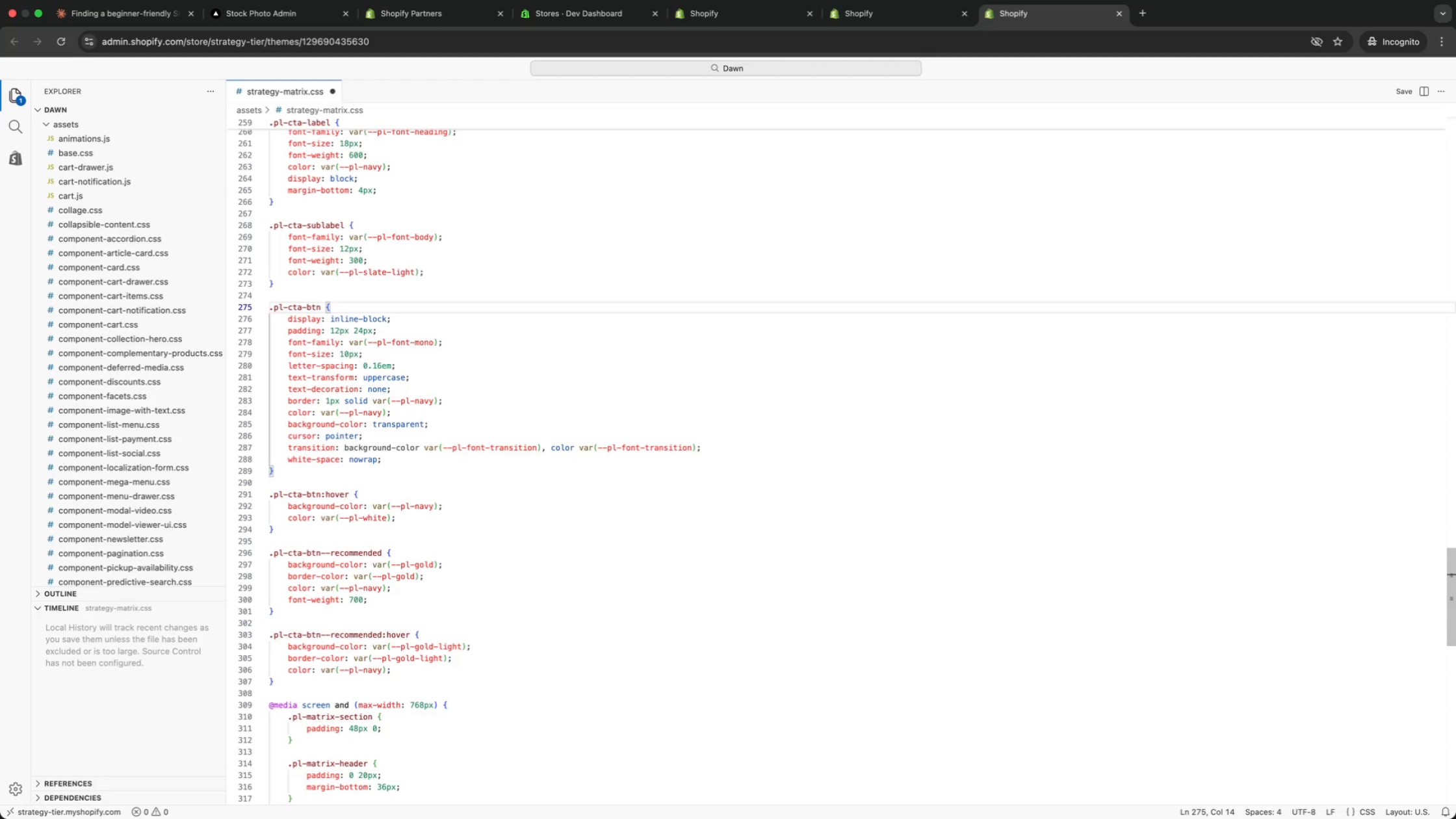 
key(ArrowUp)
 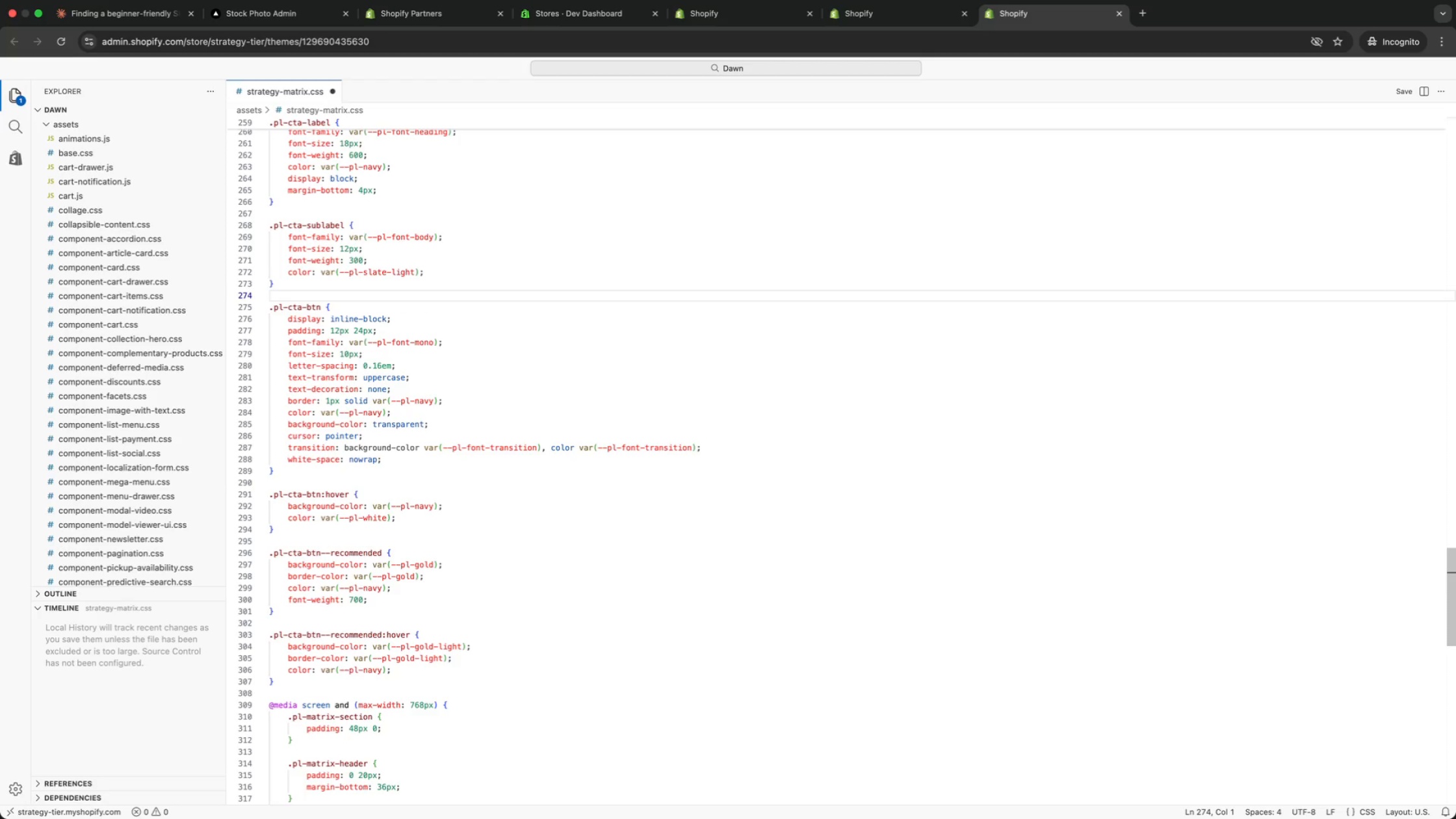 
key(ArrowUp)
 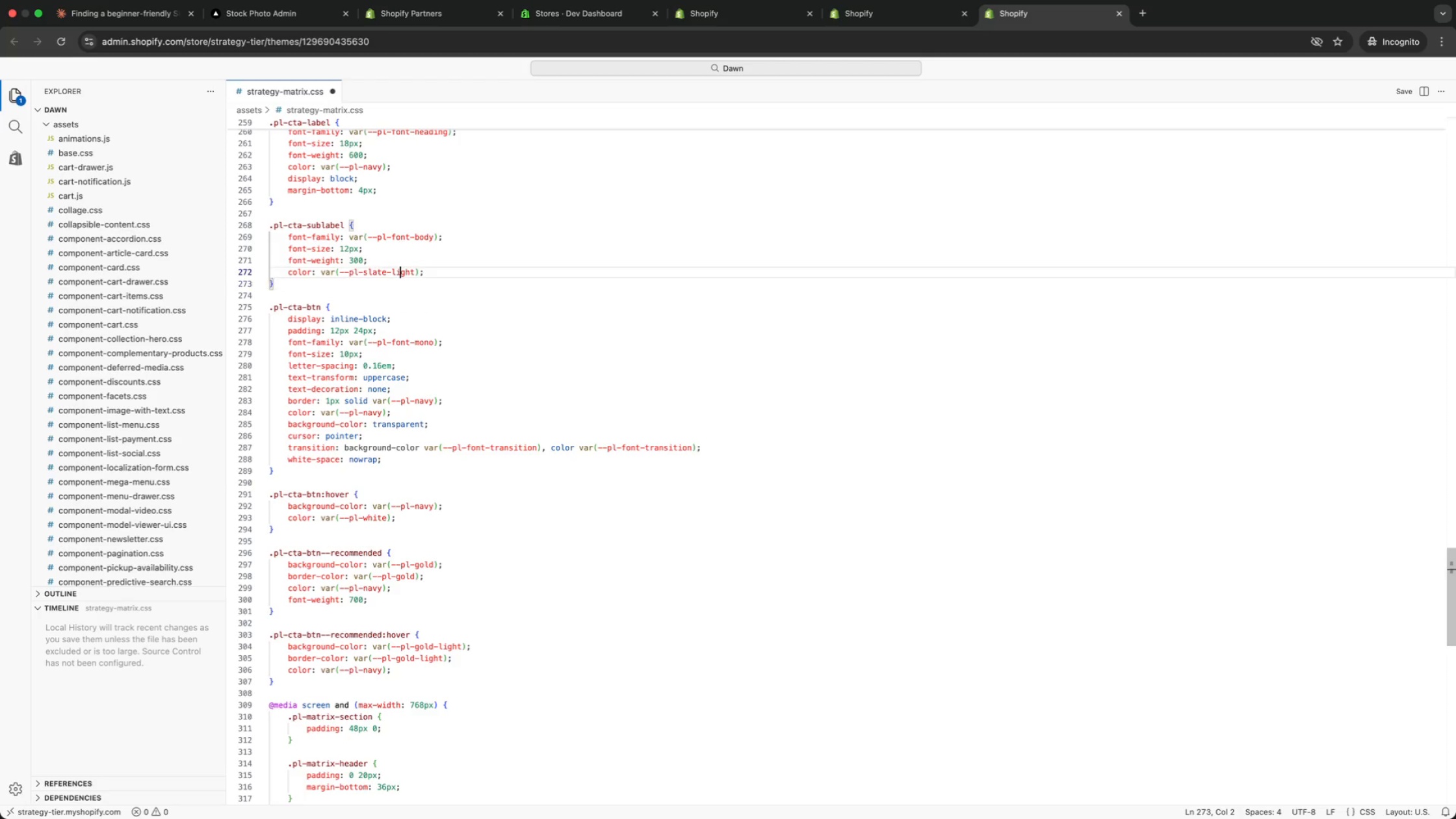 
key(ArrowUp)
 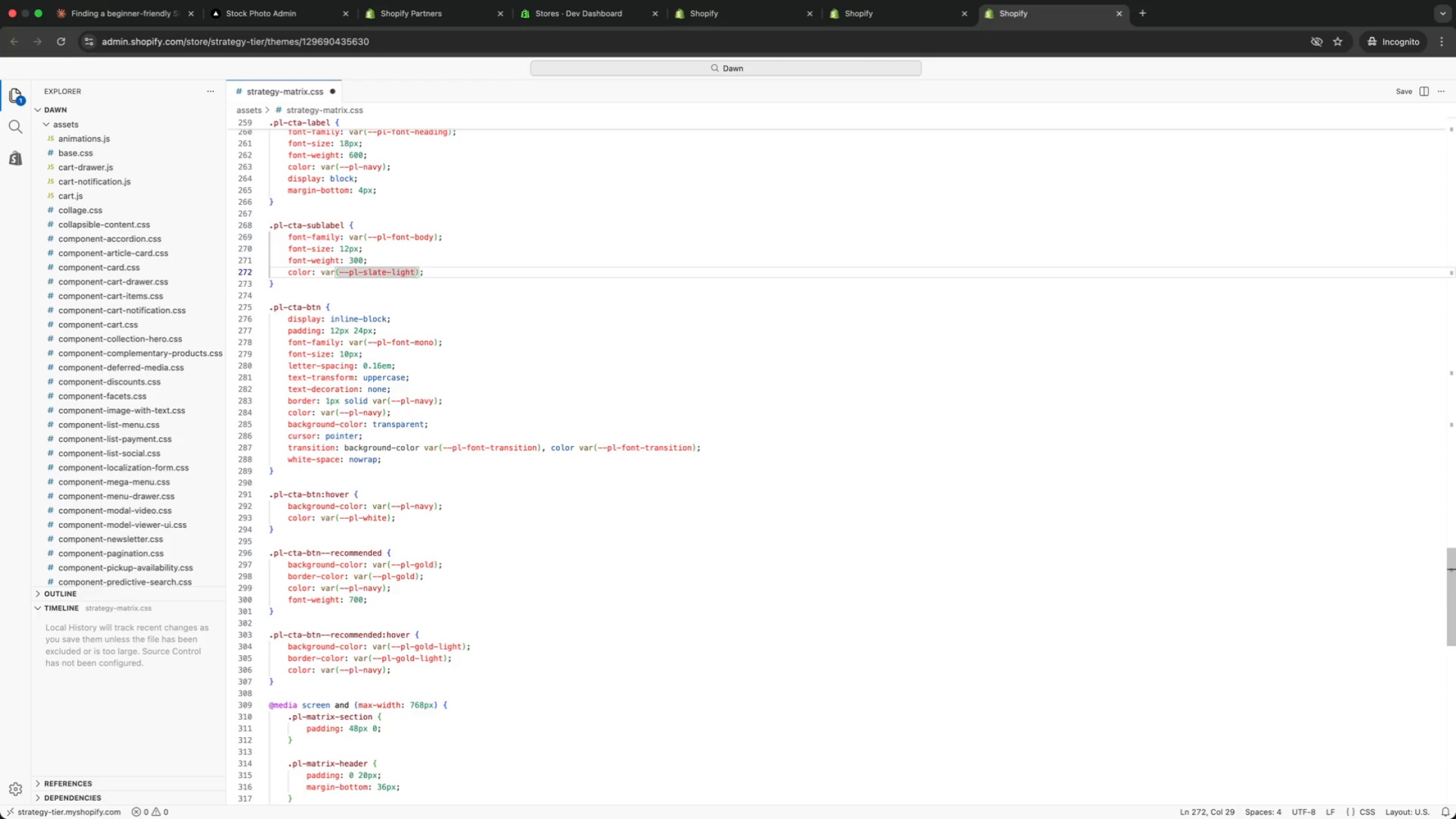 
key(ArrowUp)
 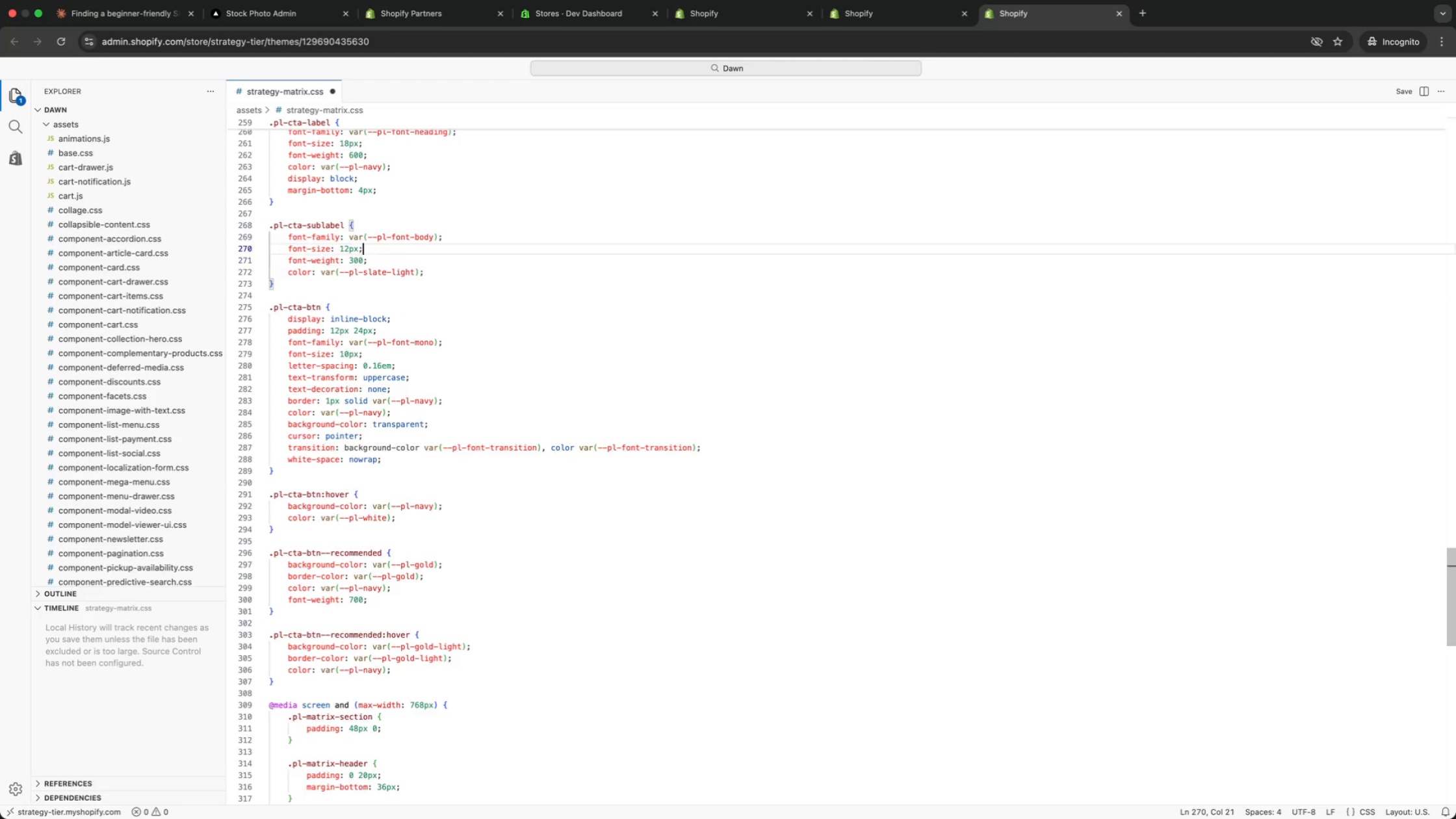 
key(ArrowUp)
 